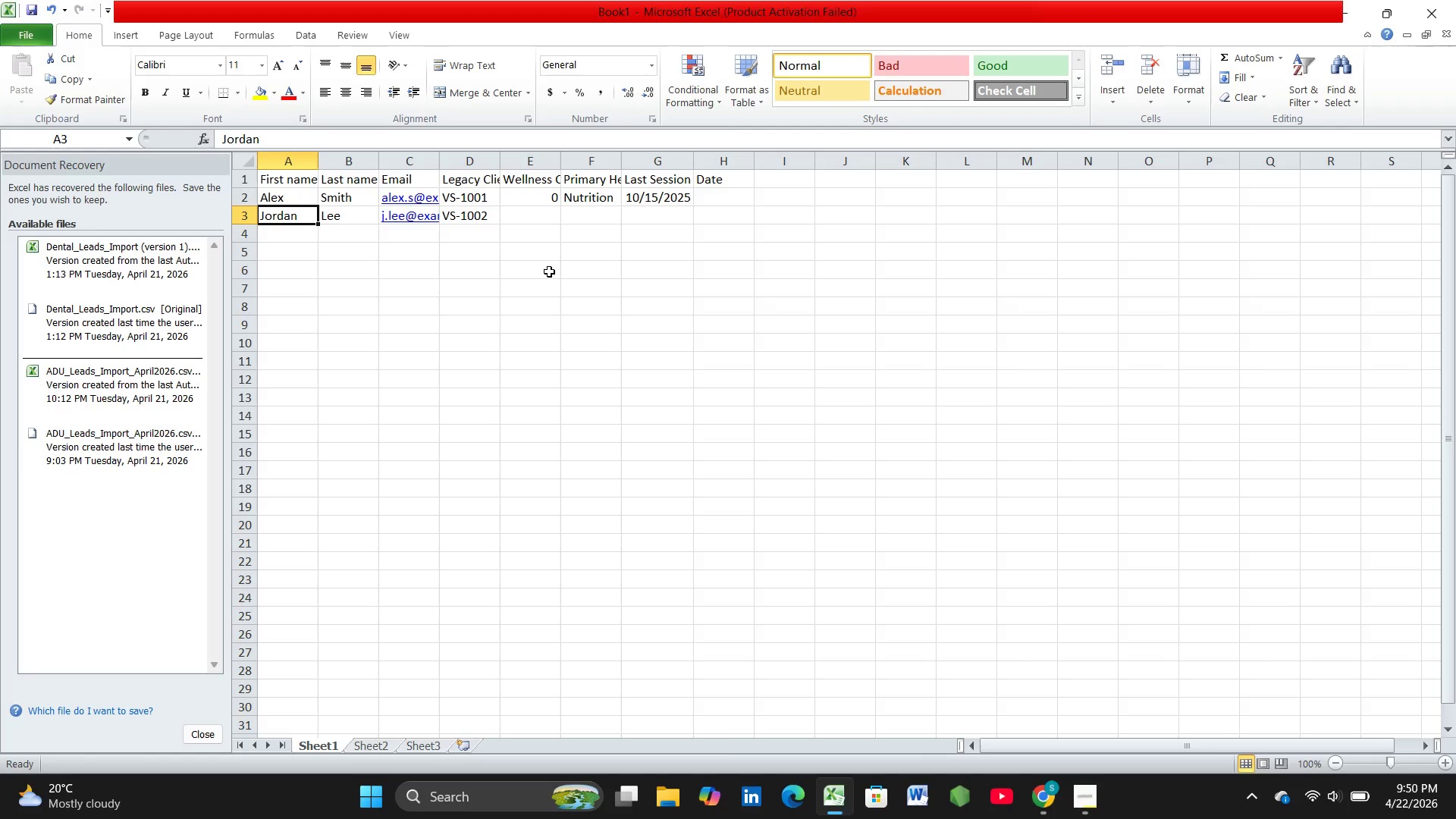 
key(ArrowUp)
 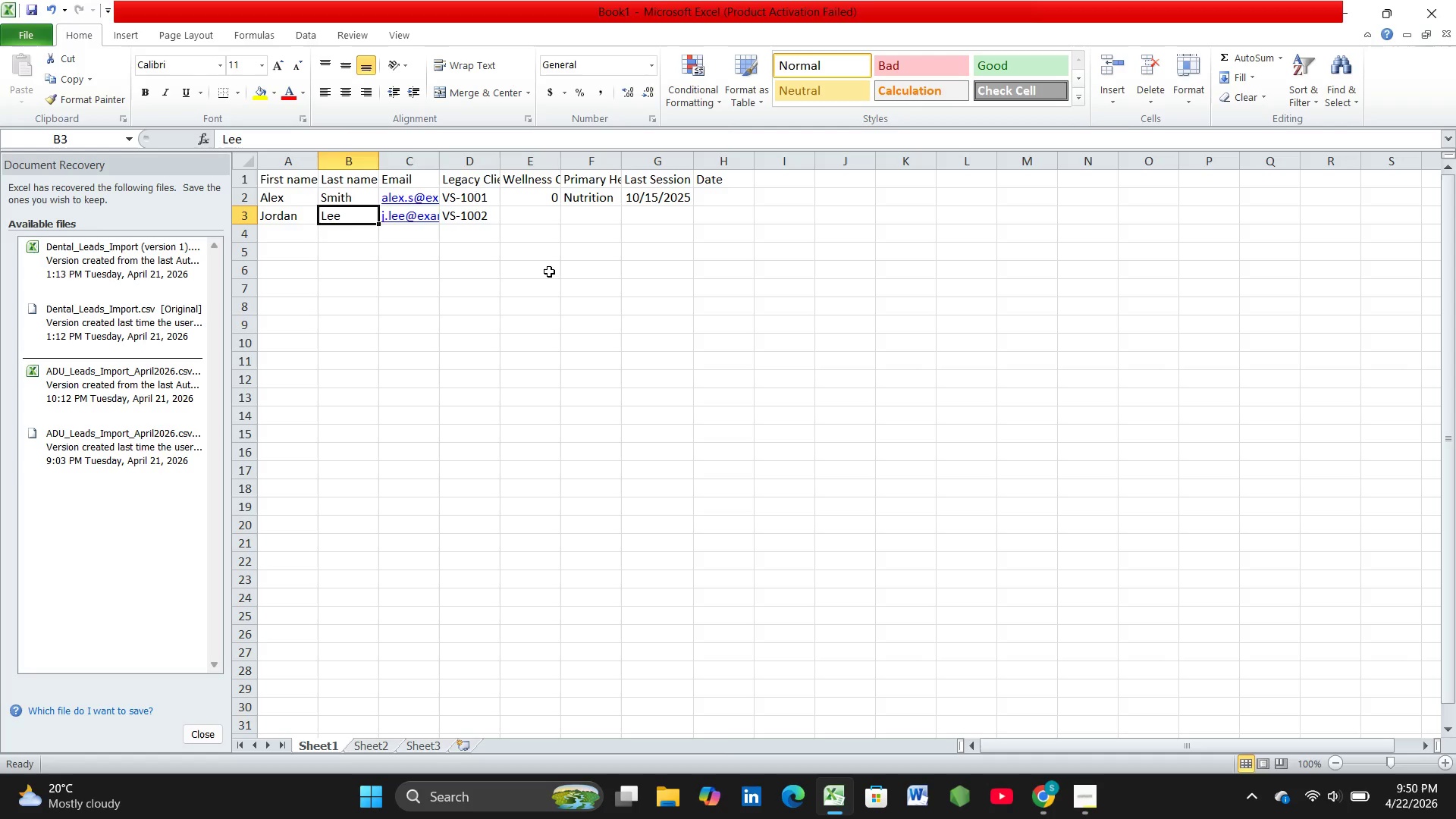 
key(ArrowRight)
 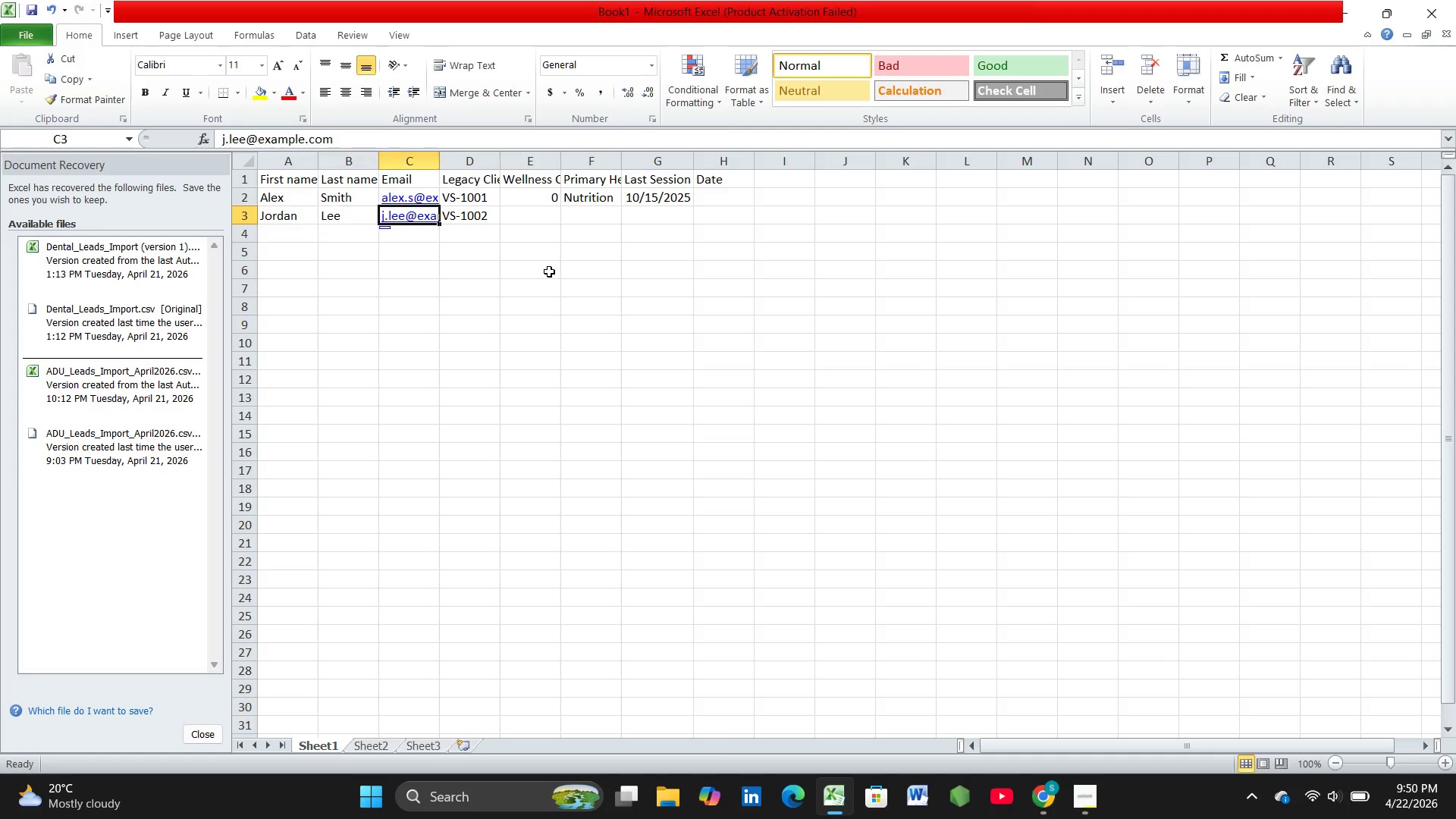 
key(ArrowRight)
 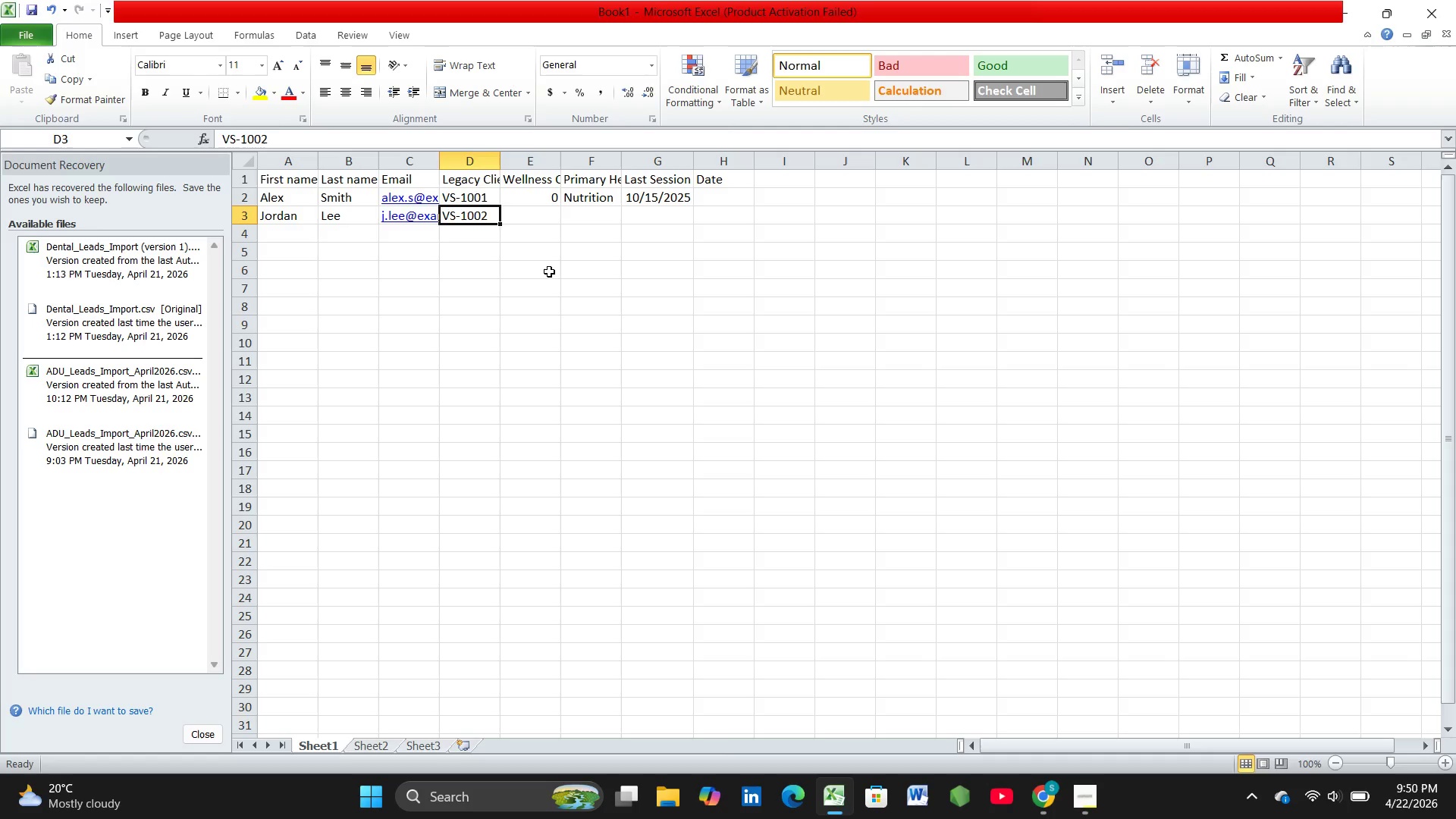 
key(ArrowRight)
 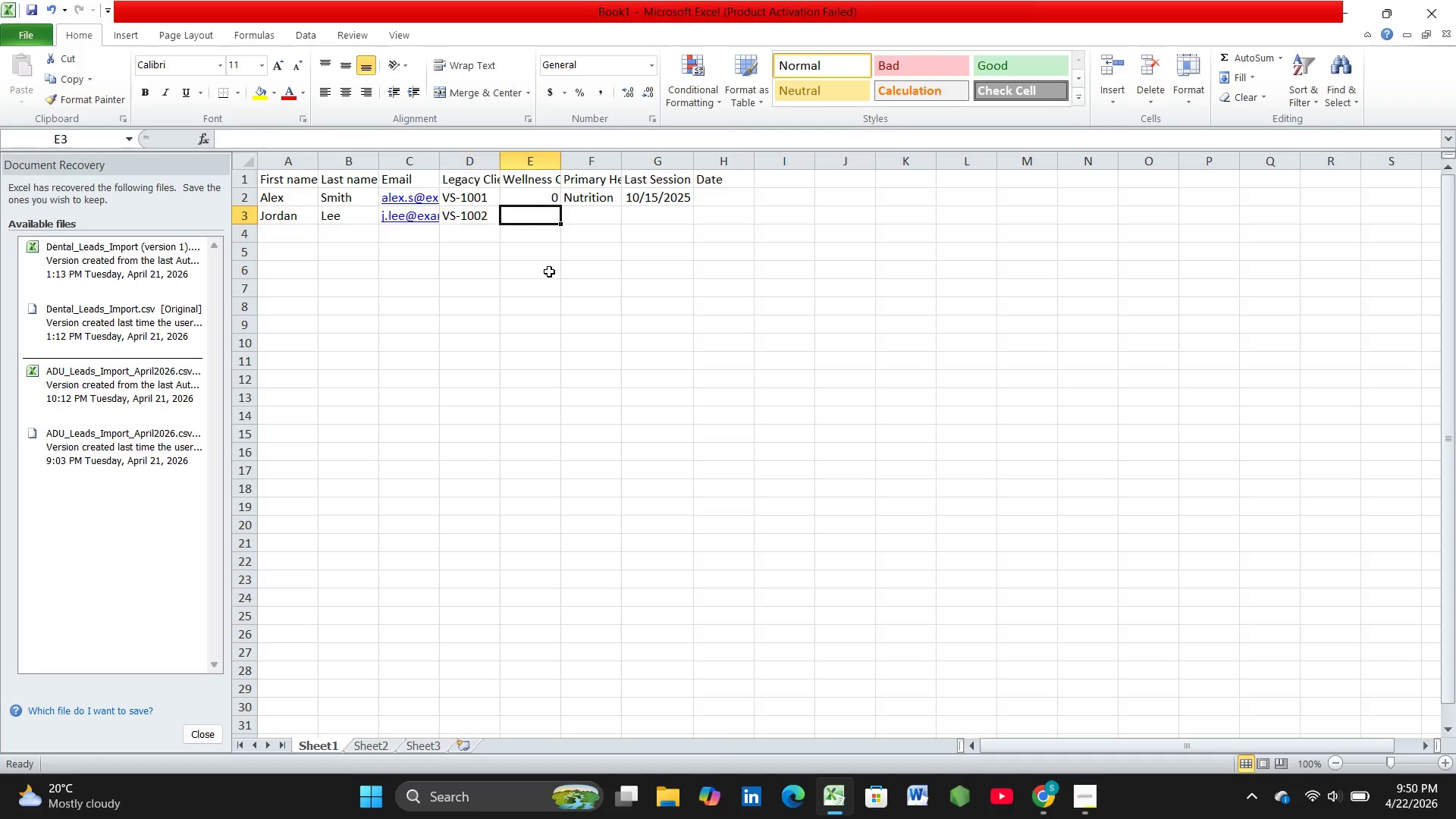 
key(ArrowRight)
 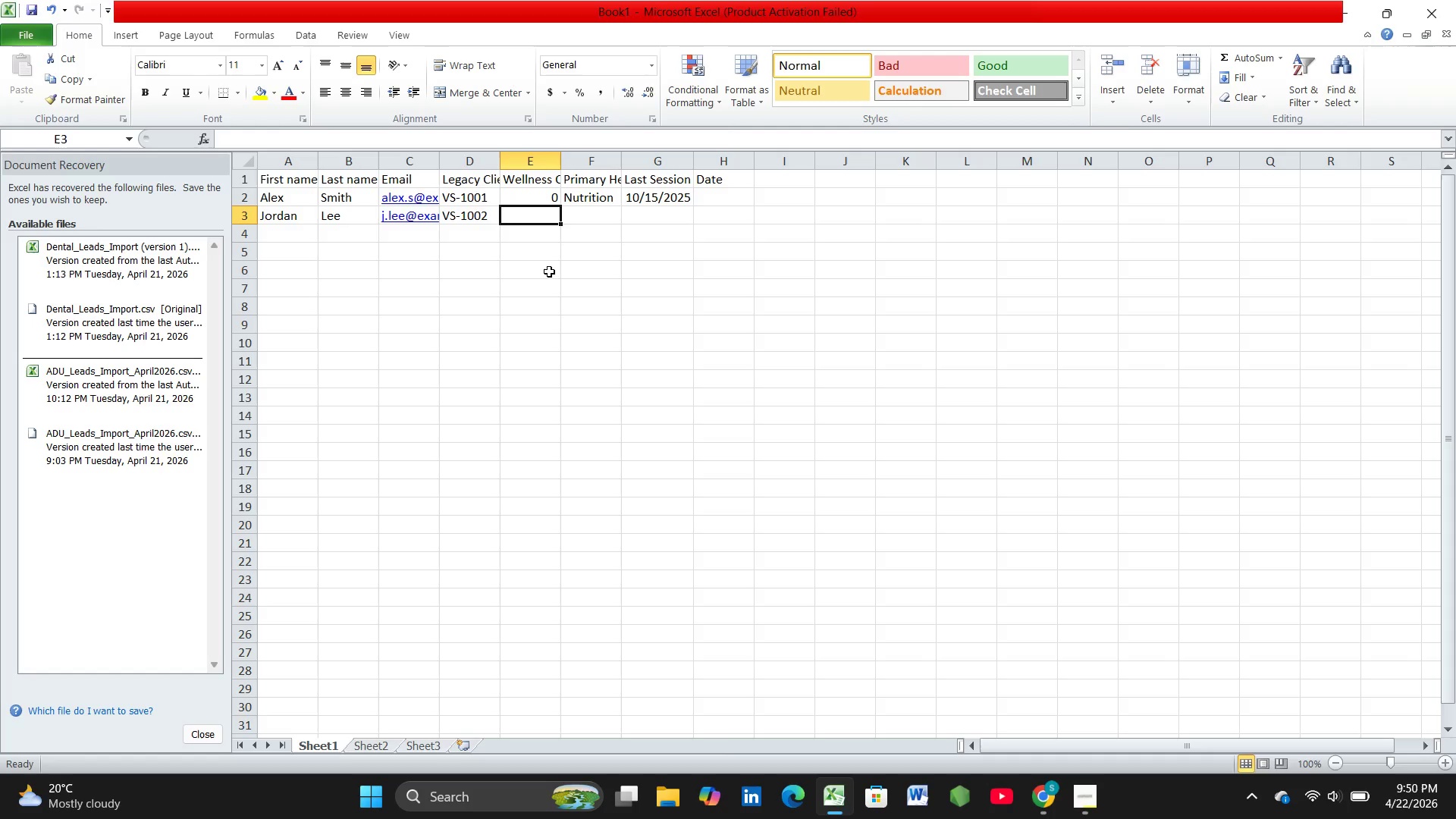 
type(15)
 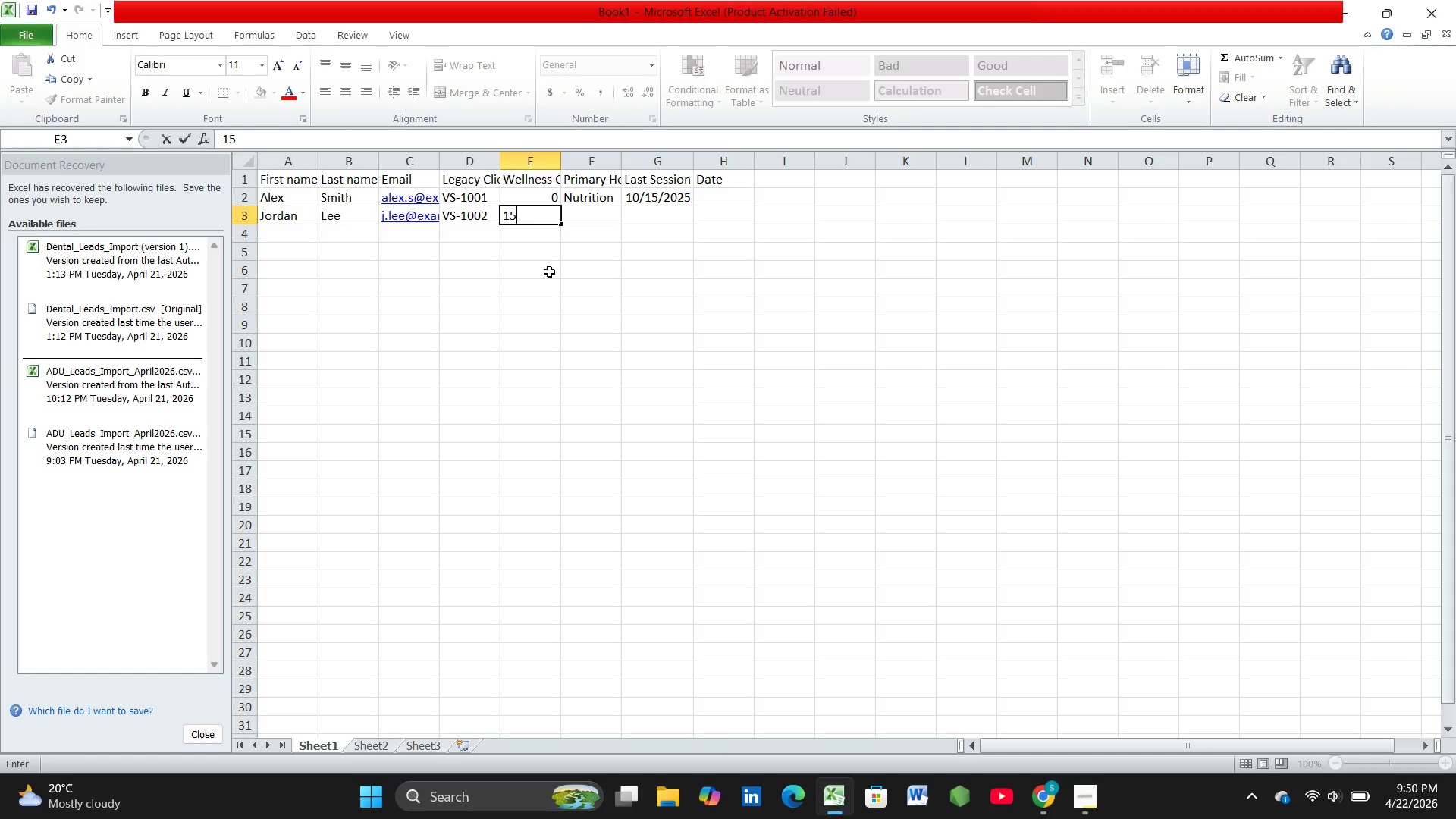 
key(ArrowRight)
 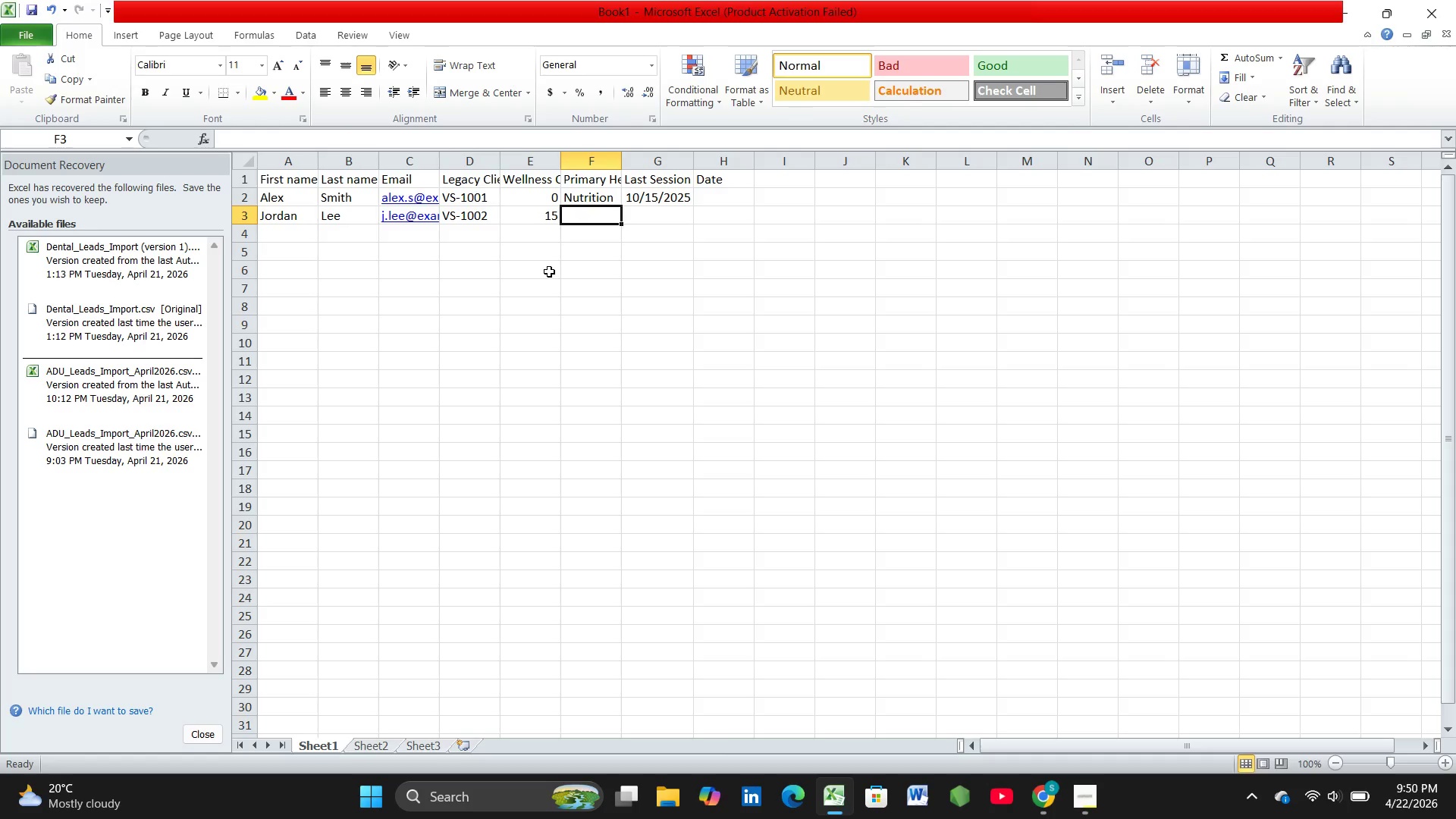 
type(Sleep)
 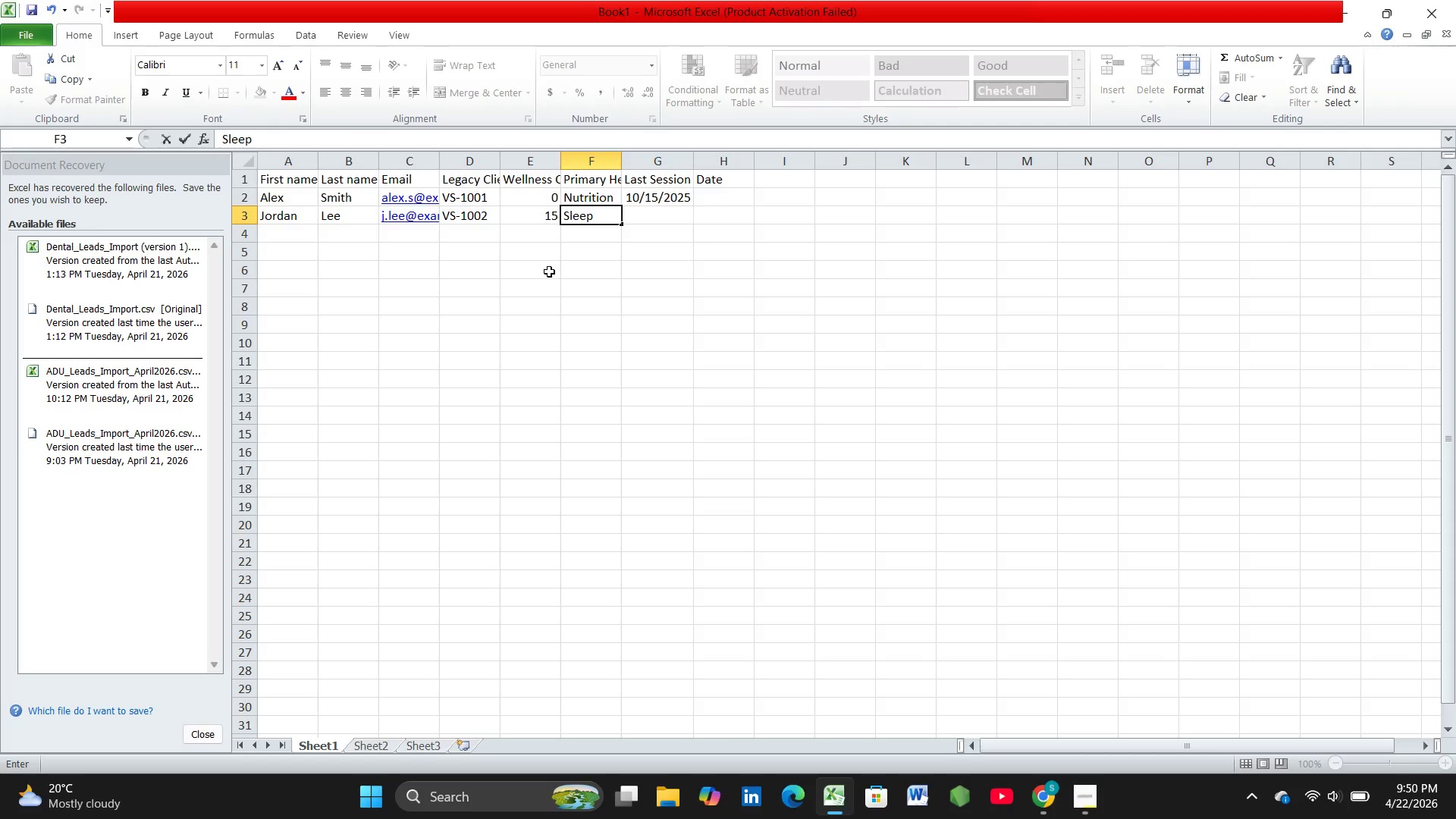 
key(ArrowRight)
 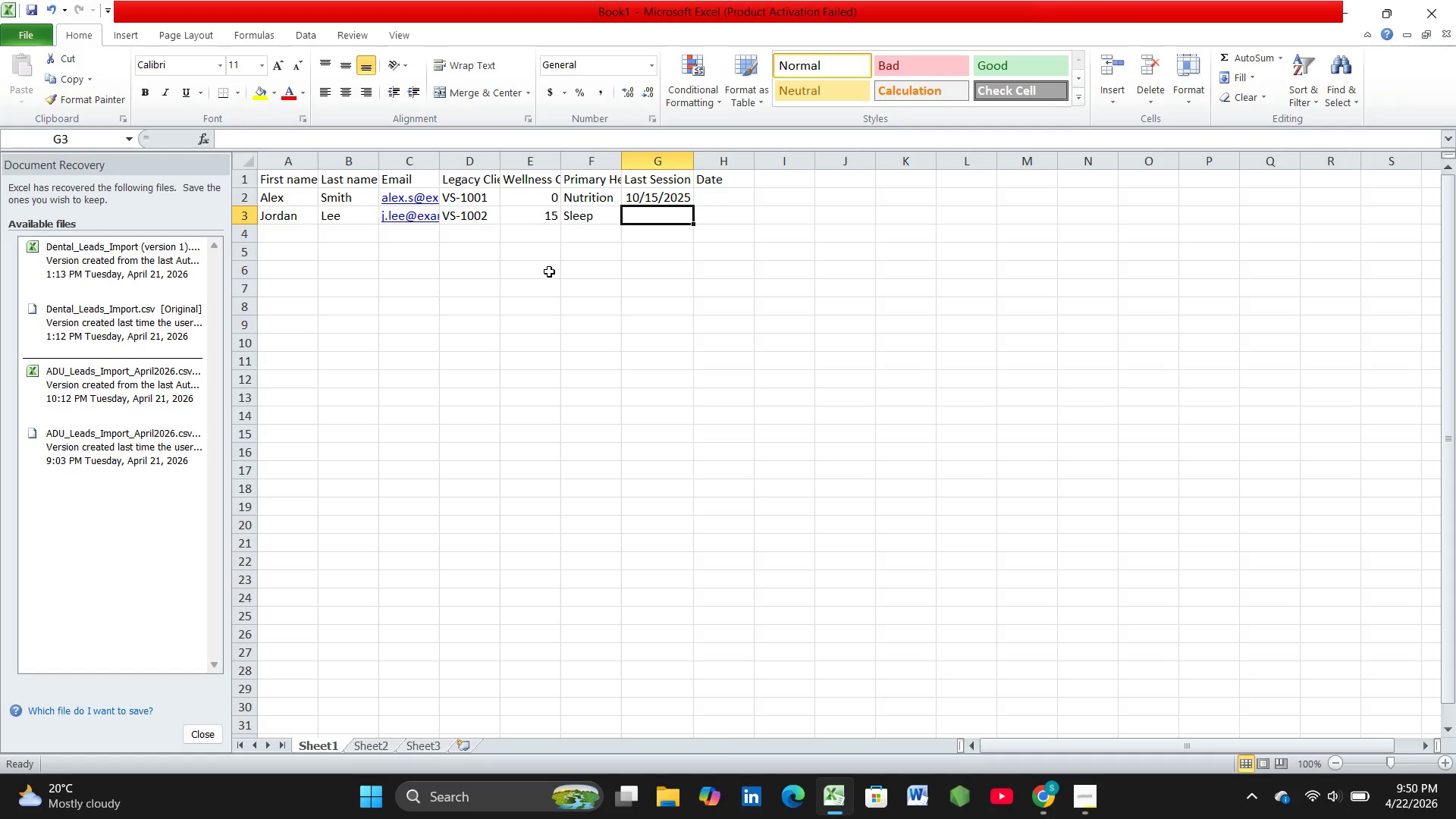 
hold_key(key=ShiftLeft, duration=0.69)
 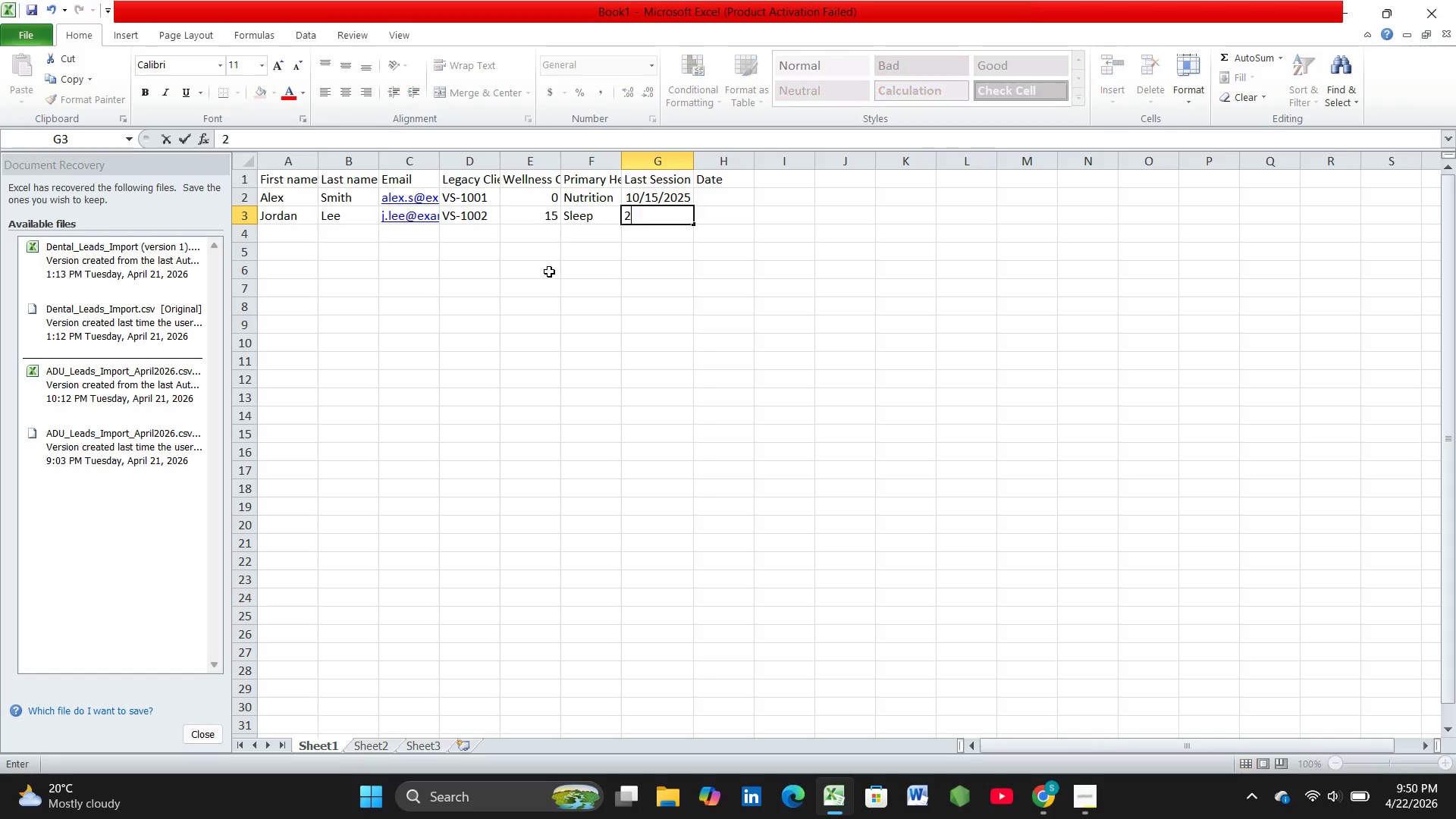 
type(2026-03-01)
 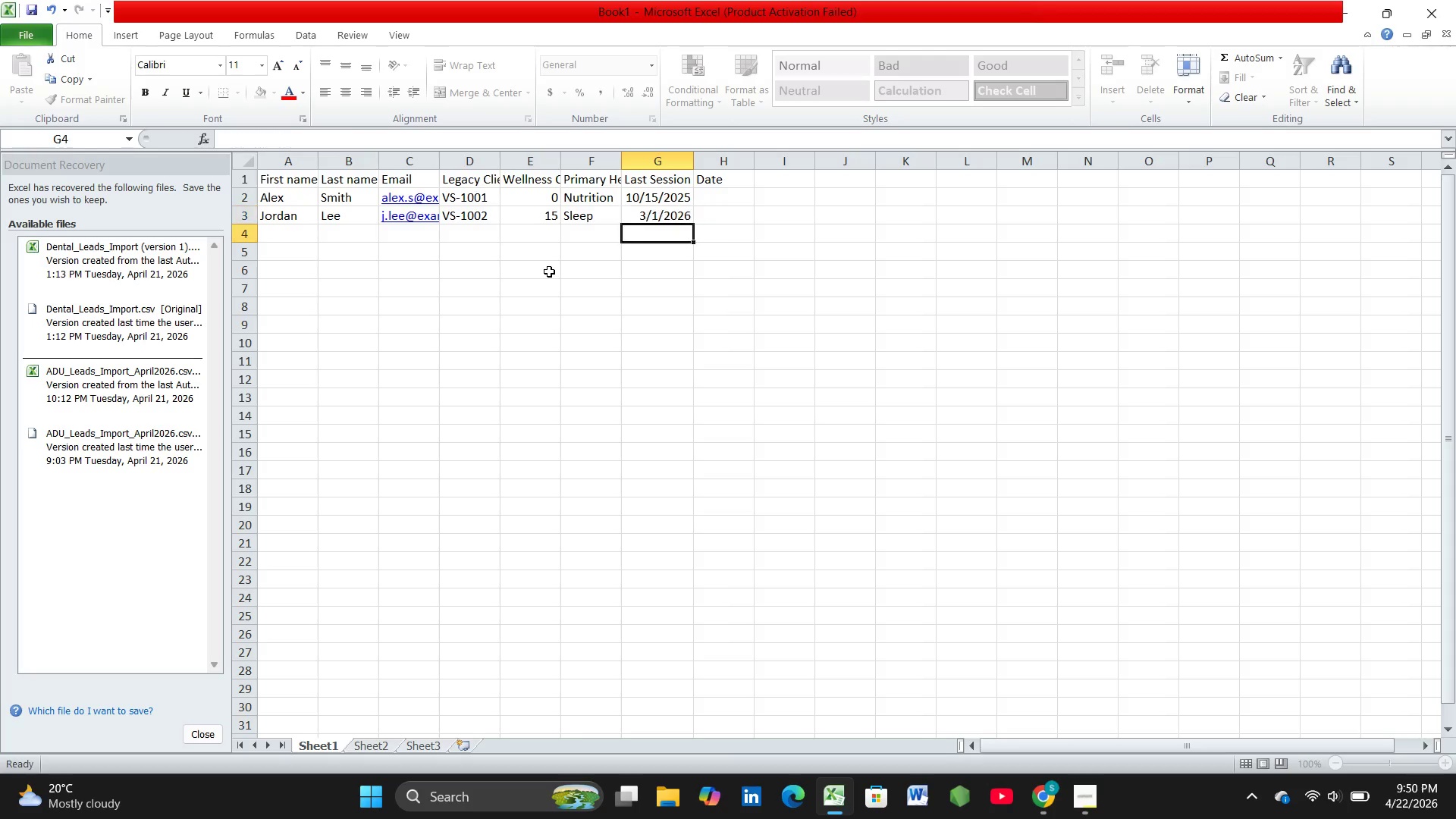 
key(ArrowDown)
 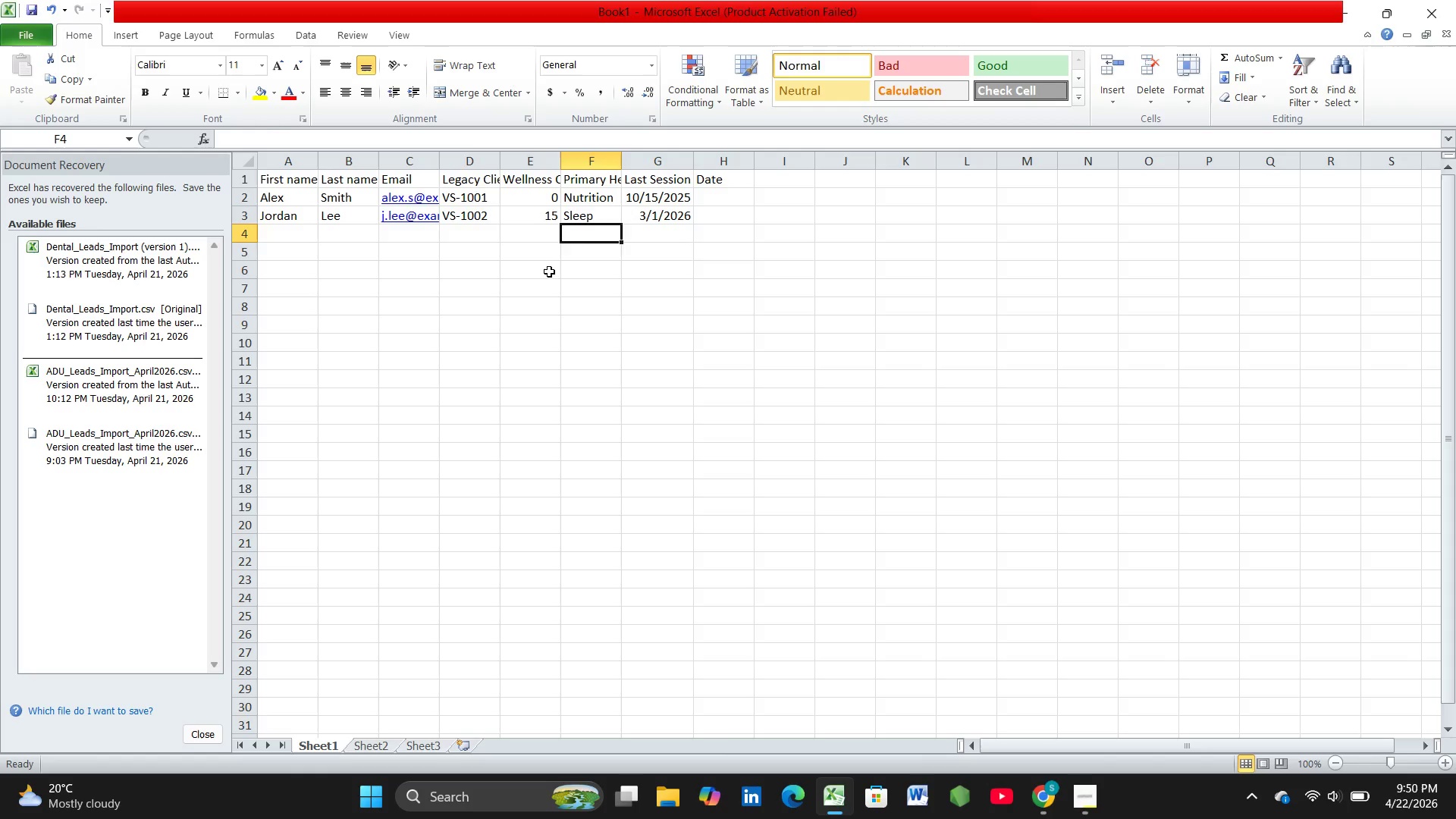 
key(ArrowLeft)
 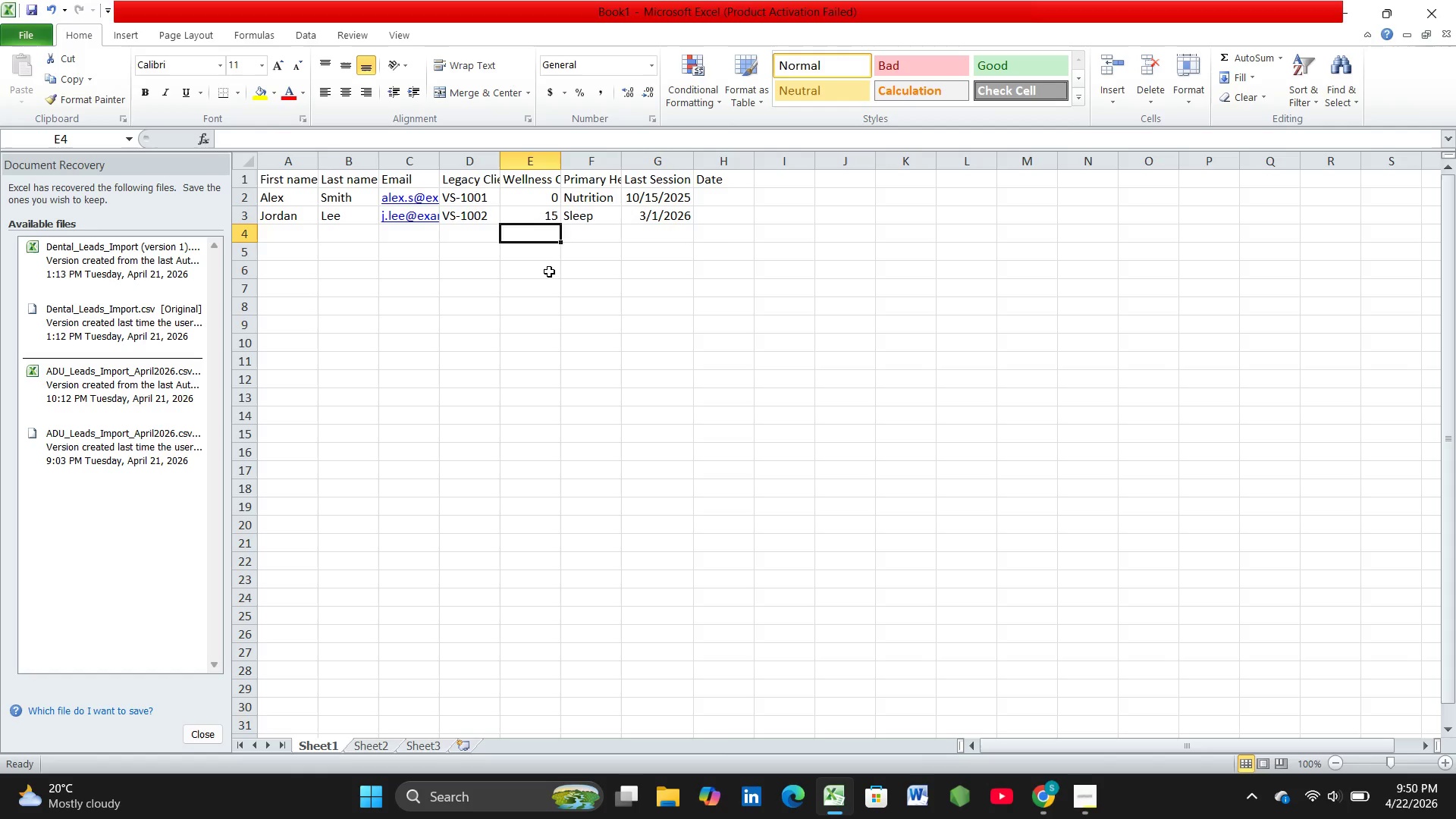 
key(ArrowLeft)
 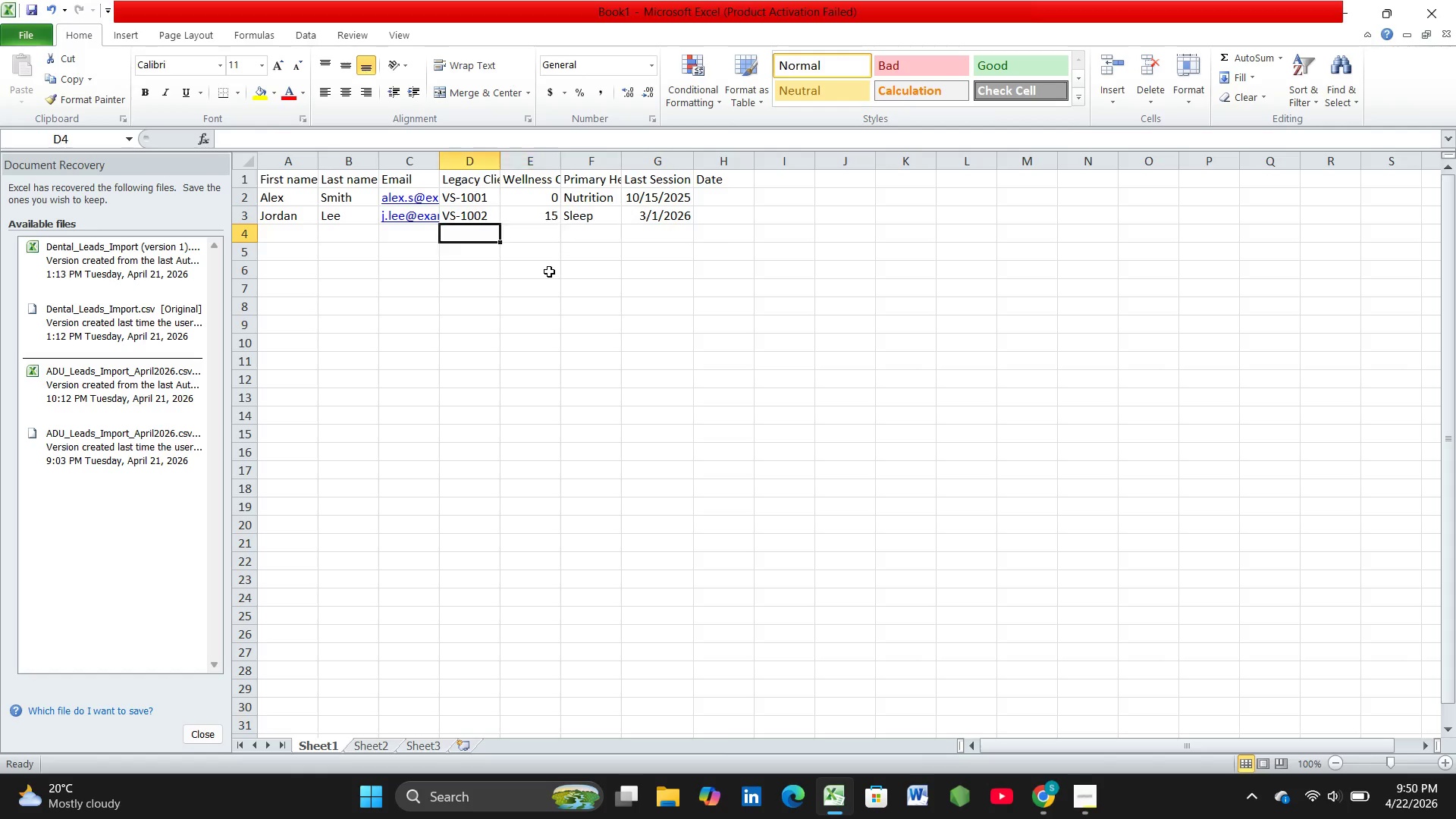 
key(ArrowLeft)
 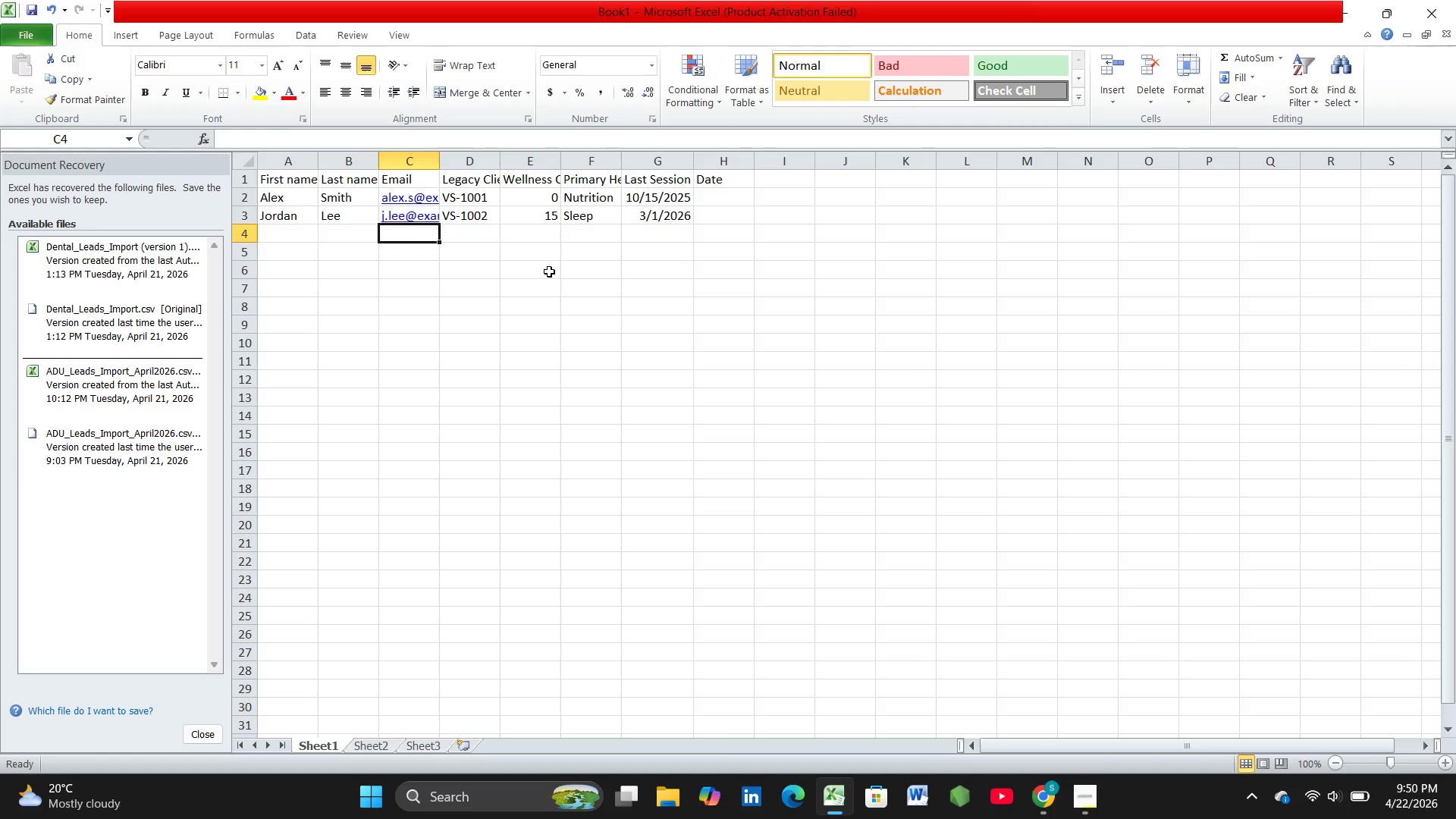 
key(ArrowLeft)
 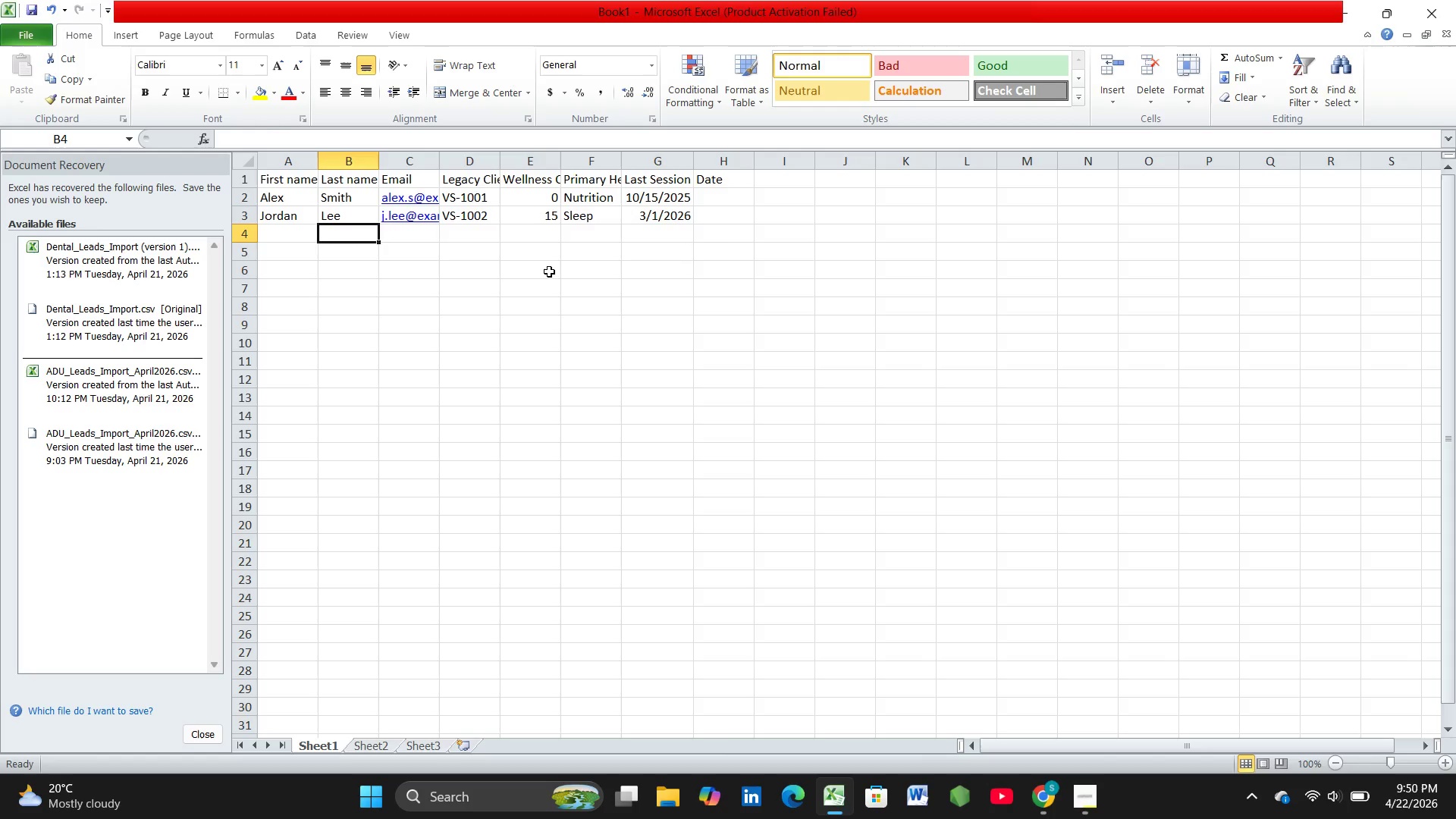 
key(ArrowLeft)
 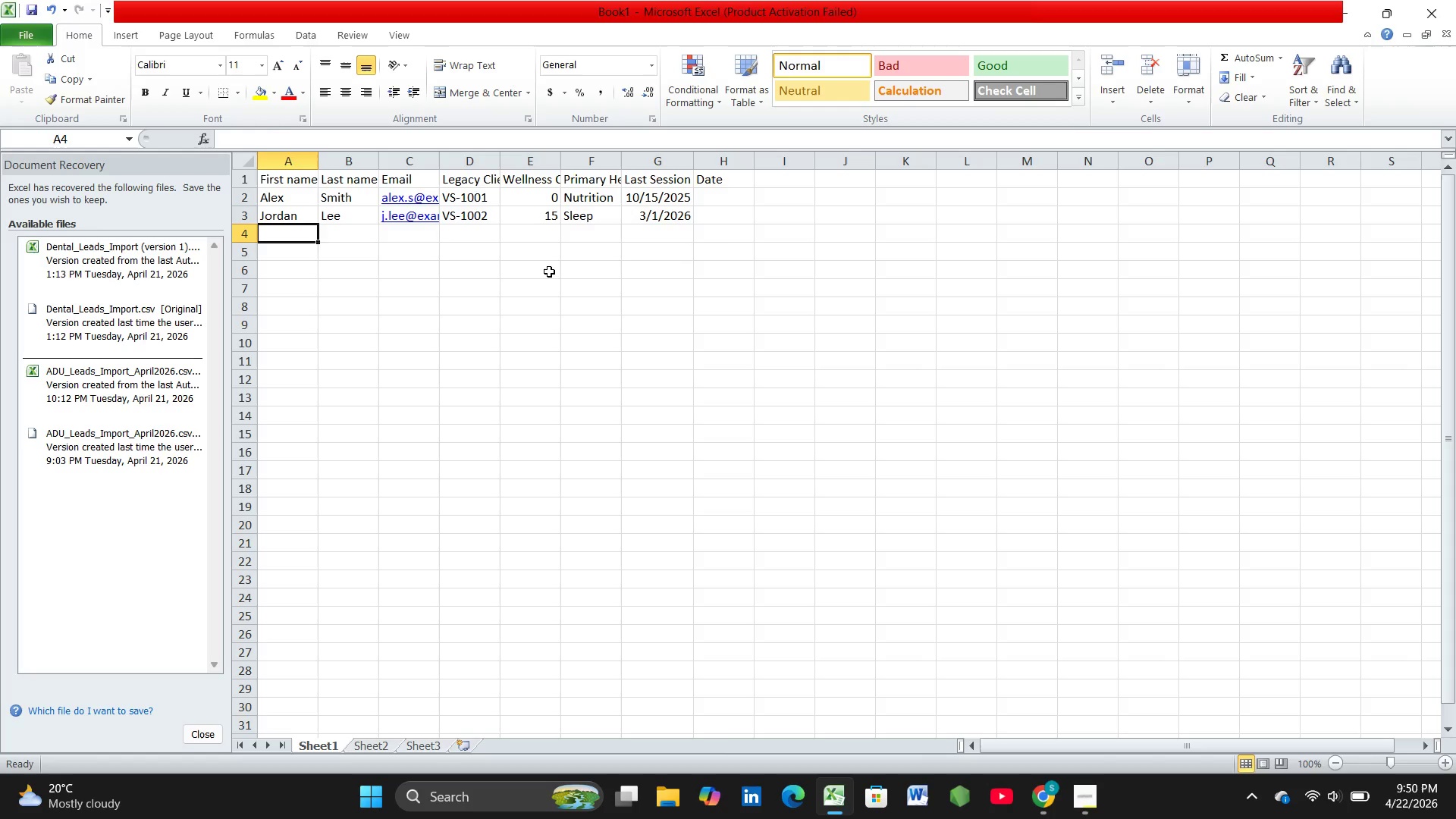 
key(ArrowLeft)
 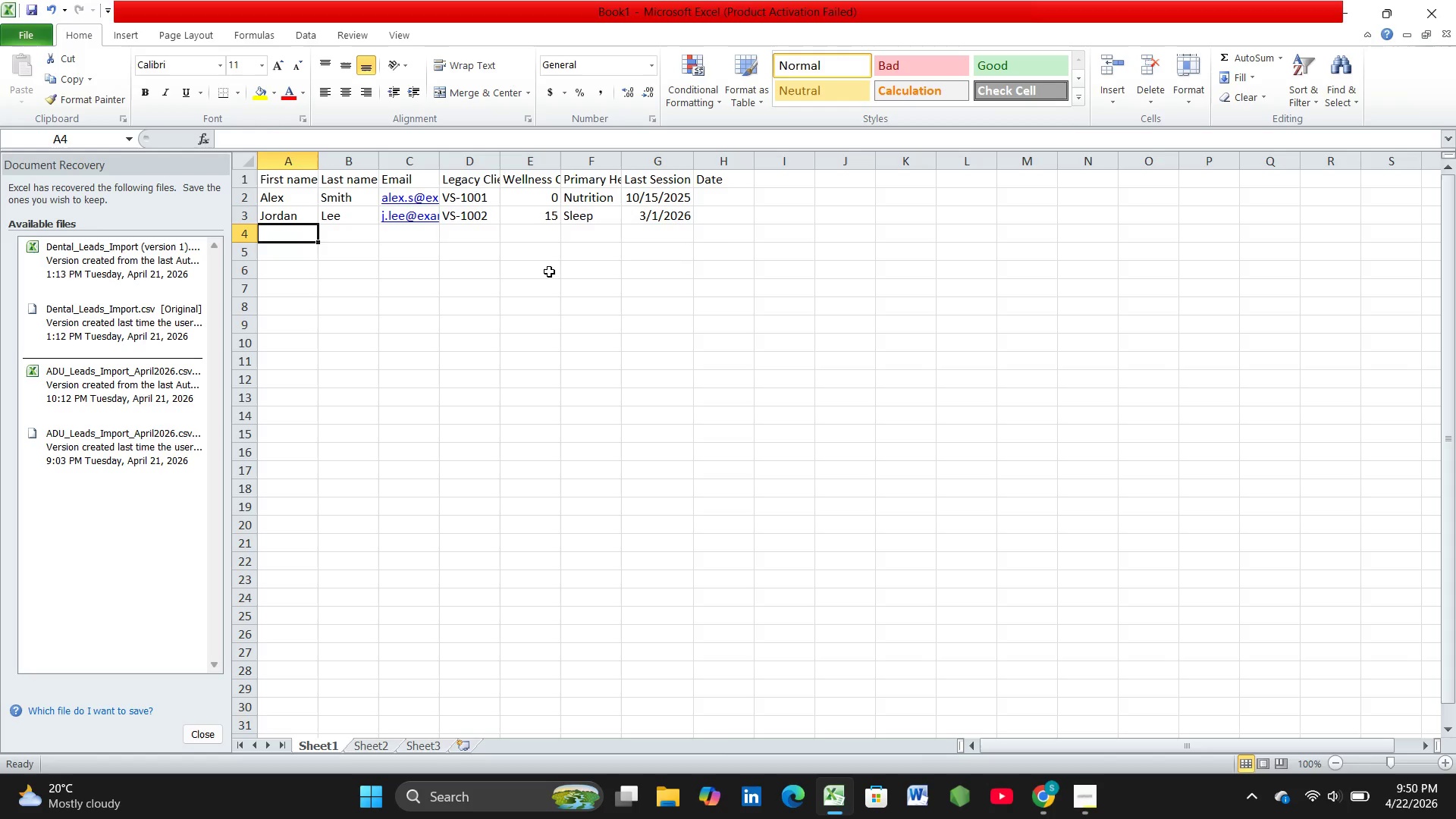 
type(SamRivera)
 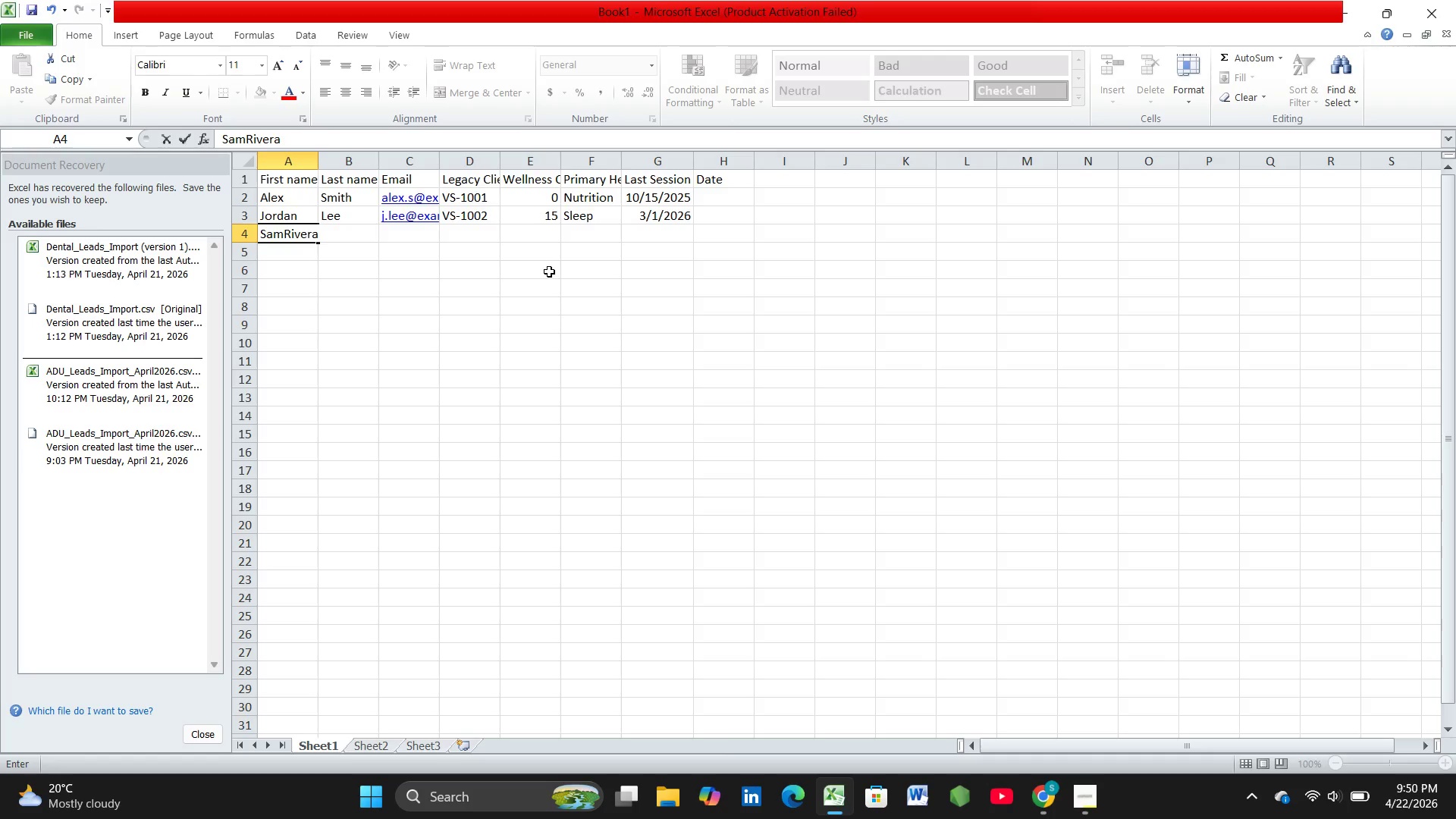 
key(ArrowLeft)
 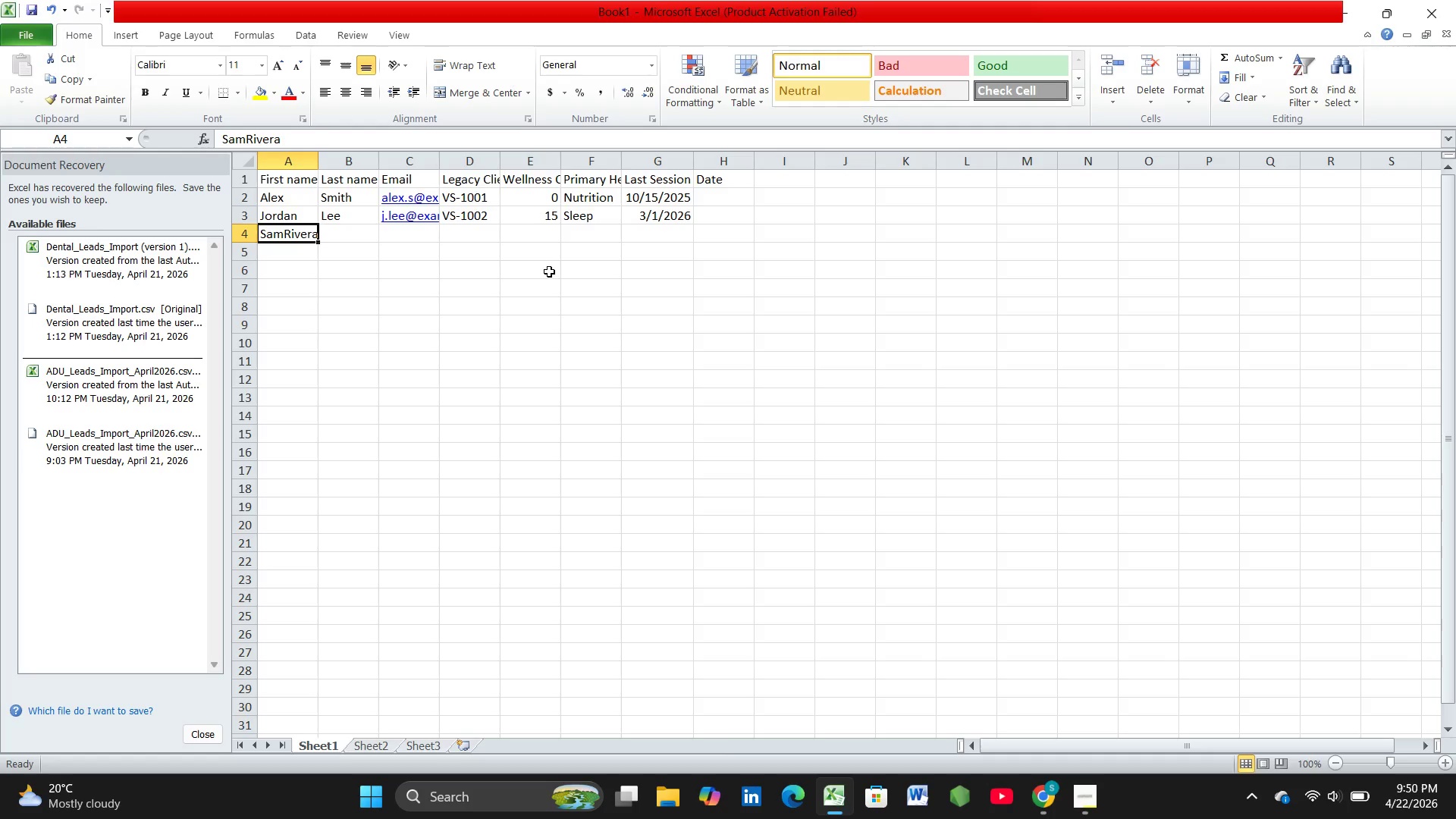 
key(ArrowLeft)
 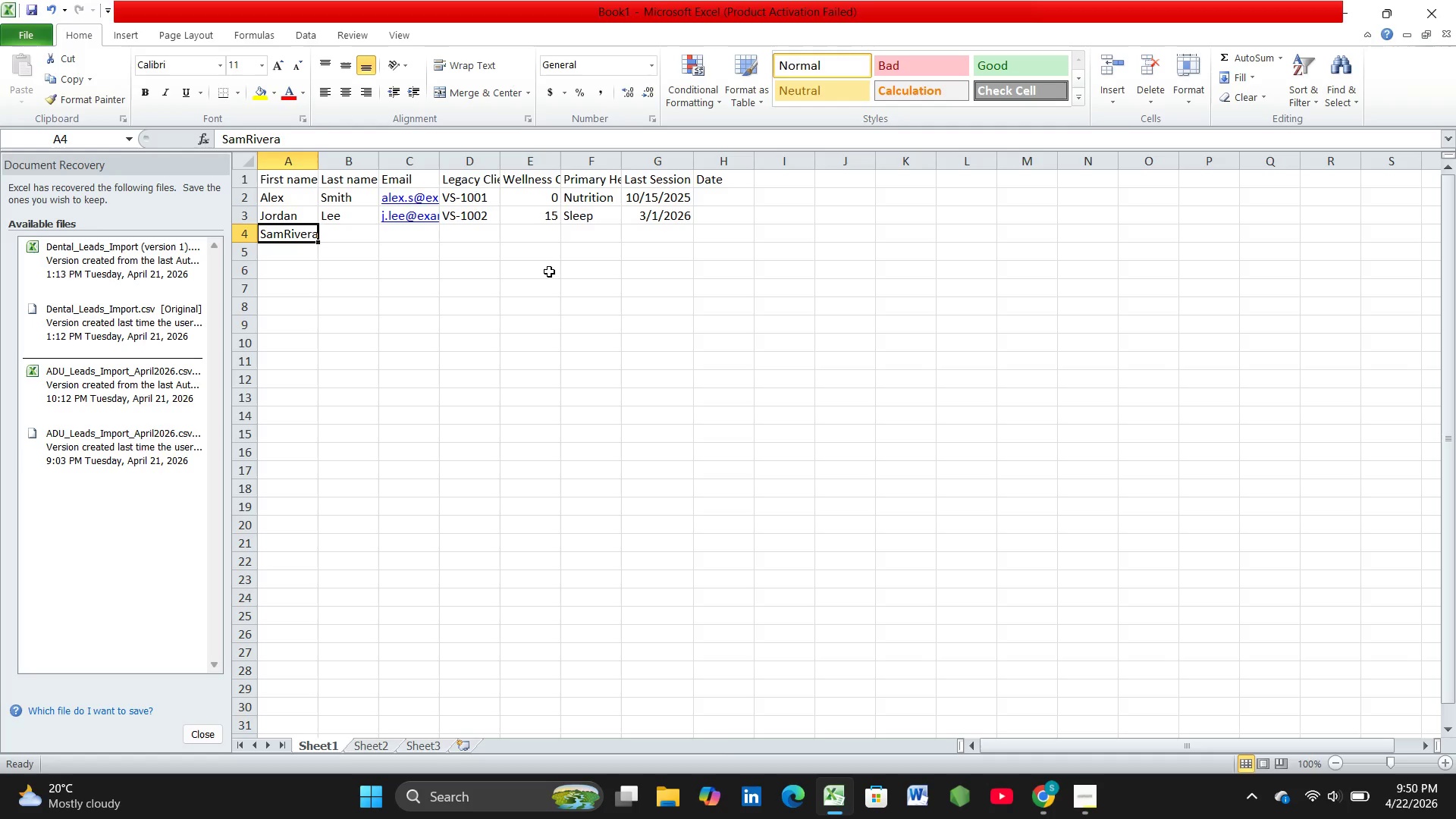 
key(ArrowLeft)
 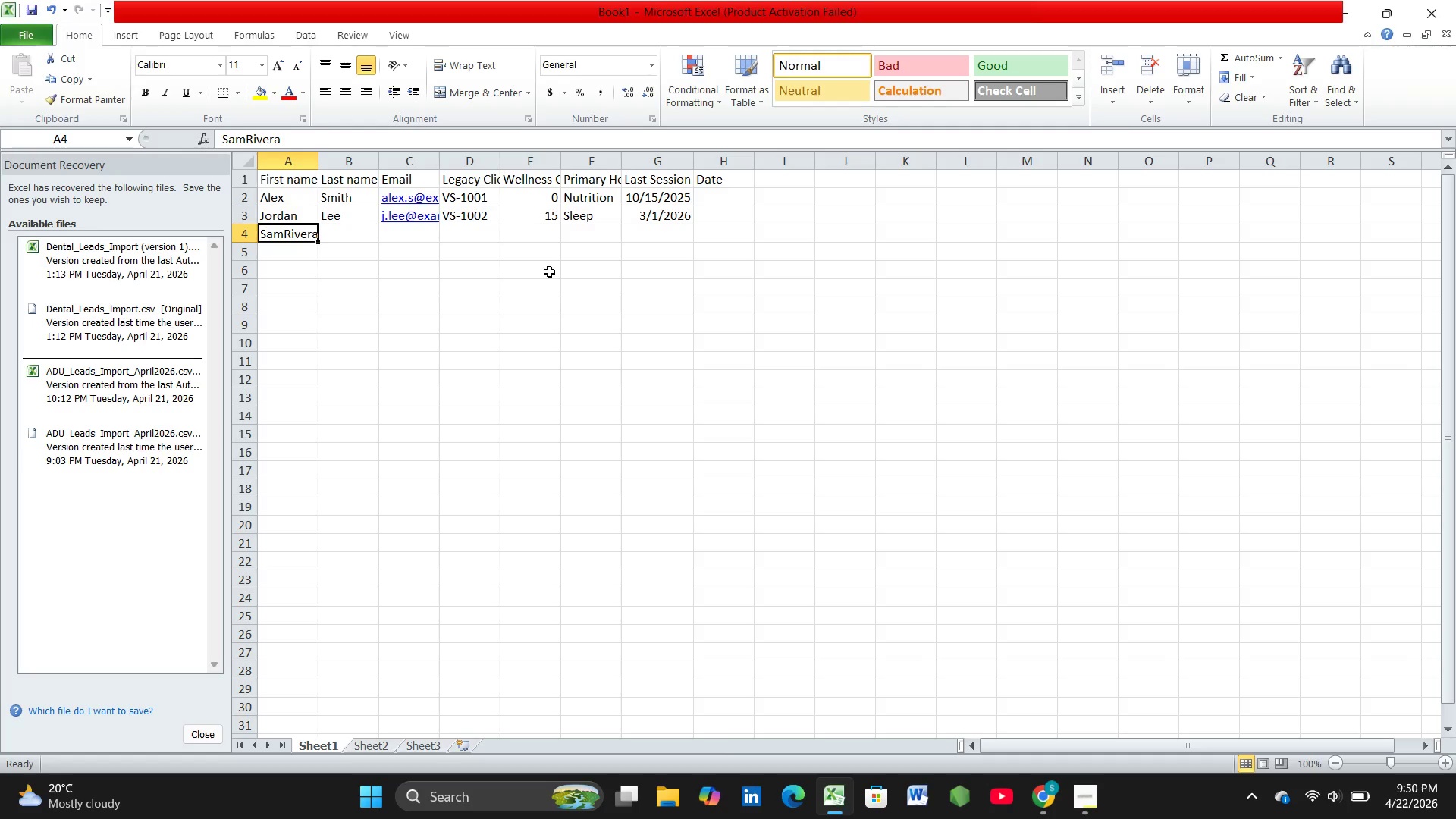 
key(ArrowLeft)
 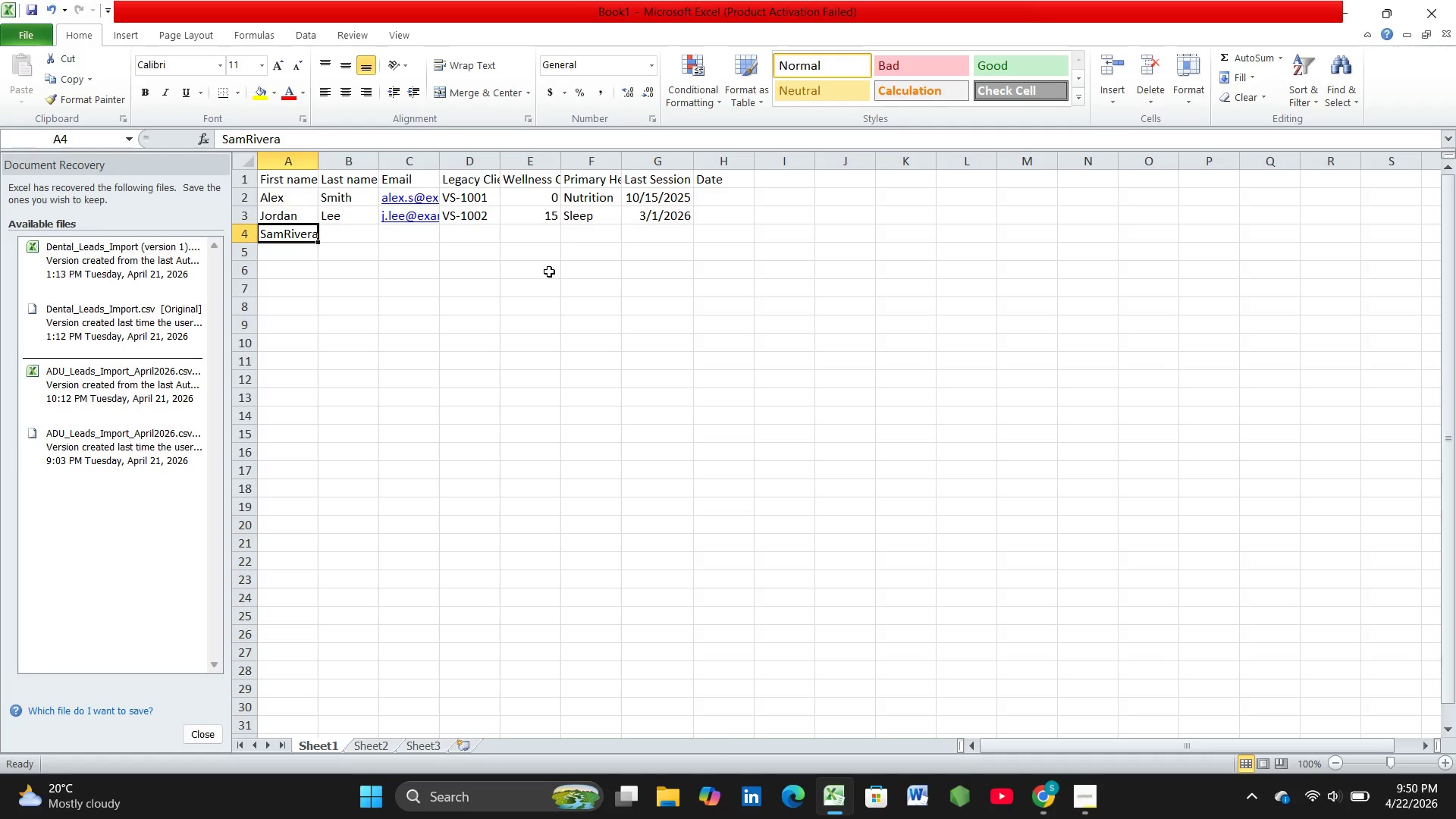 
key(ArrowLeft)
 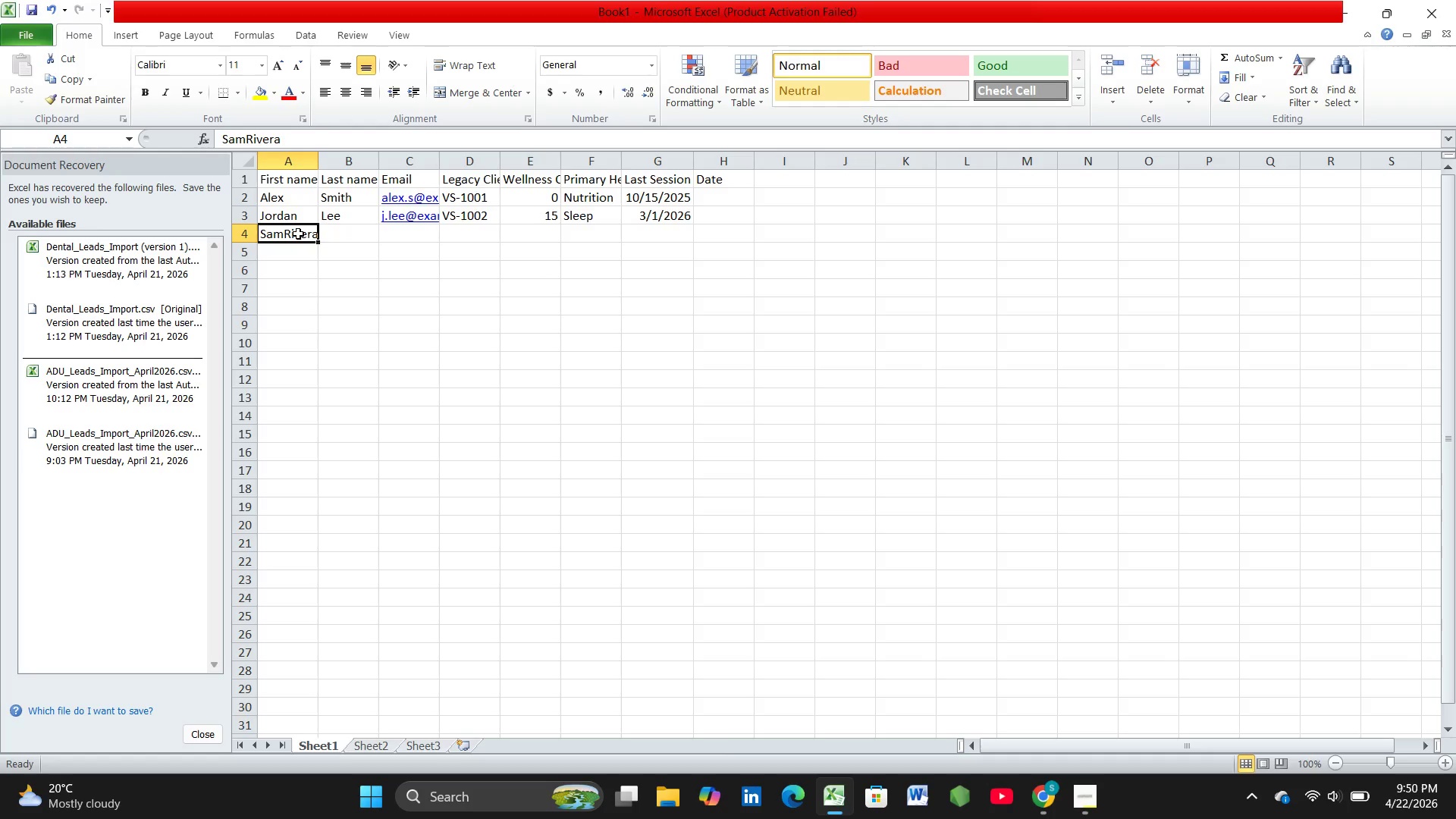 
double_click([298, 234])
 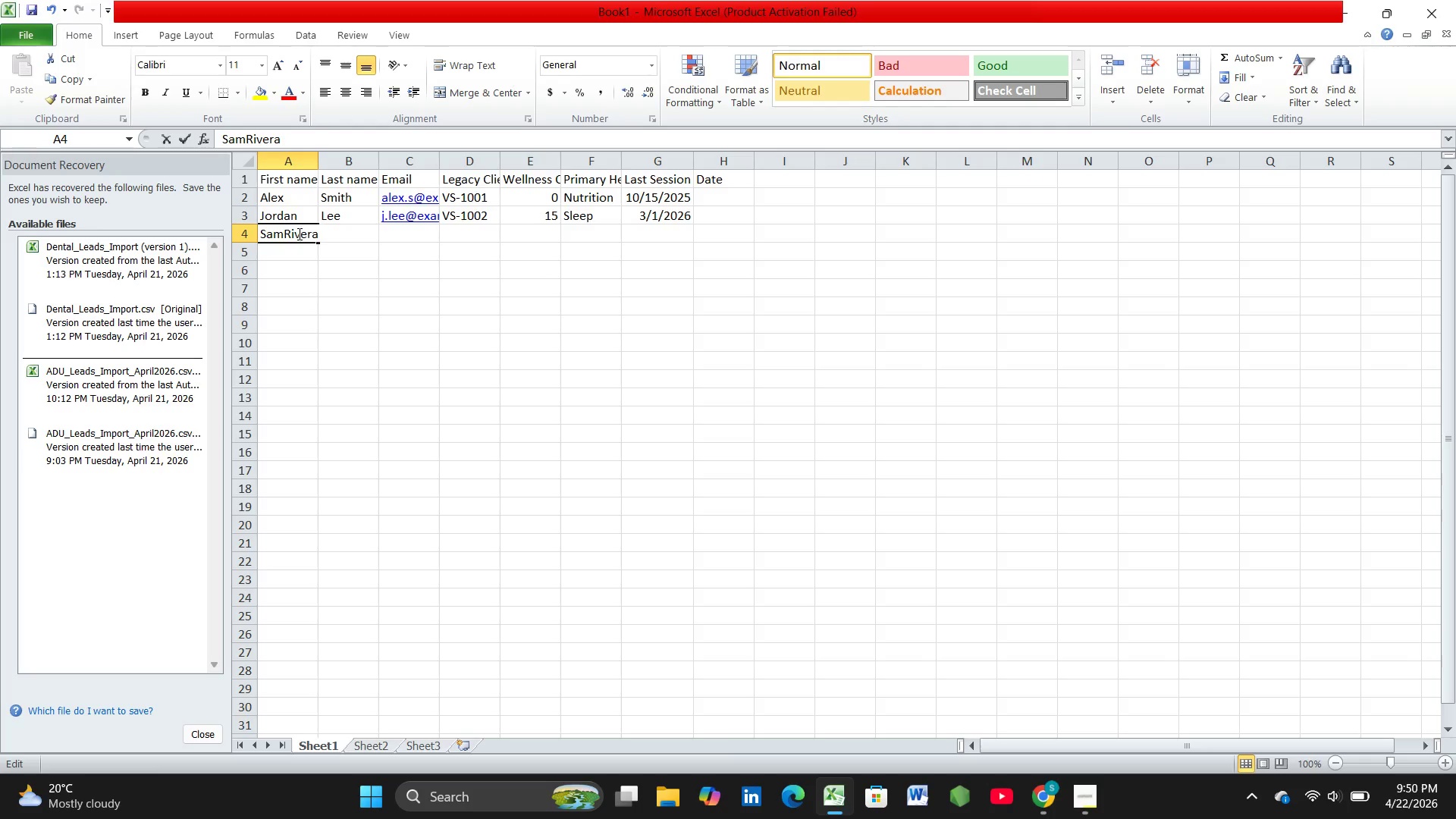 
triple_click([298, 234])
 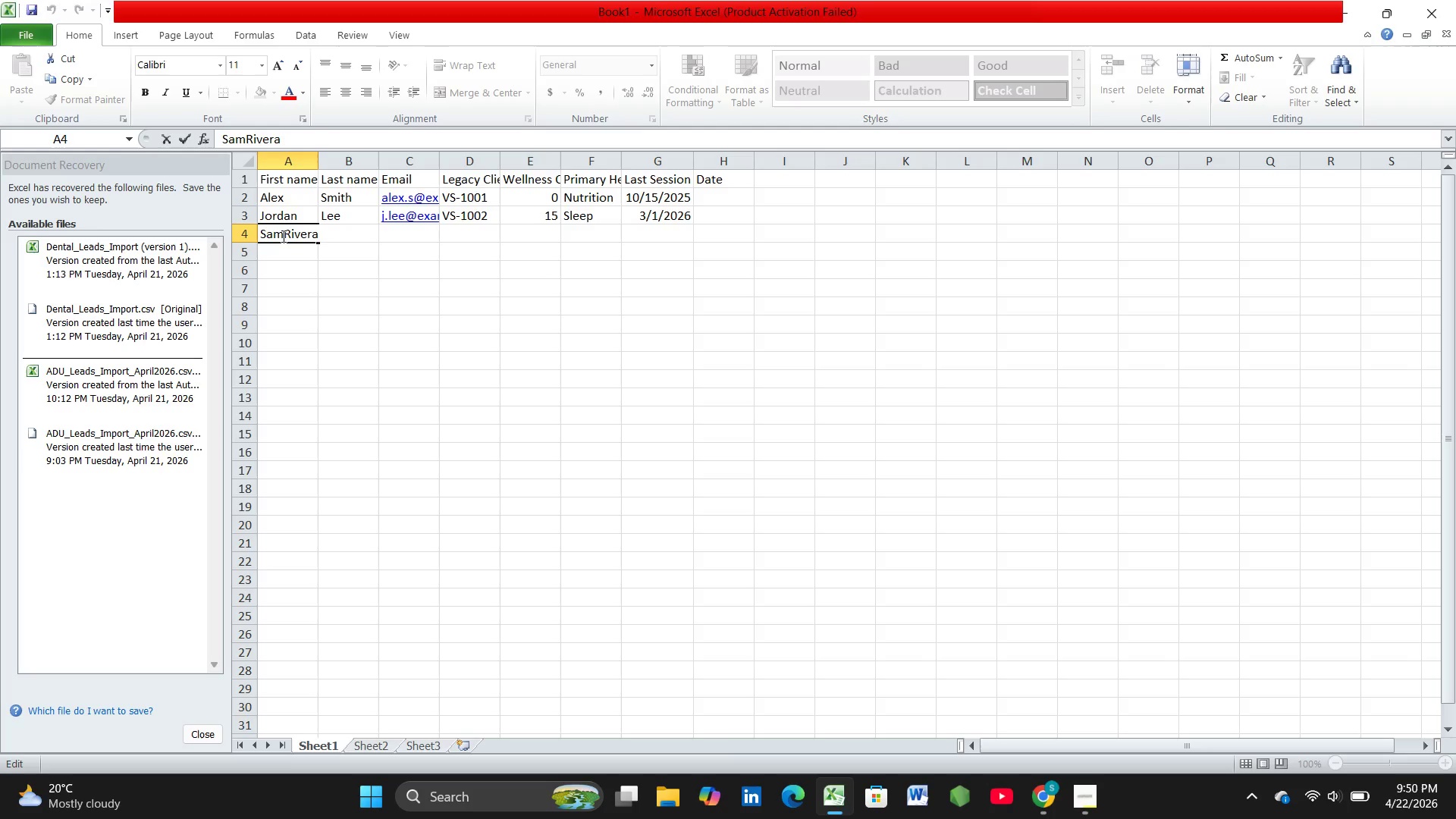 
left_click([282, 236])
 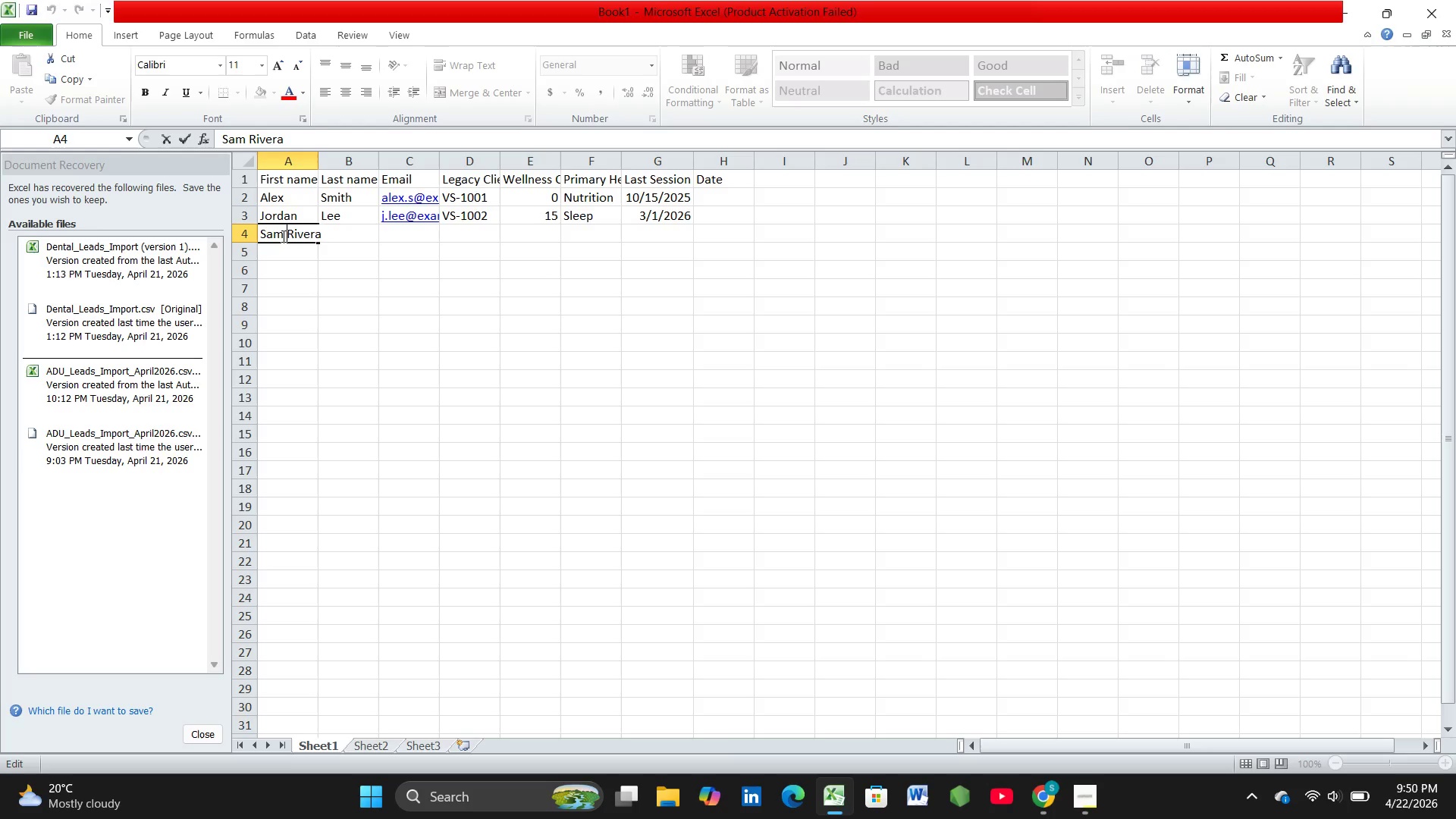 
key(Space)
 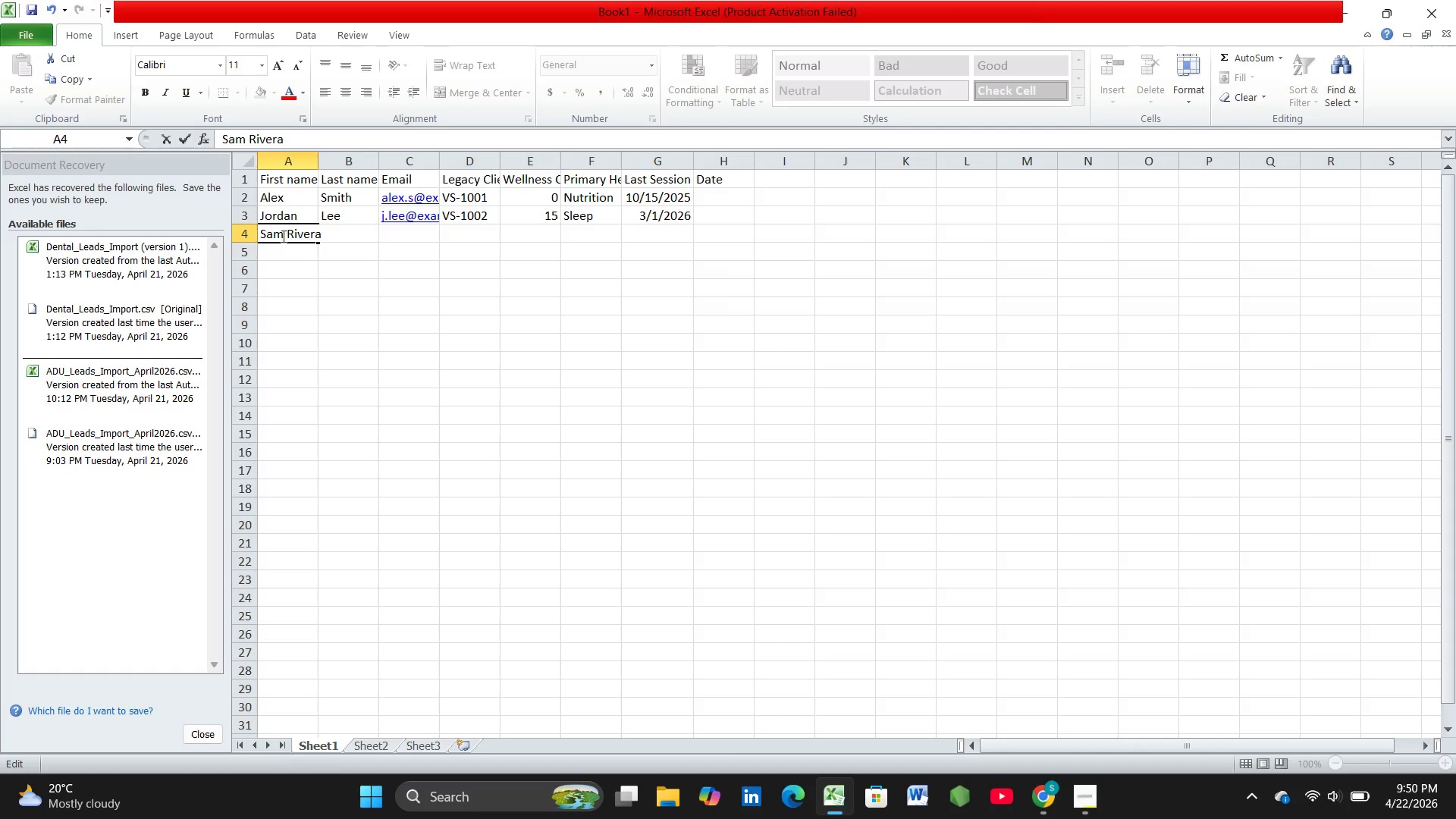 
key(ArrowRight)
 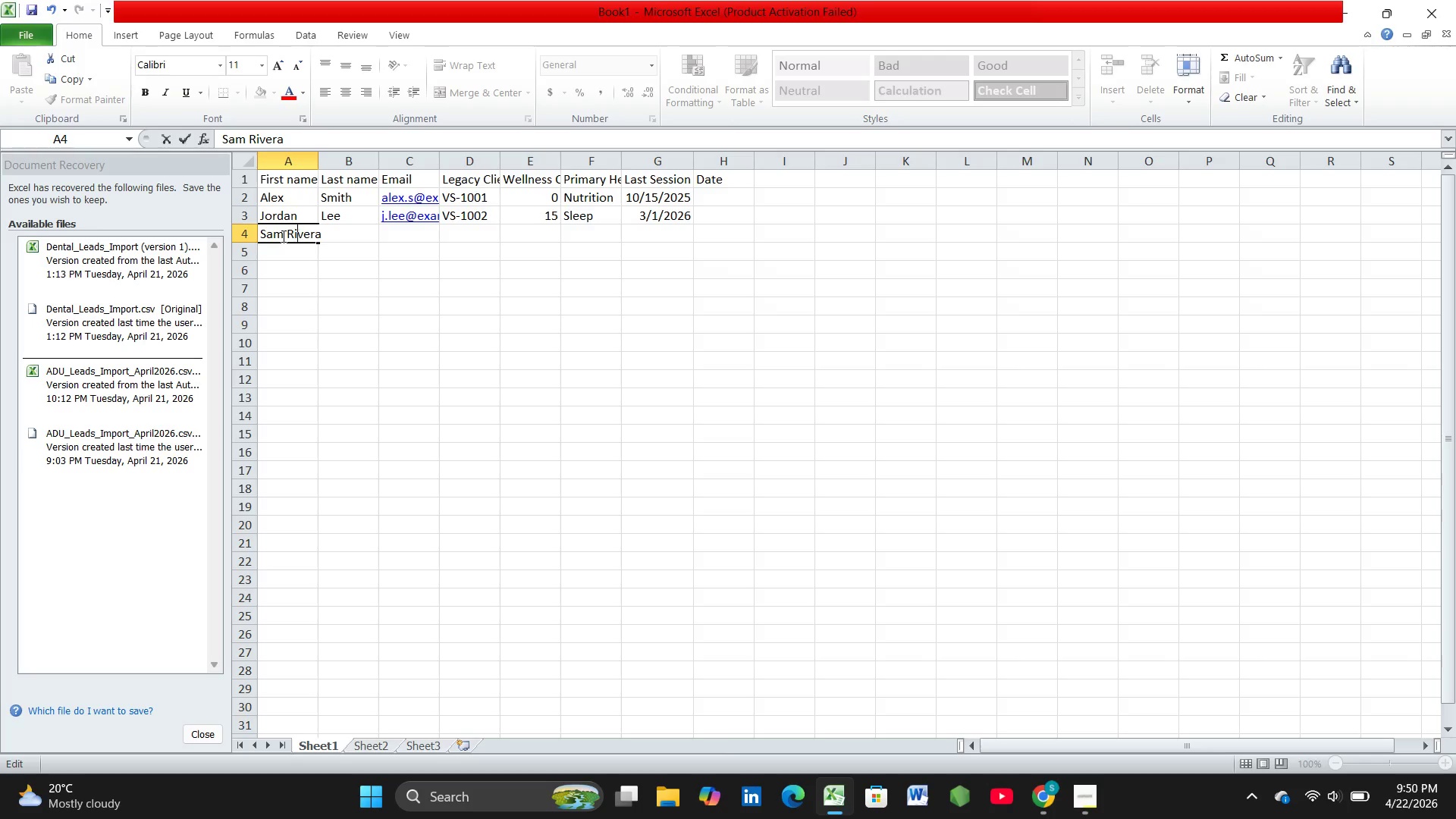 
key(ArrowRight)
 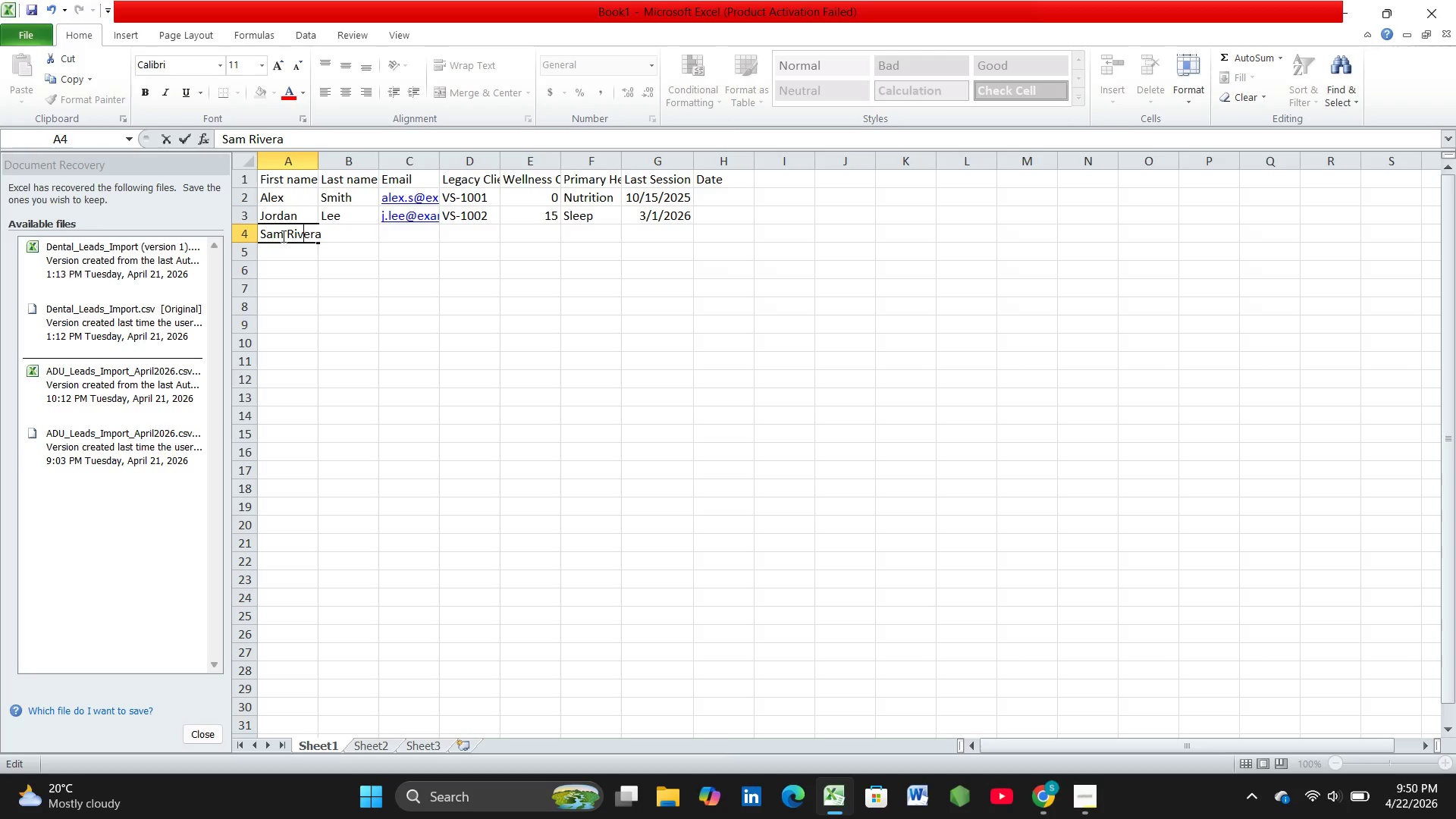 
key(ArrowRight)
 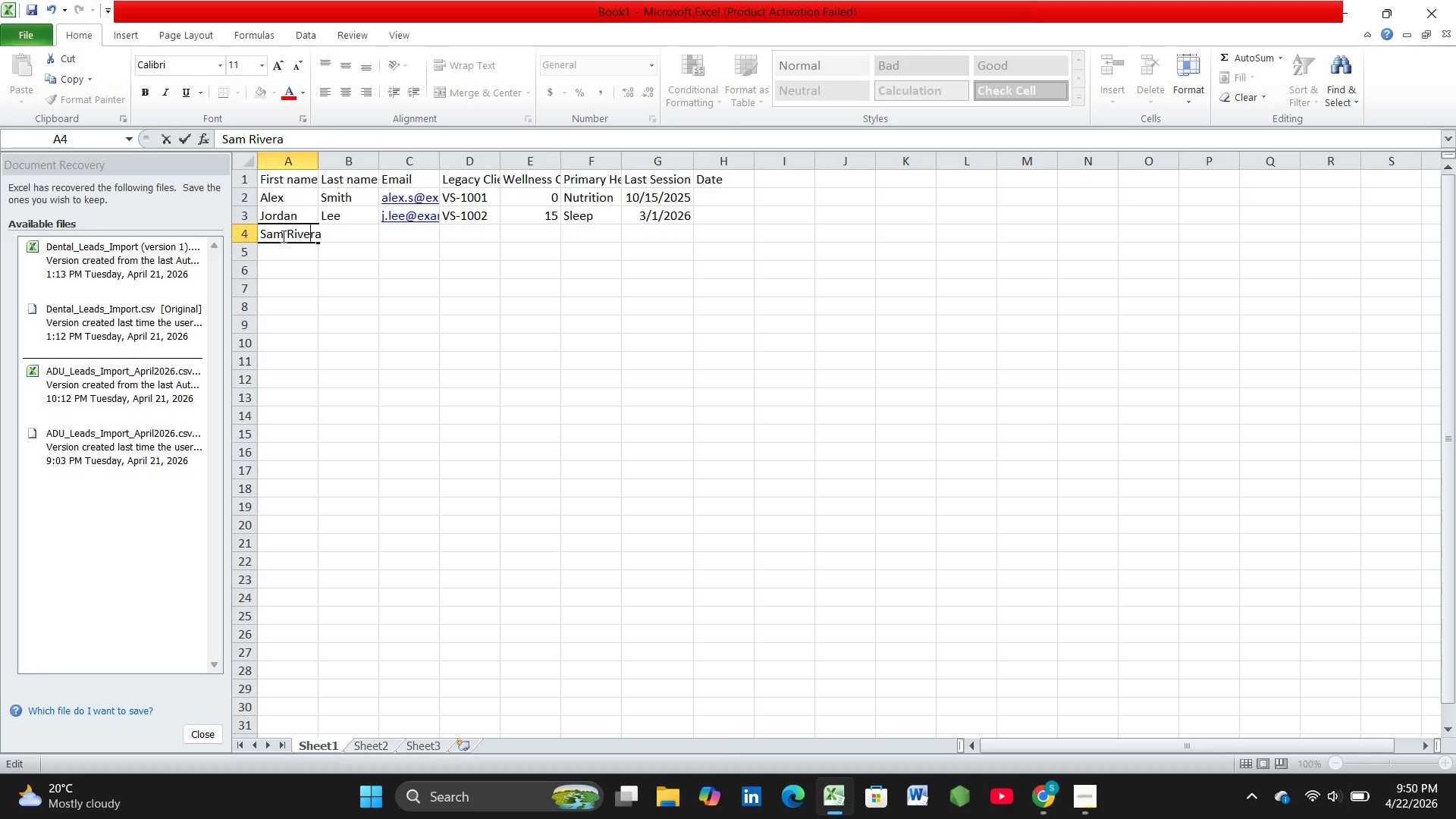 
key(ArrowRight)
 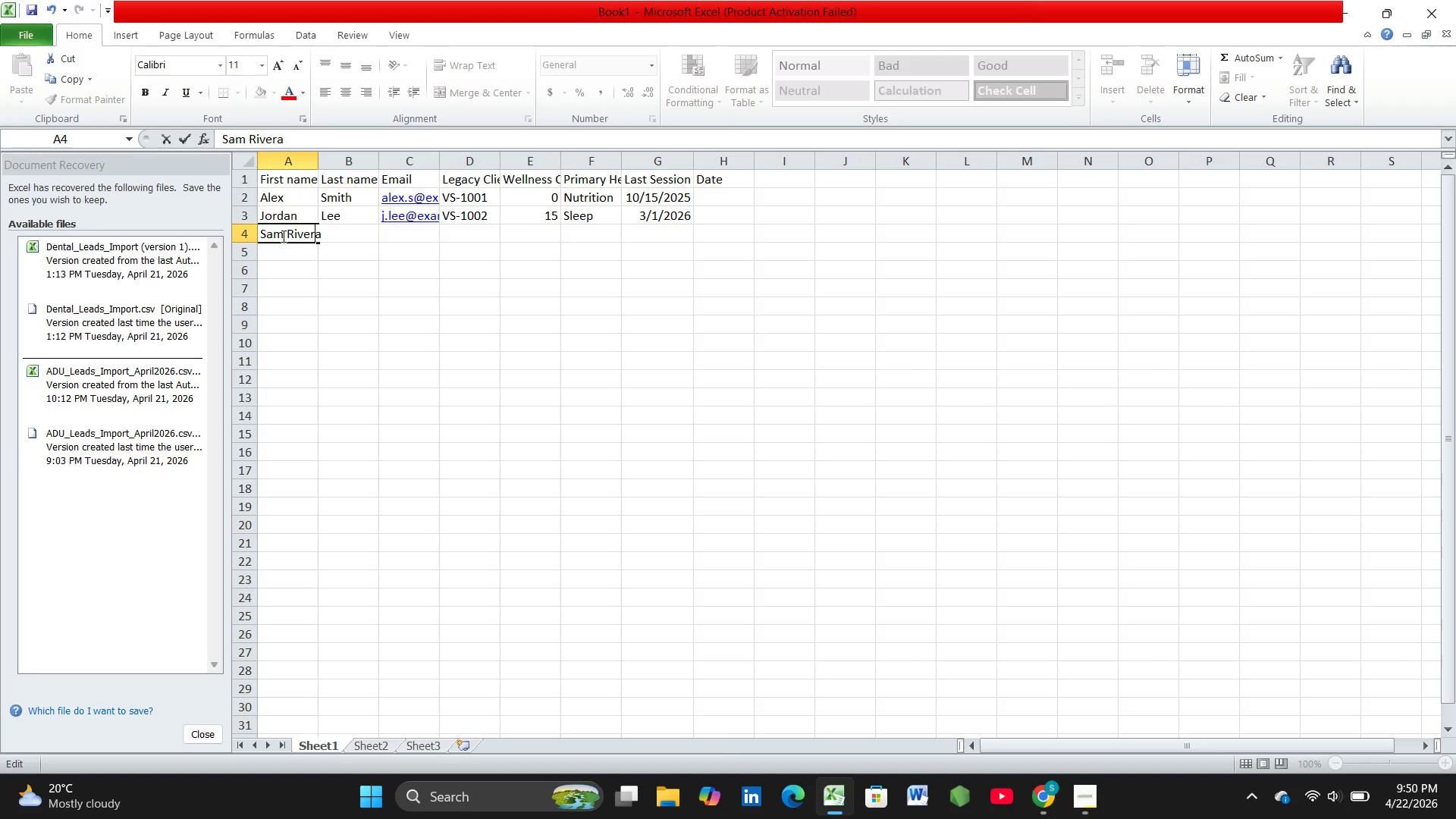 
key(ArrowRight)
 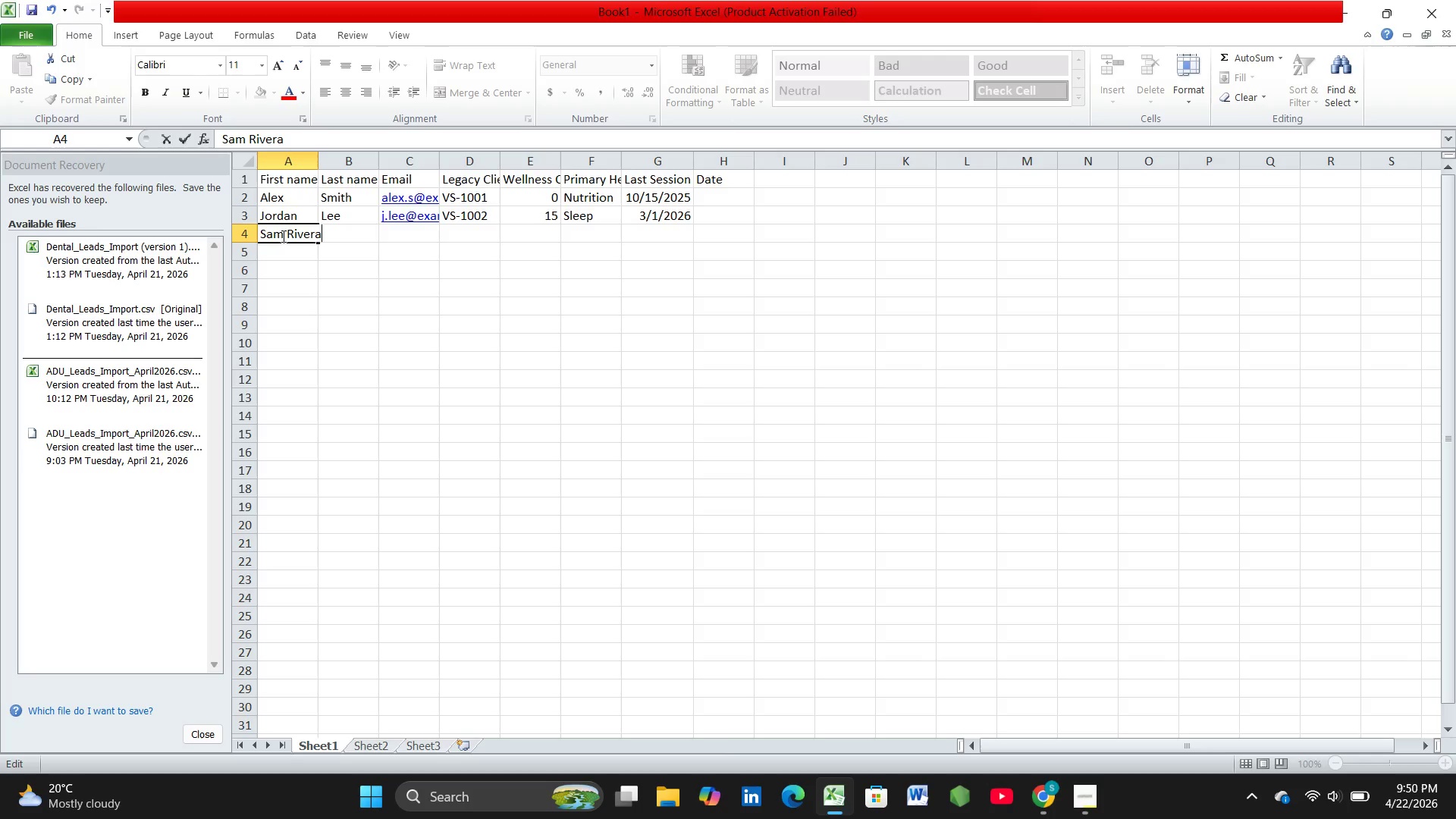 
key(ArrowRight)
 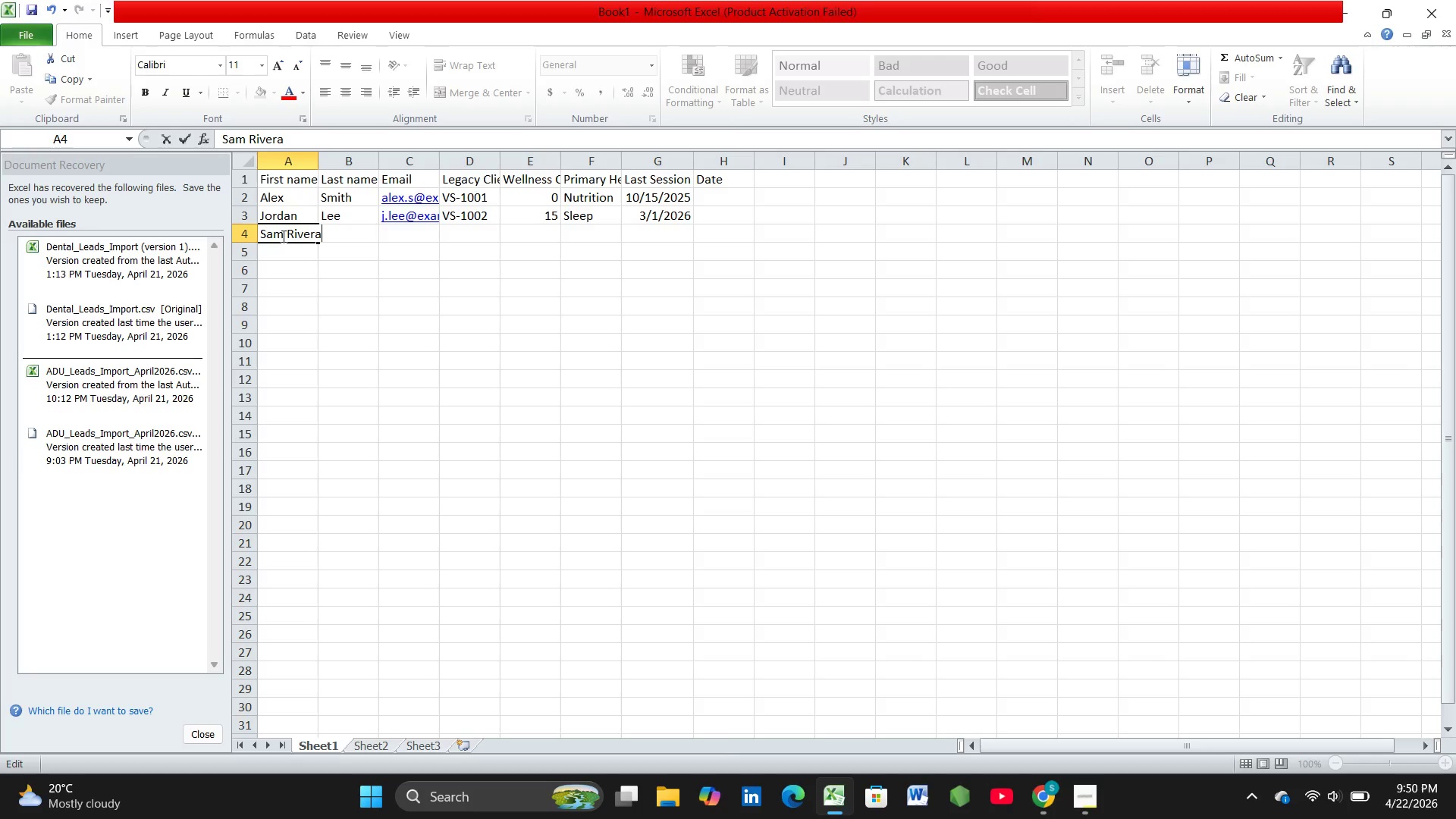 
key(ArrowRight)
 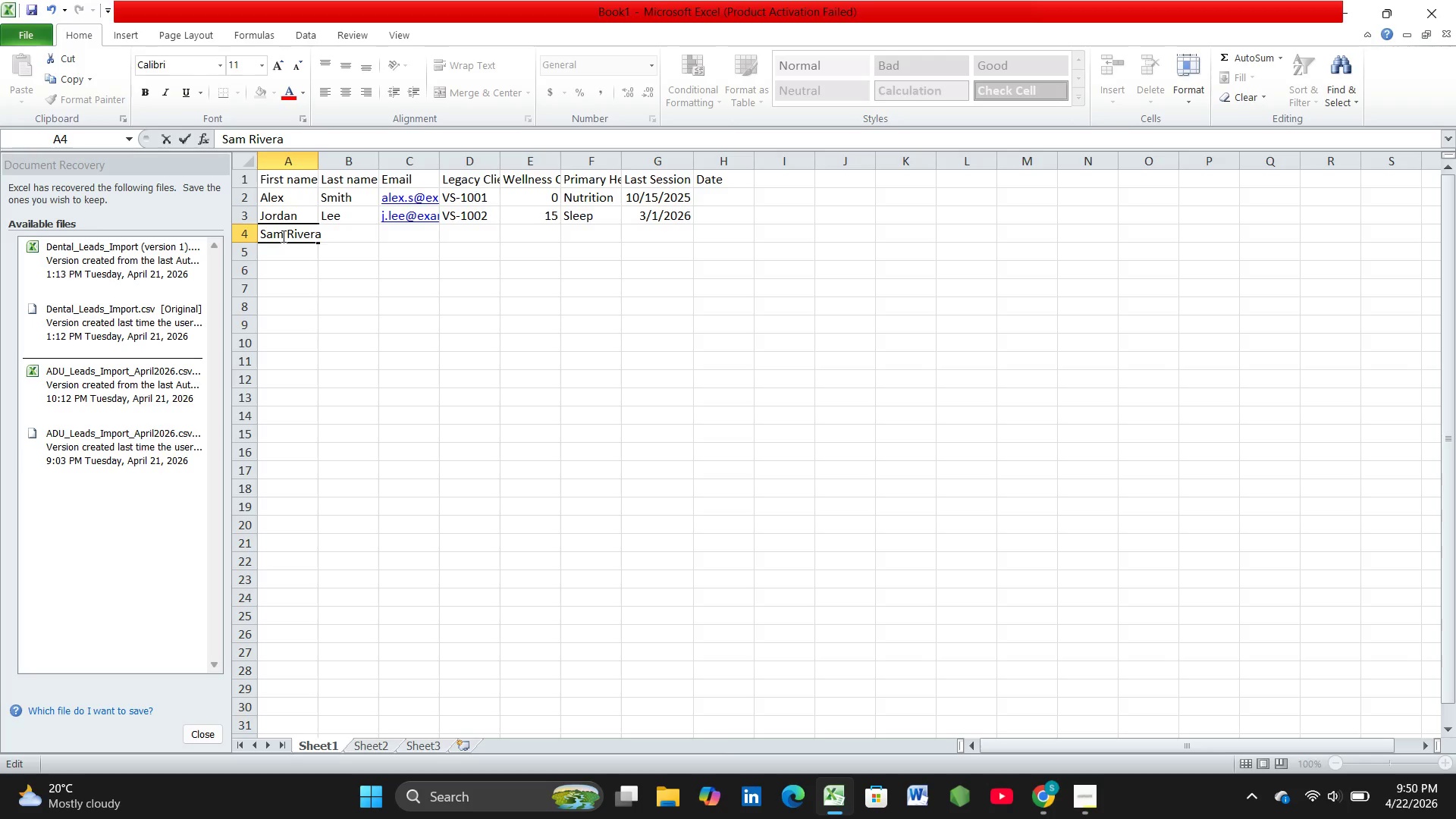 
key(ArrowRight)
 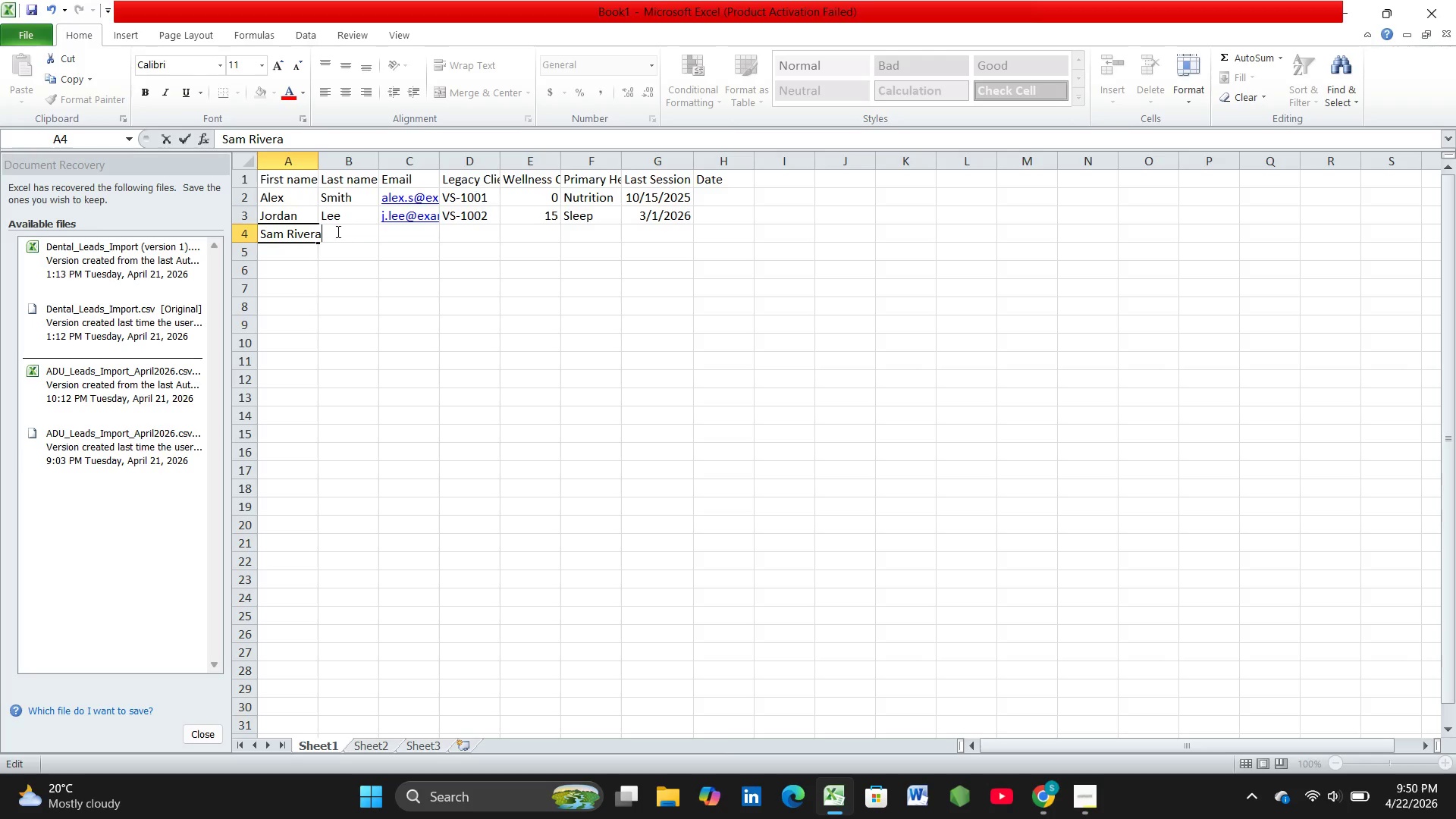 
left_click([337, 231])
 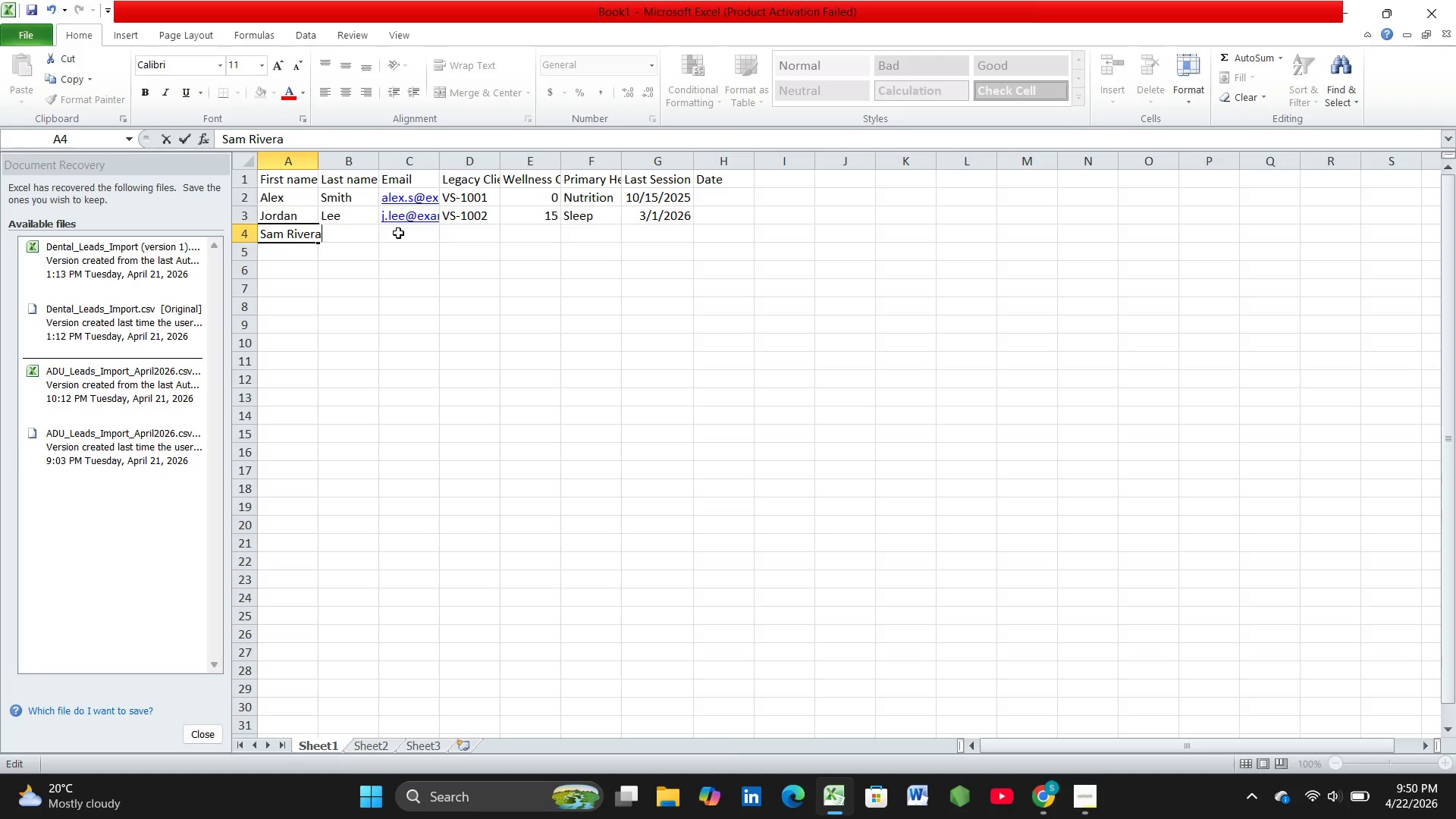 
left_click([401, 234])
 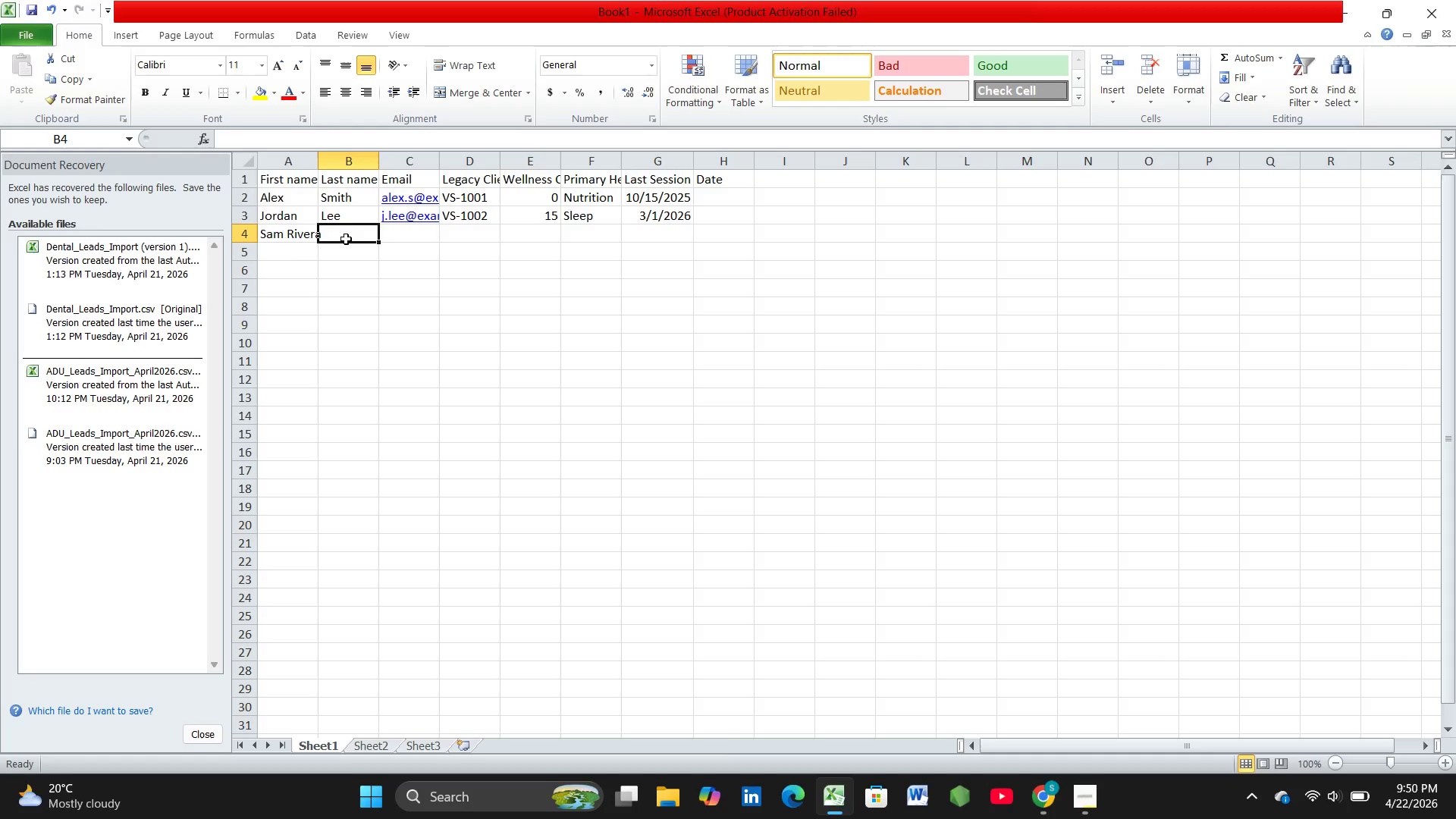 
left_click([346, 239])
 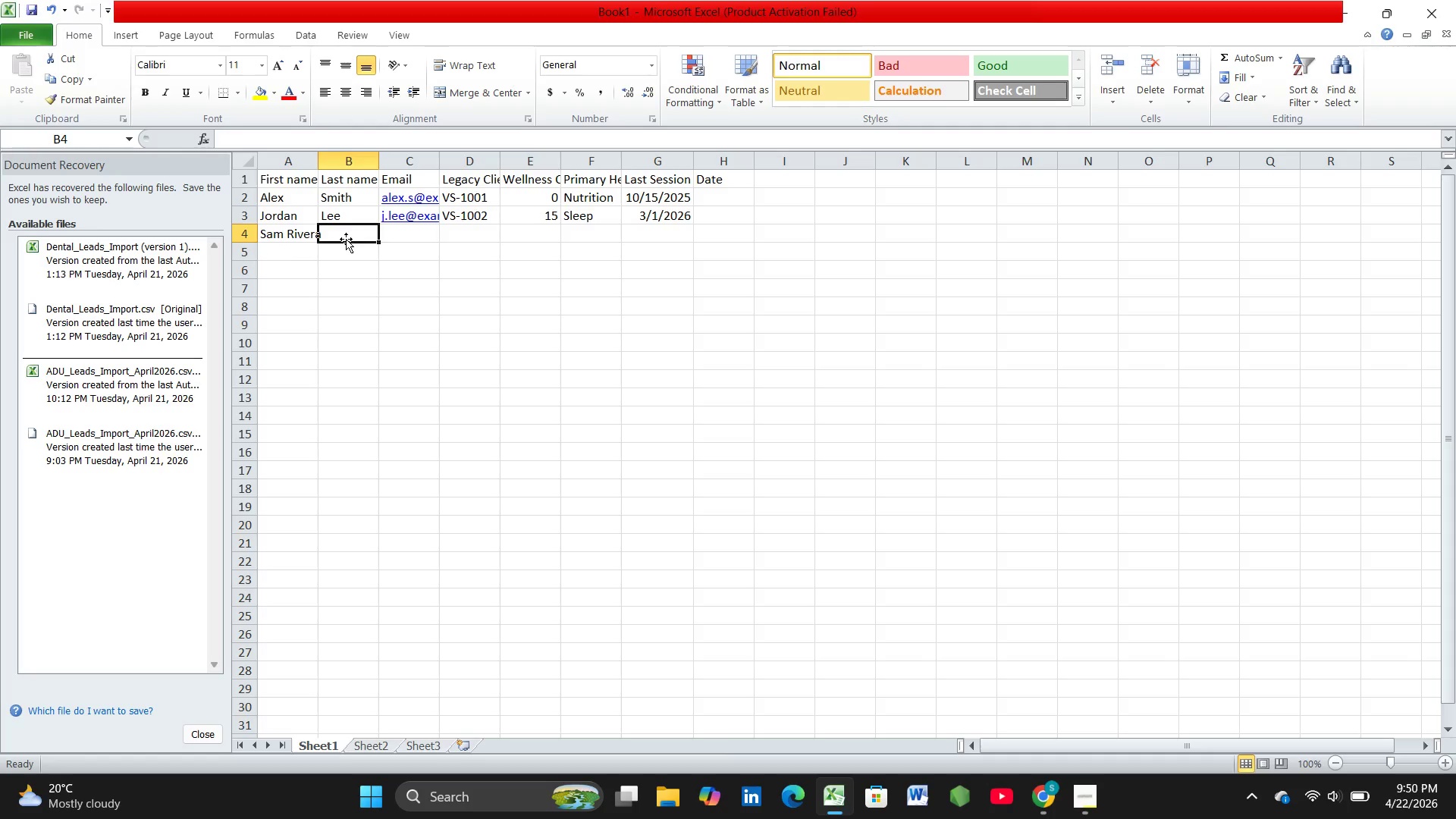 
type(sam.r@testmail.com)
 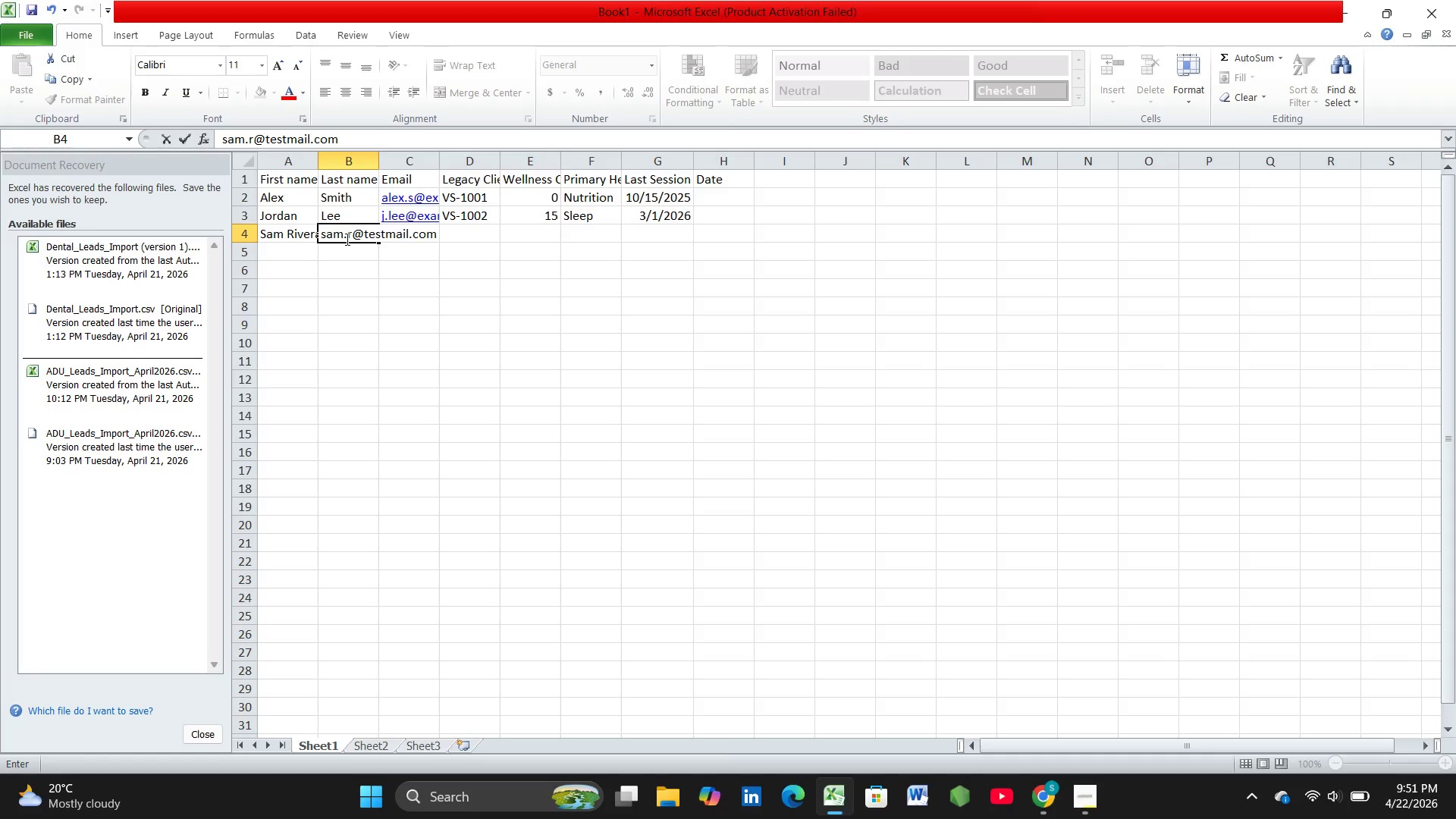 
key(ArrowRight)
 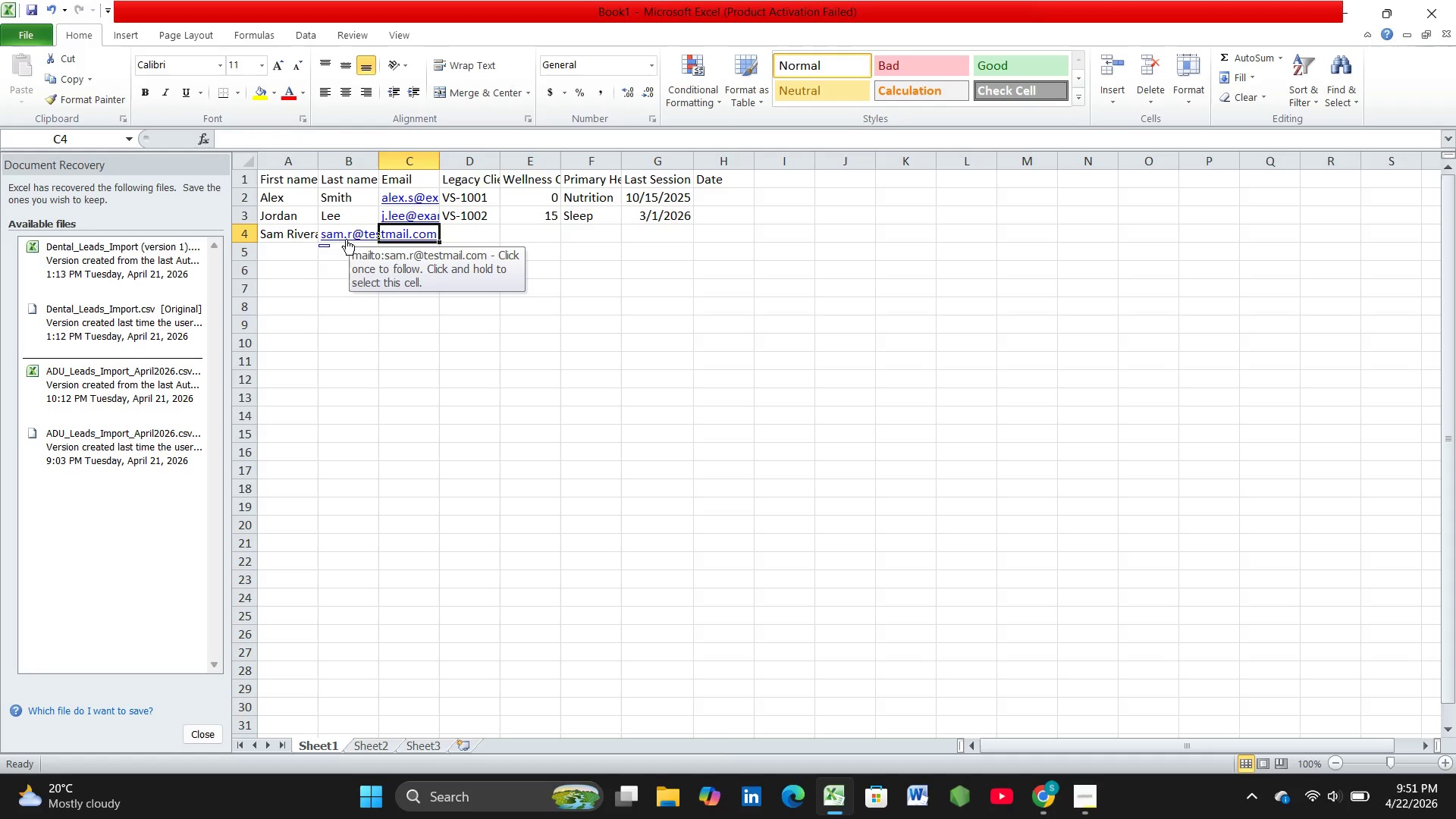 
wait(5.31)
 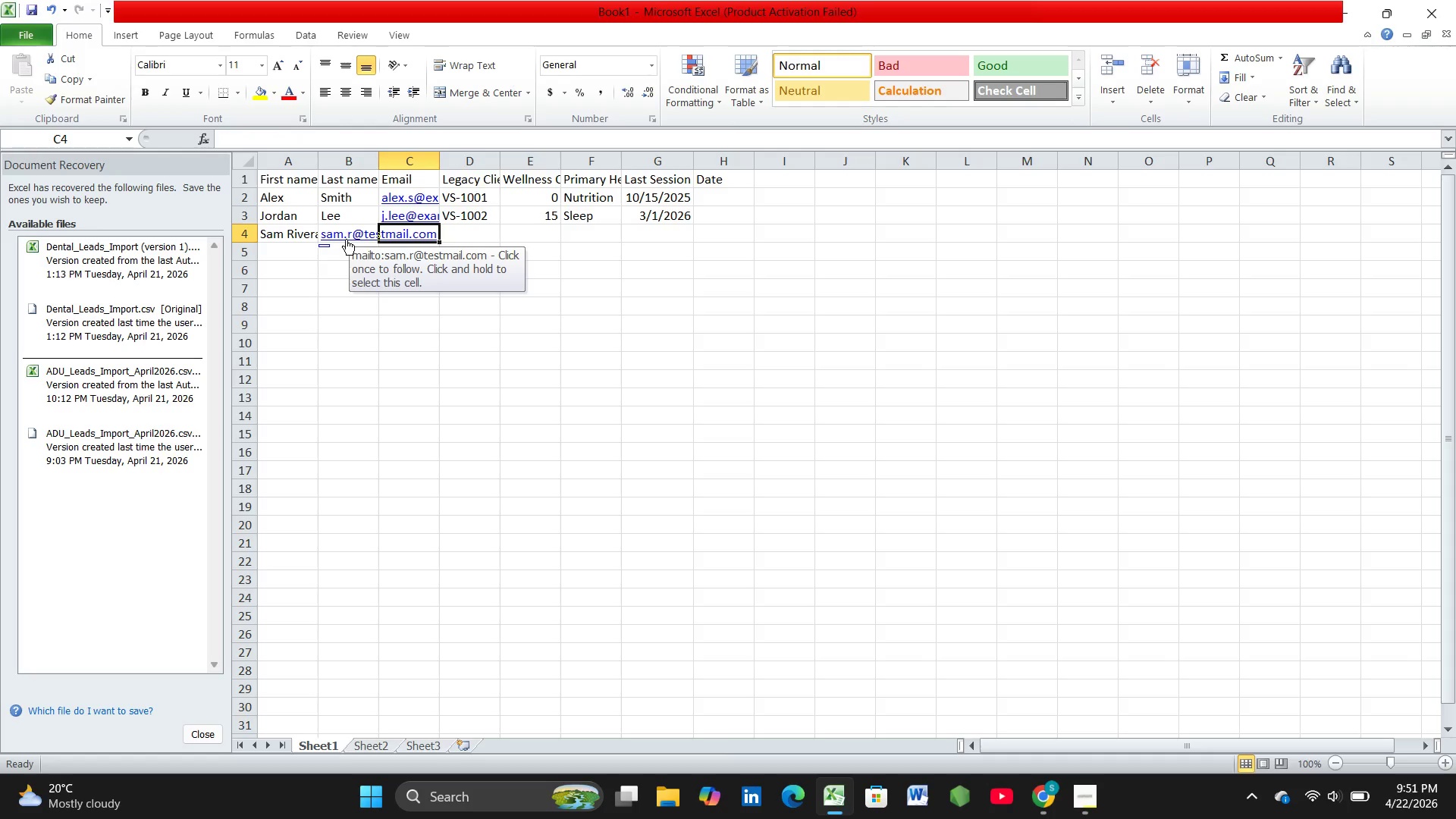 
key(Backspace)
 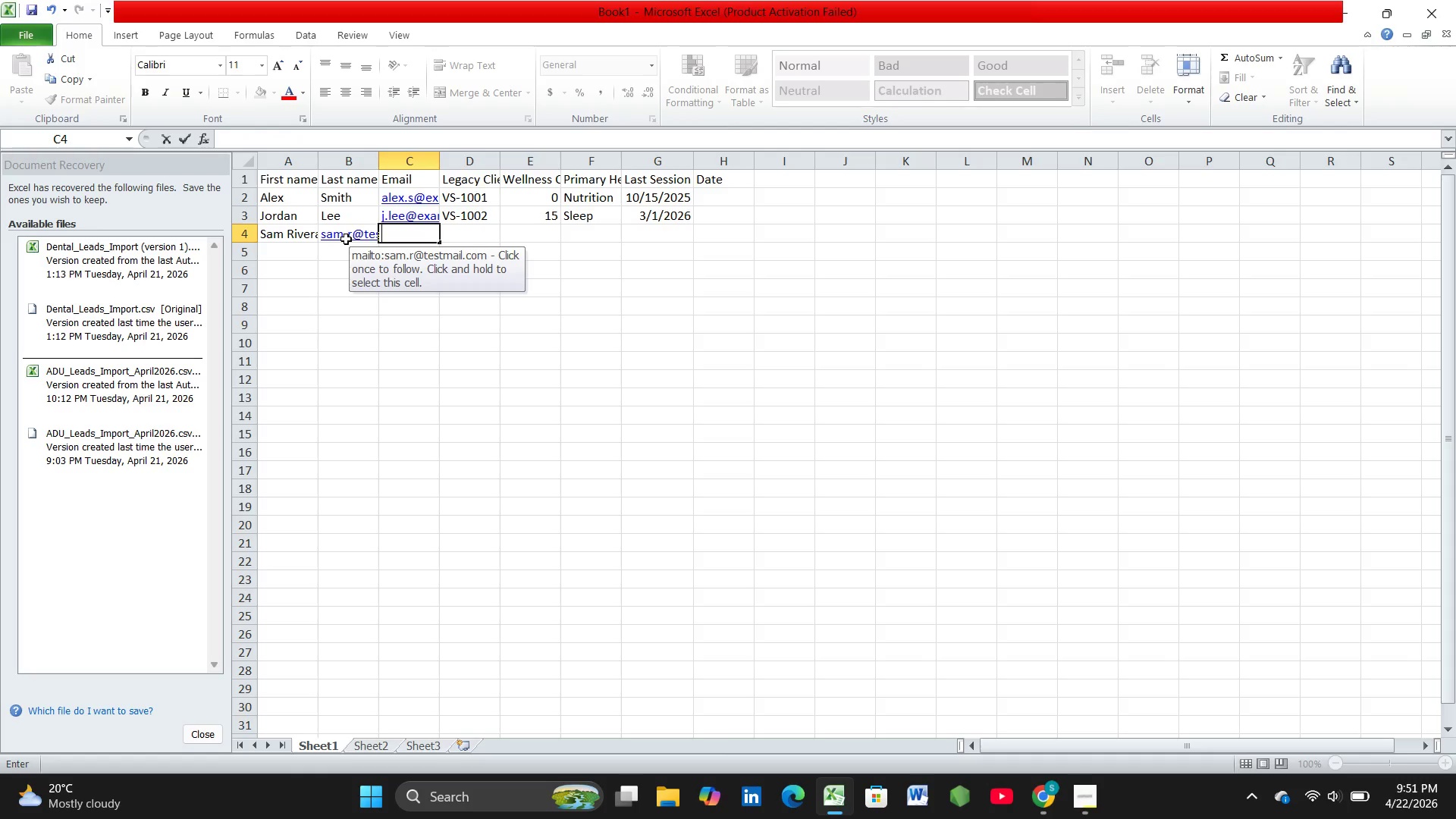 
key(Backspace)
 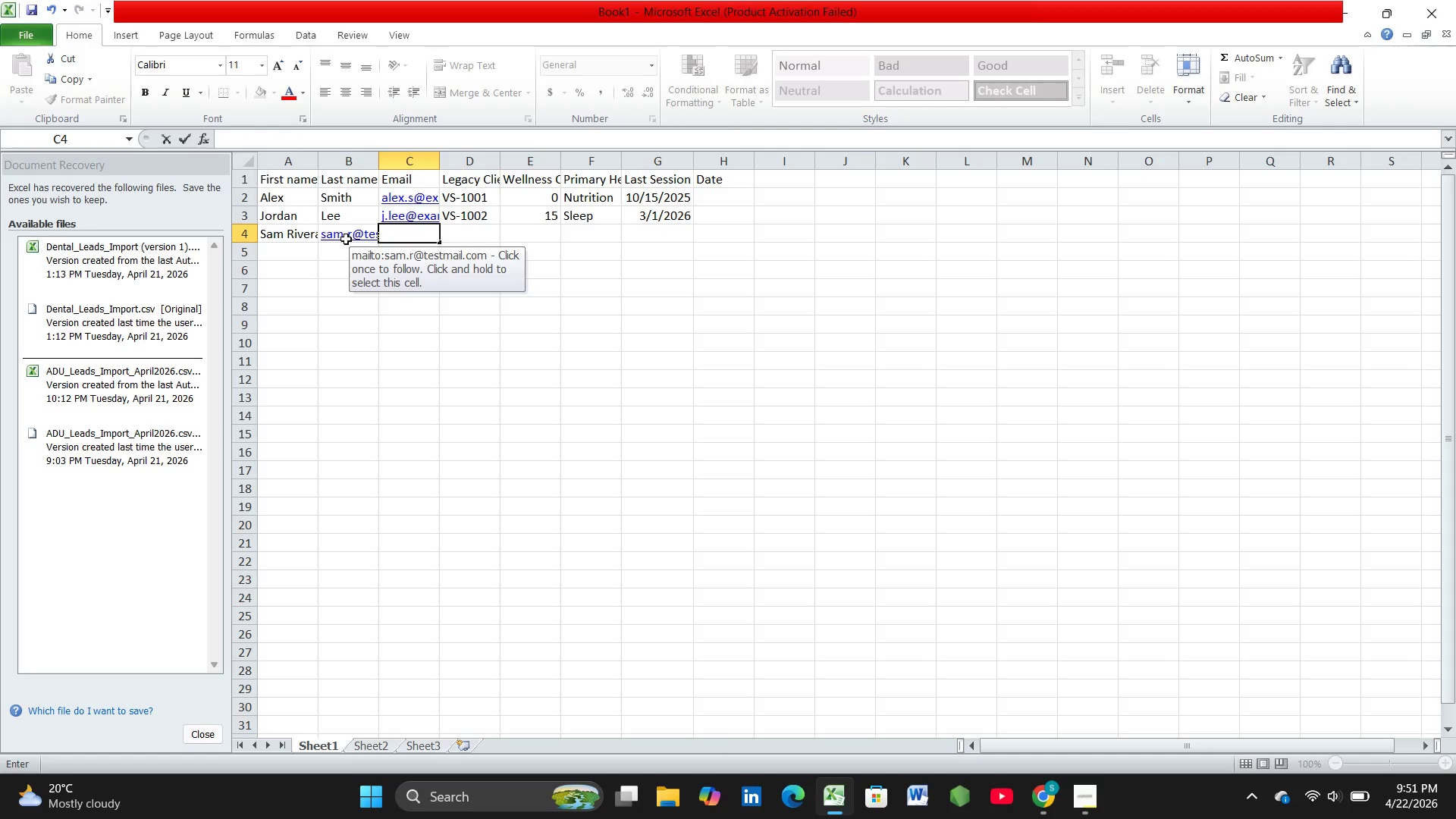 
key(ArrowLeft)
 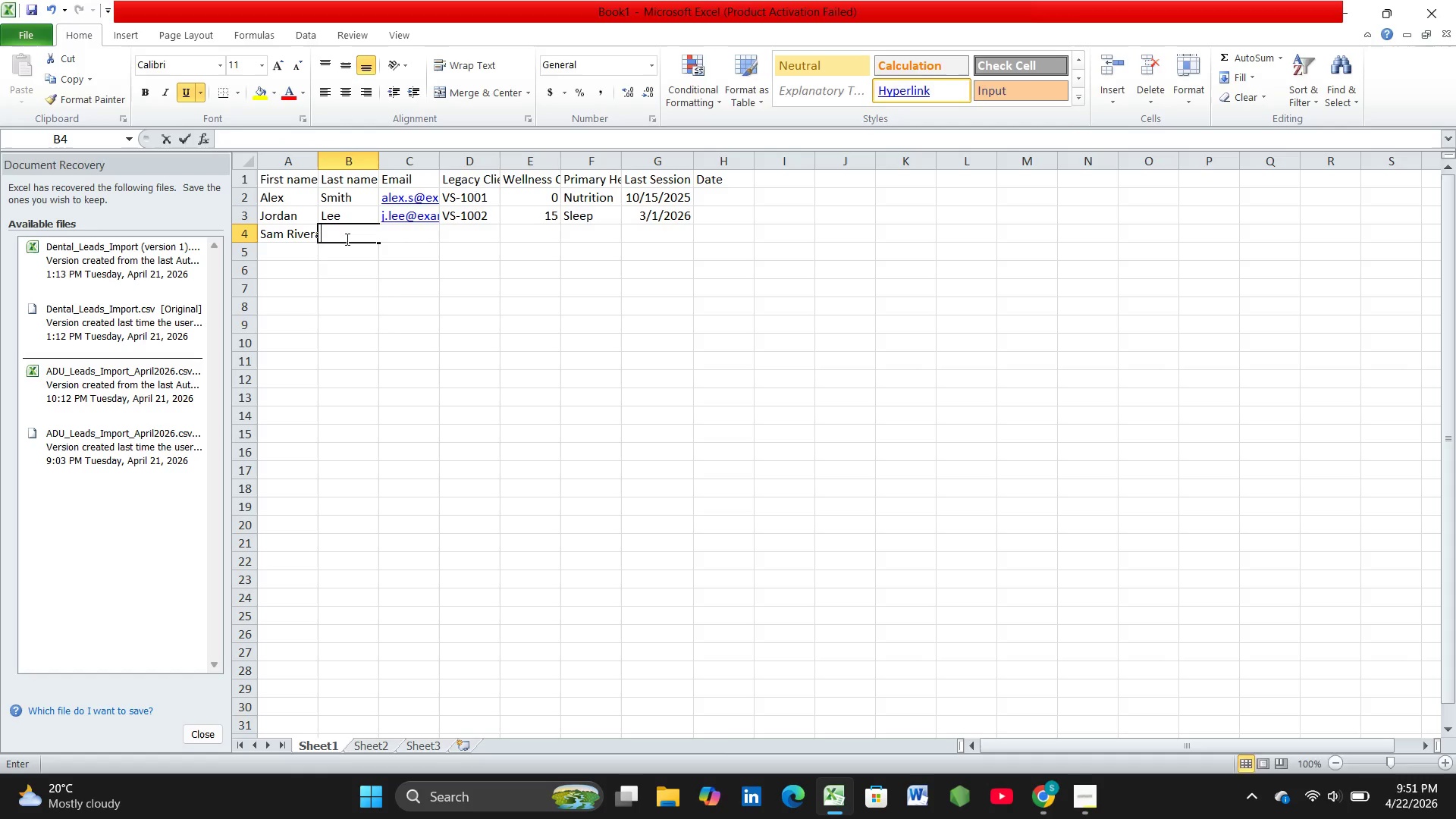 
key(Backspace)
 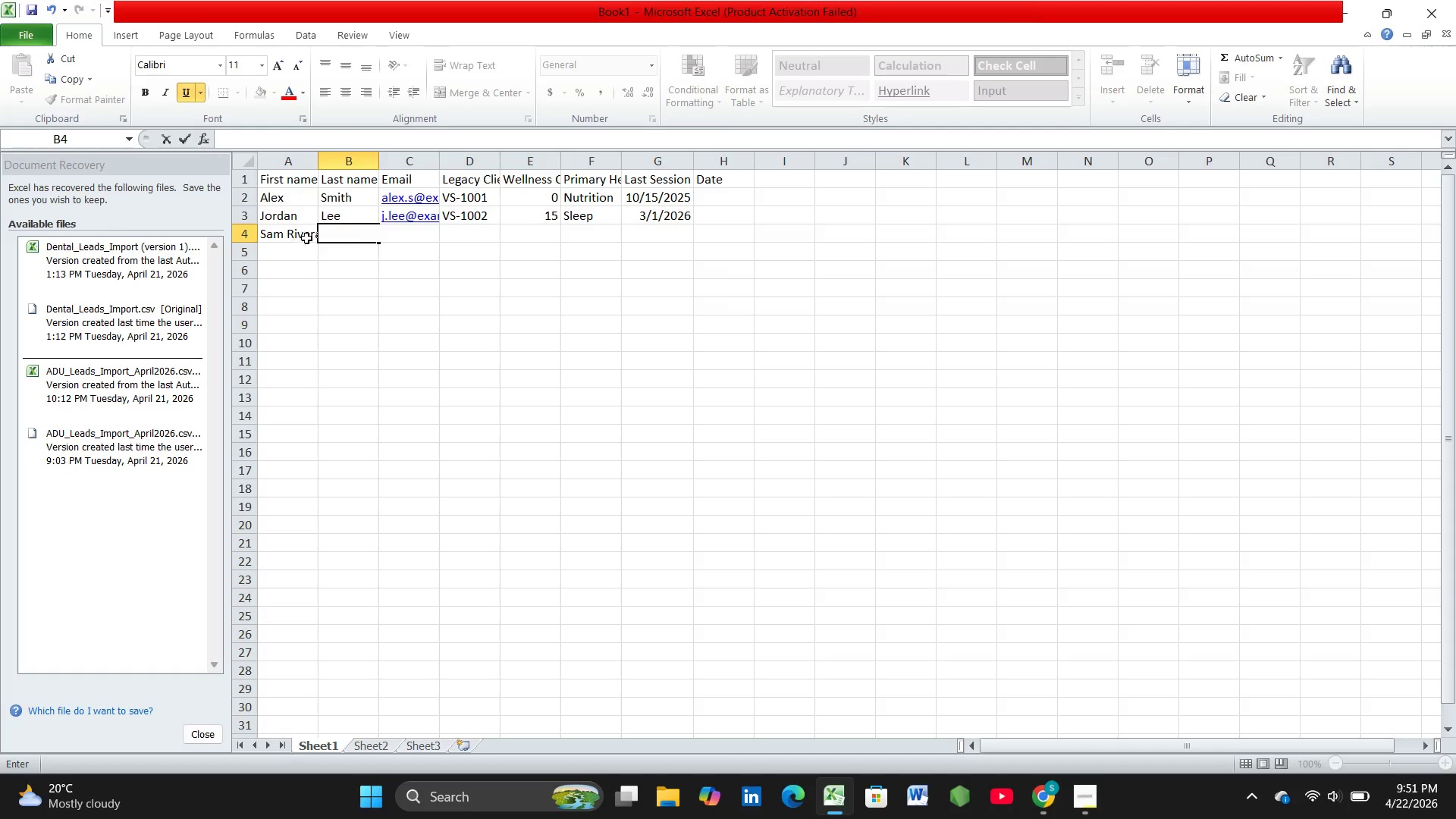 
key(ArrowLeft)
 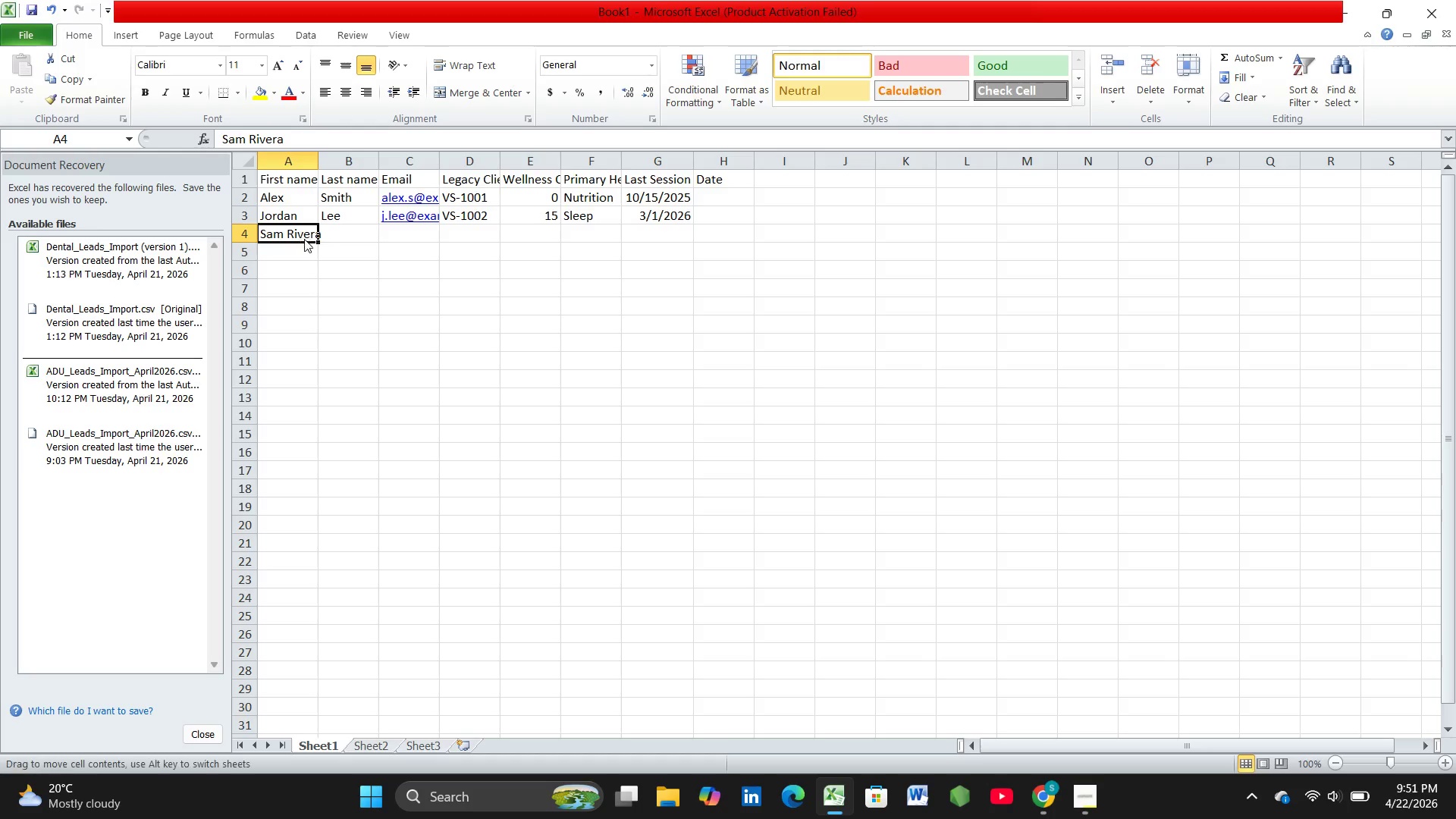 
double_click([304, 239])
 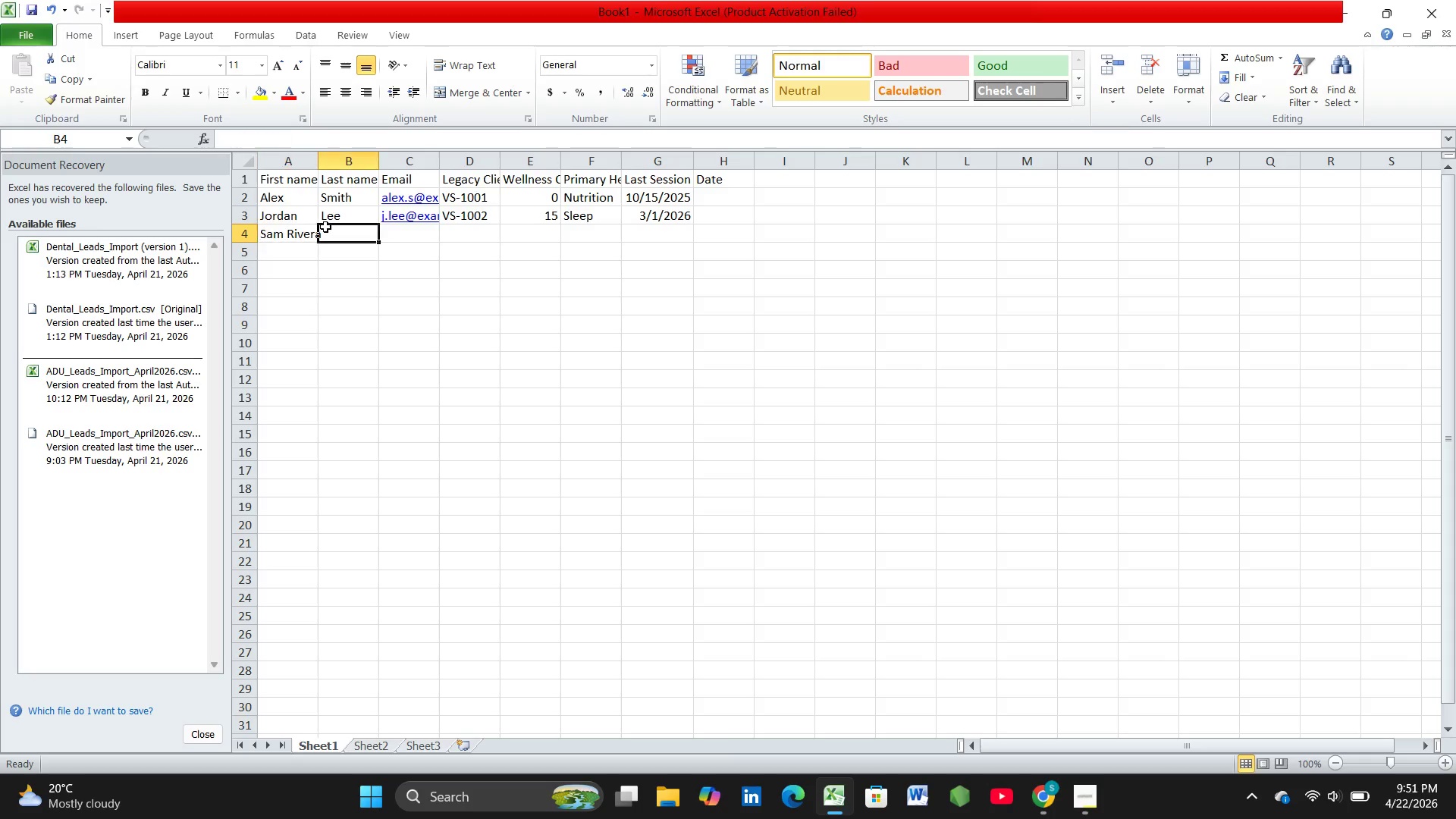 
left_click_drag(start_coordinate=[325, 227], to_coordinate=[299, 239])
 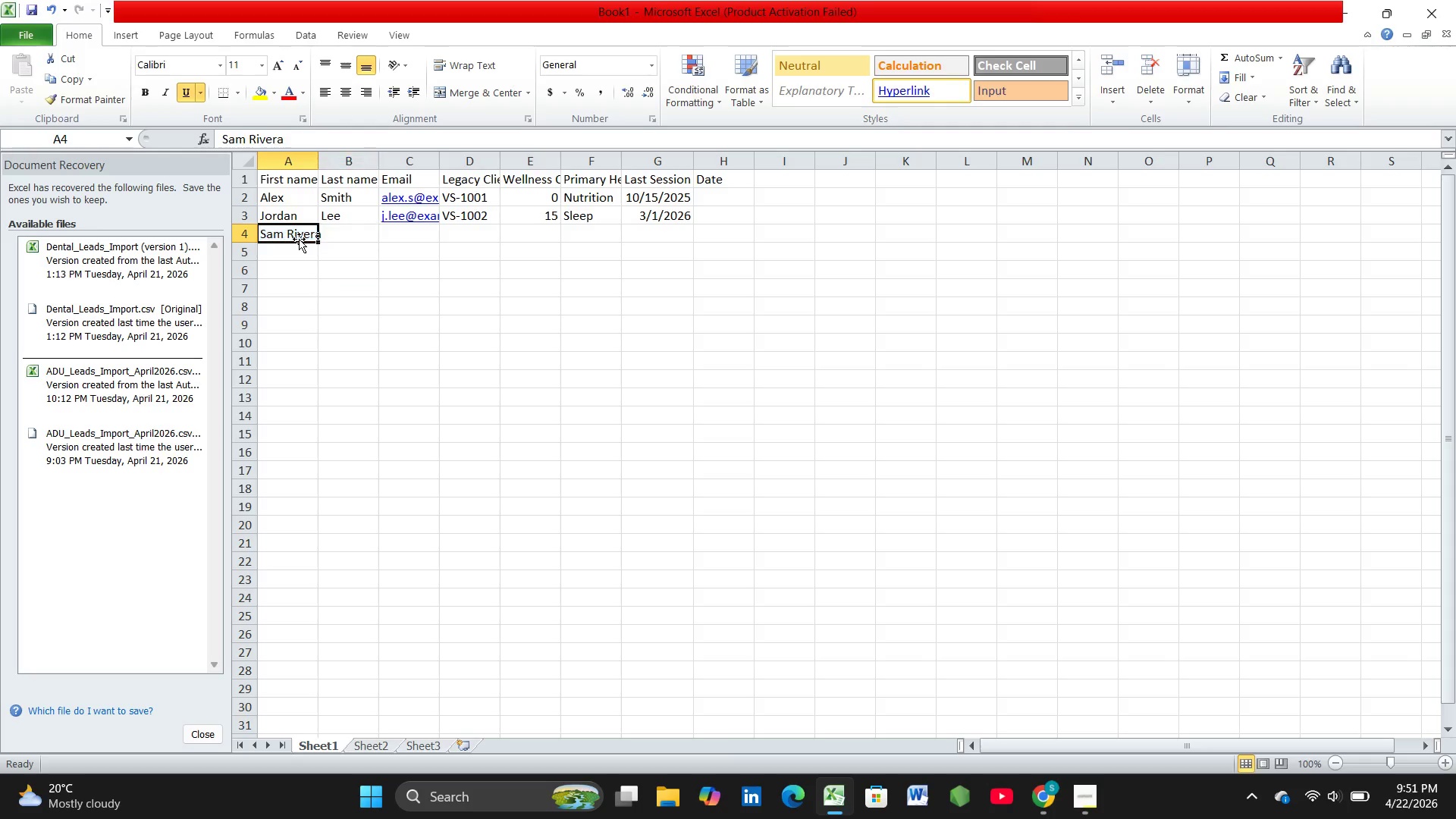 
double_click([299, 239])
 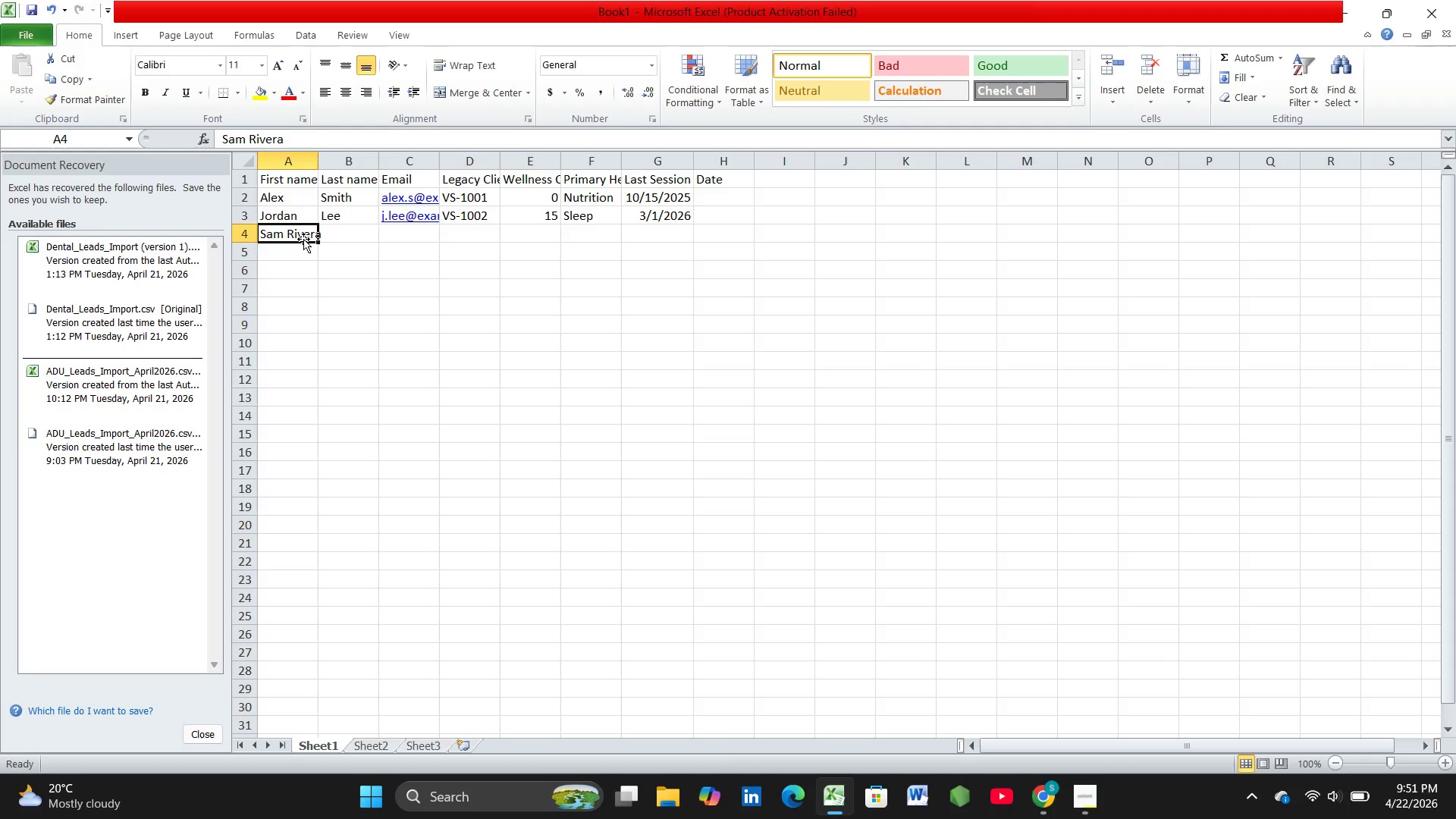 
left_click([303, 239])
 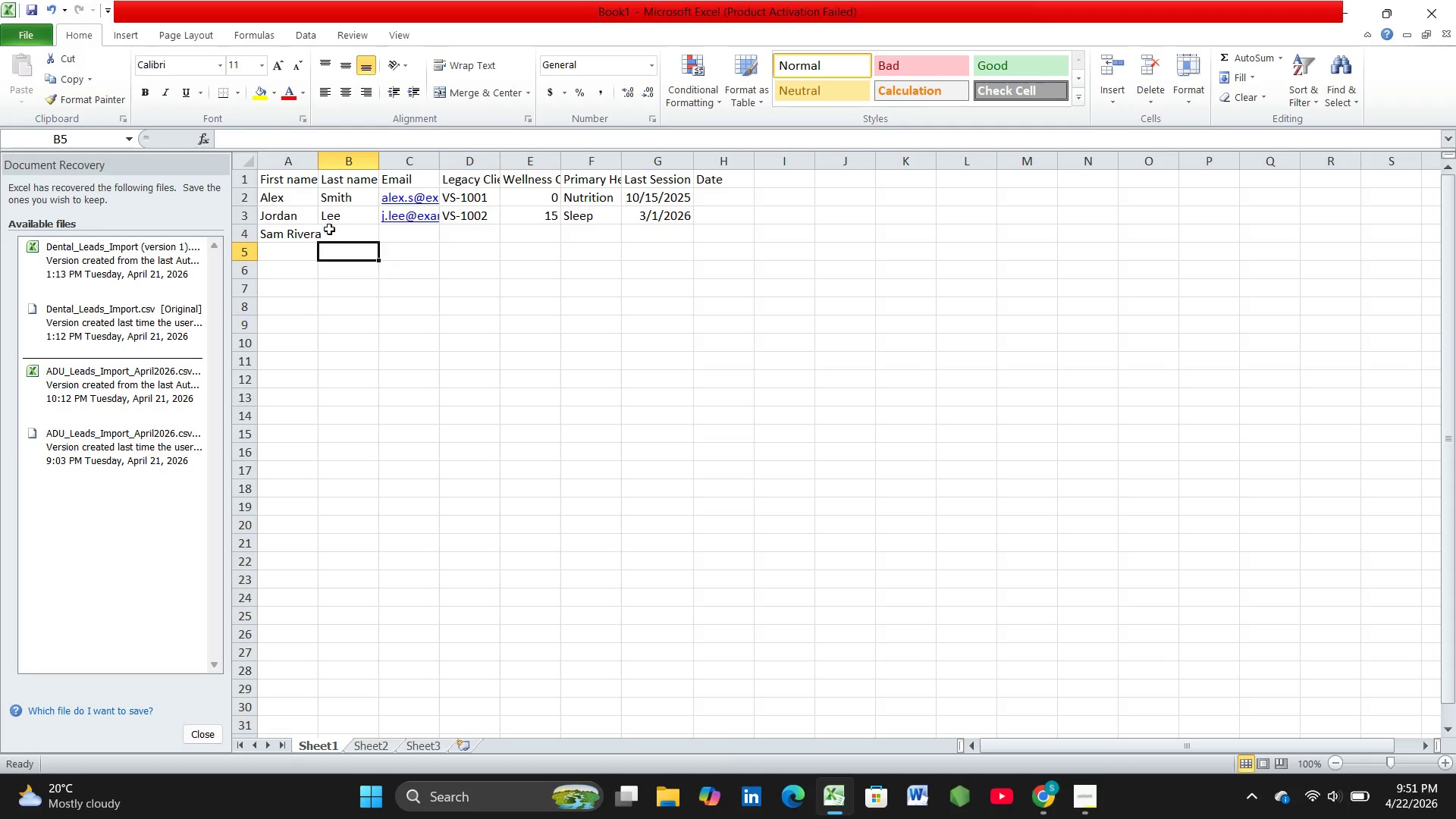 
left_click([312, 229])
 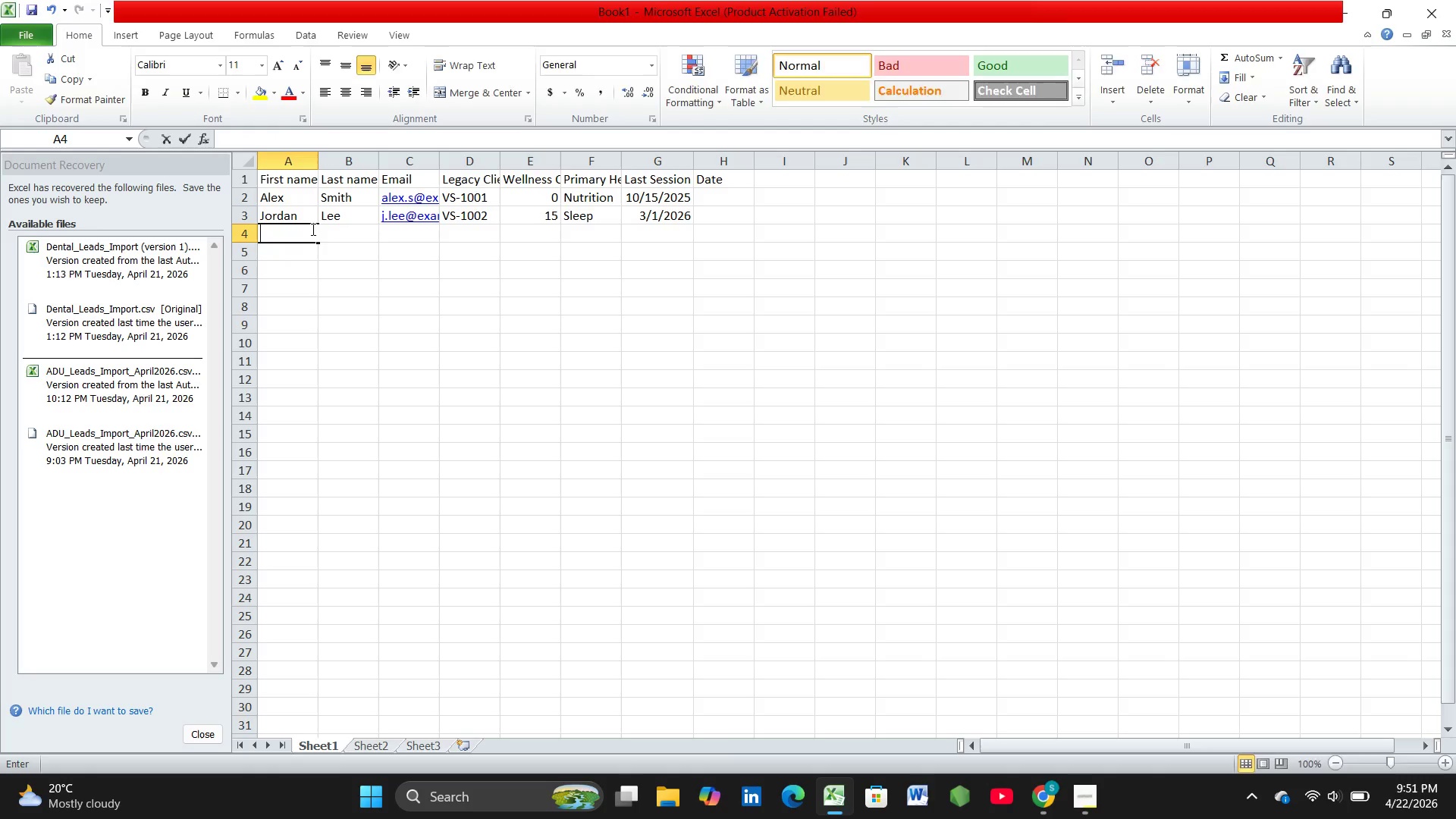 
key(Backspace)
type(Sam)
 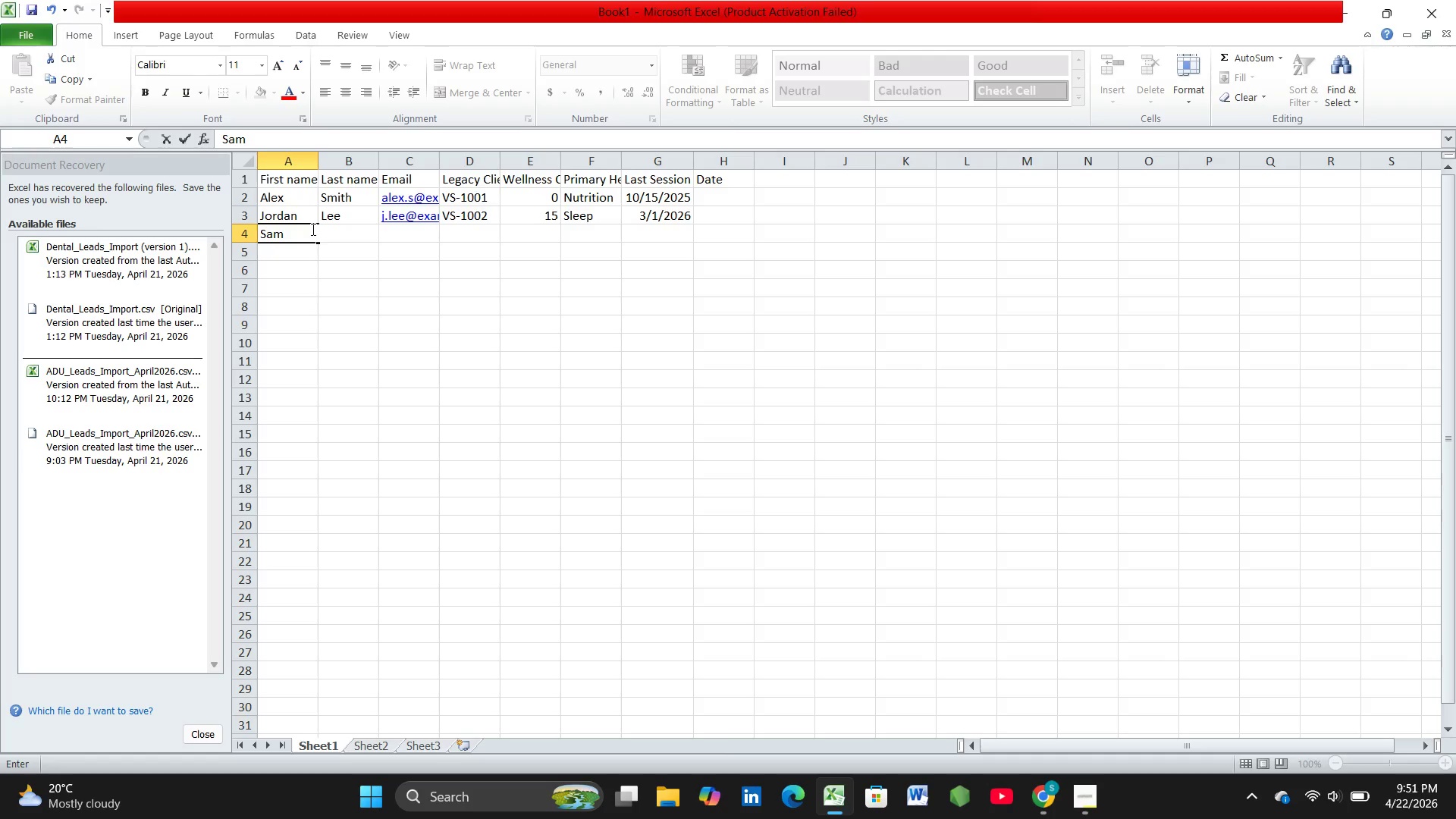 
key(ArrowRight)
 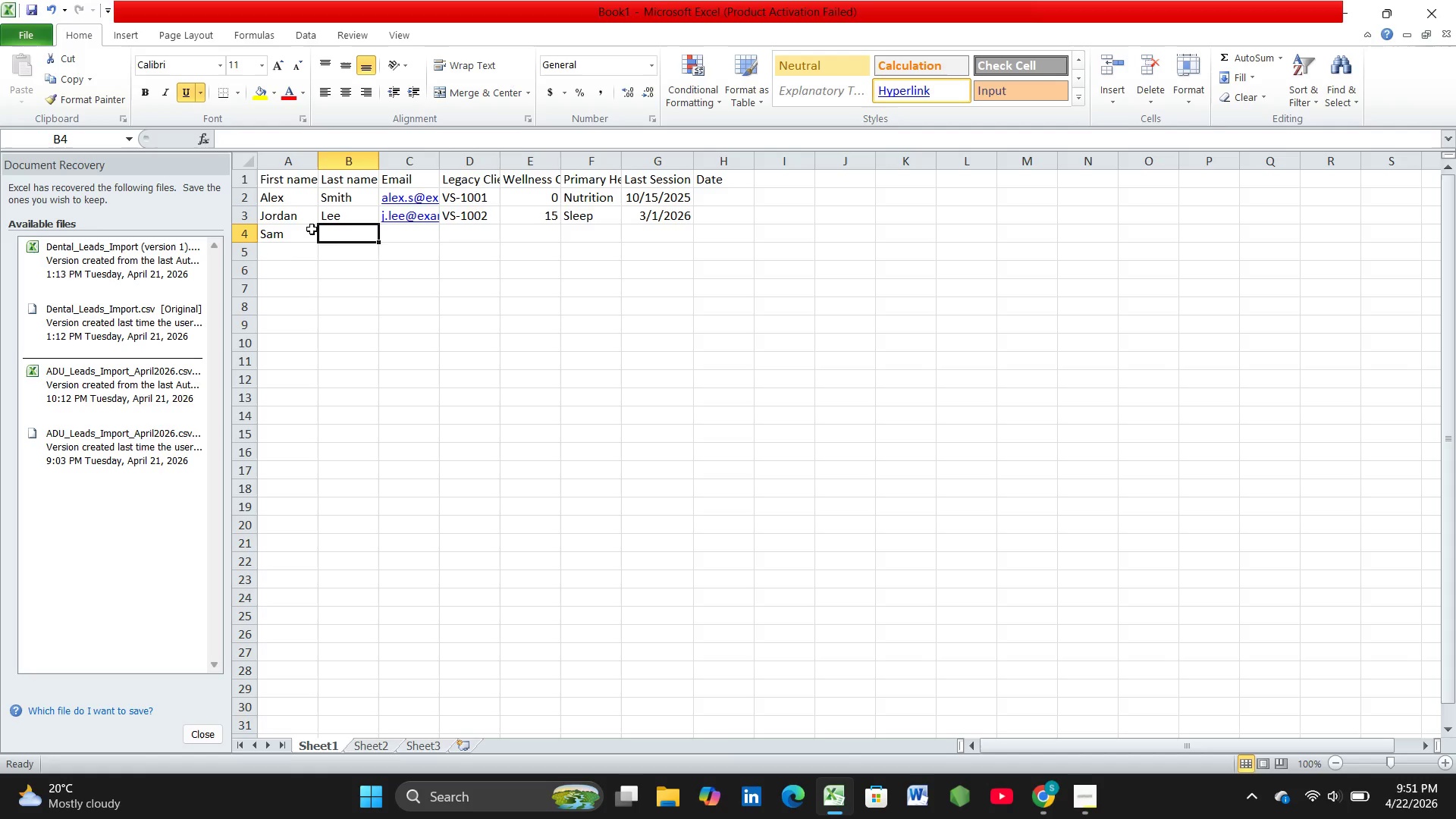 
type(Rib)
key(Backspace)
type(vera)
 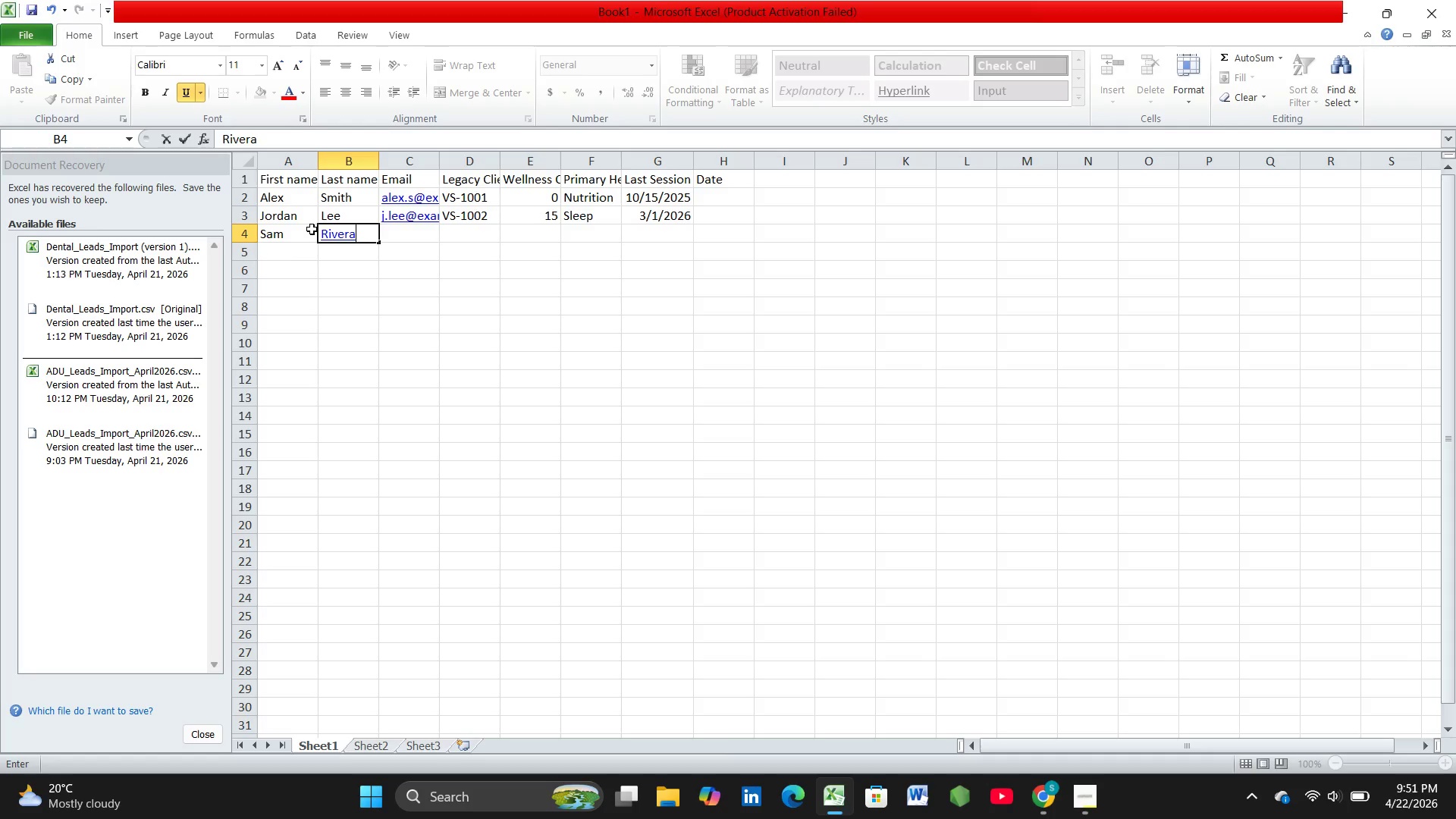 
key(ArrowRight)
 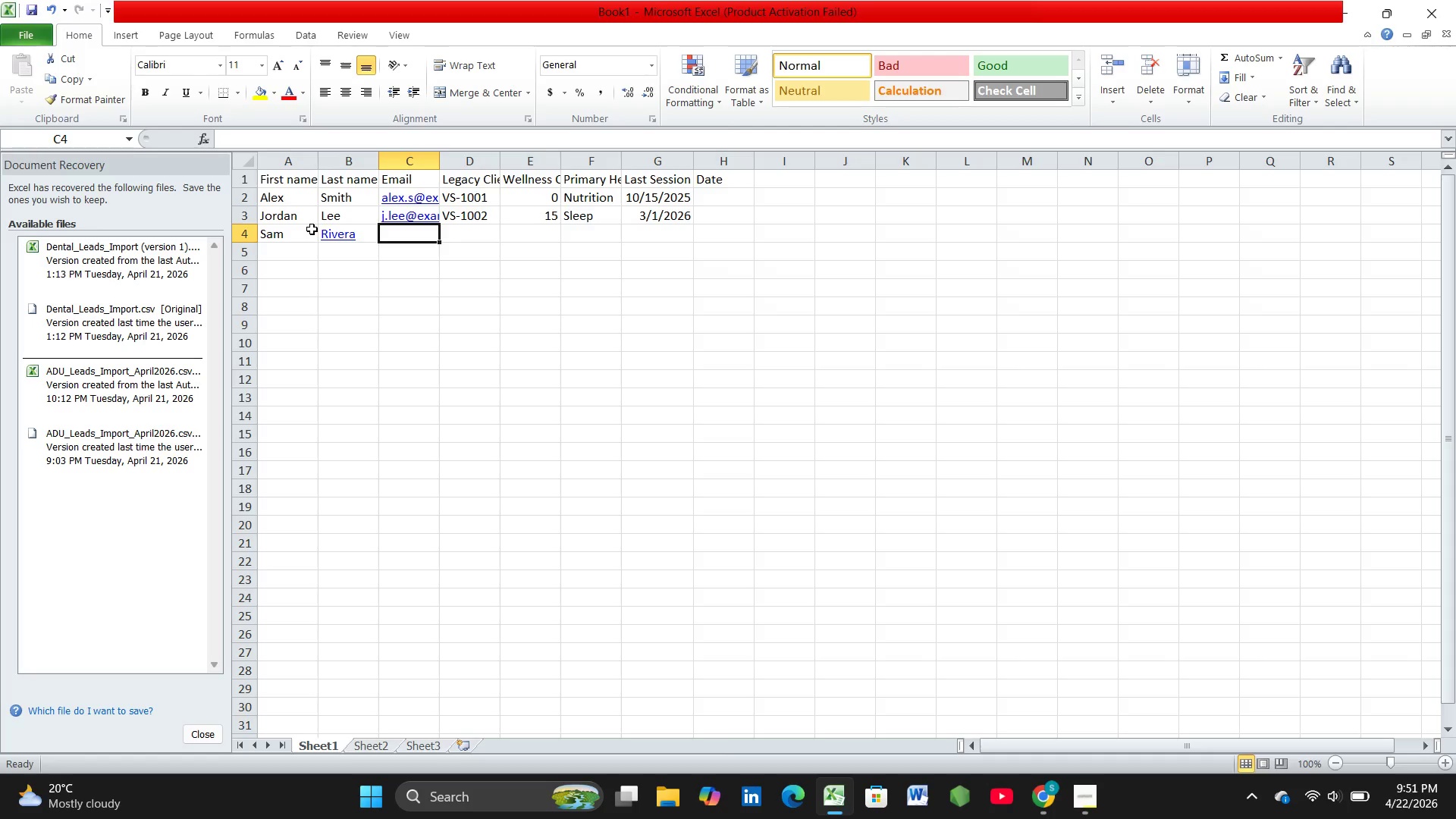 
type(sam.r@teste)
key(Backspace)
type(mail.com)
 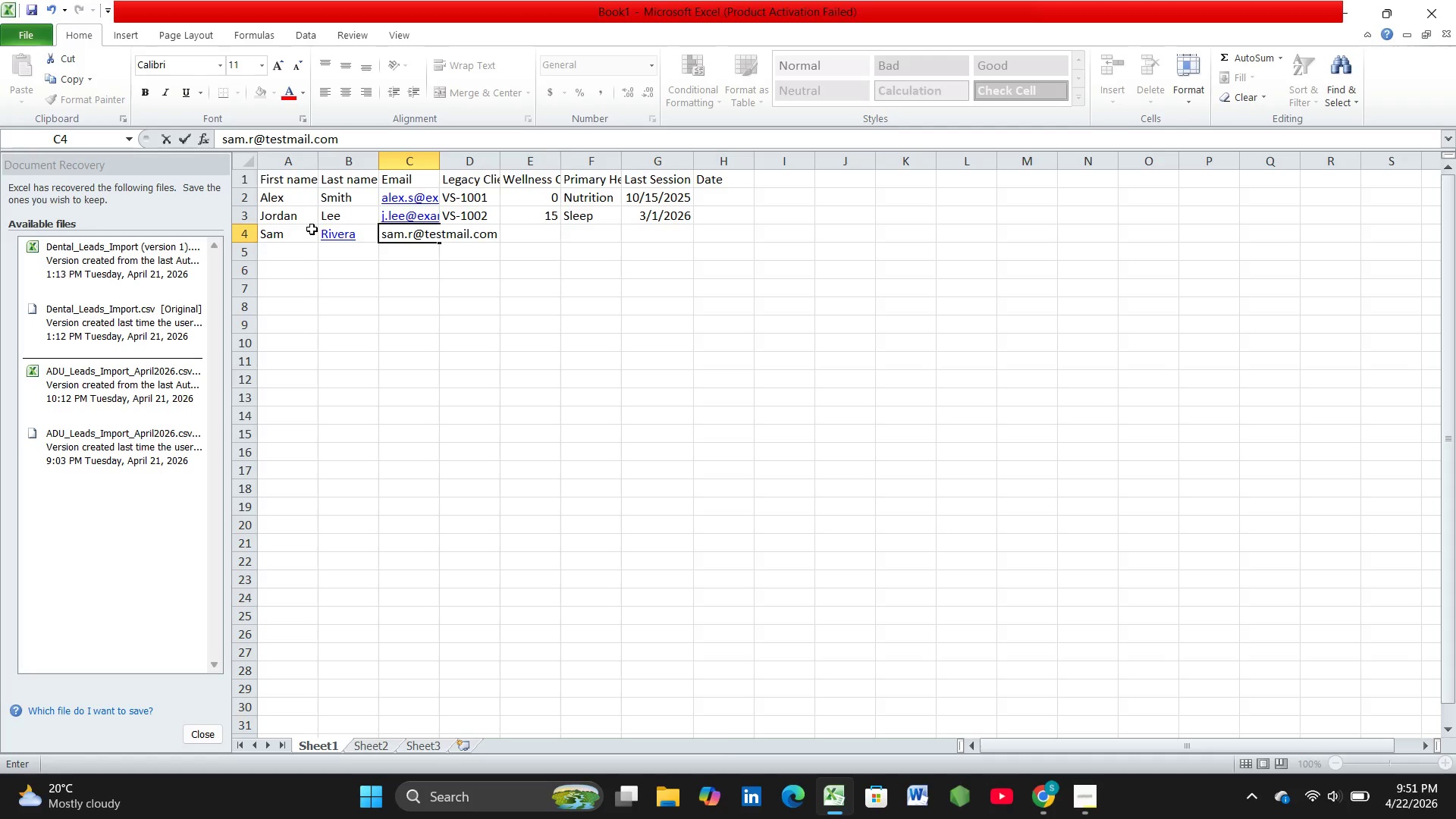 
key(ArrowRight)
 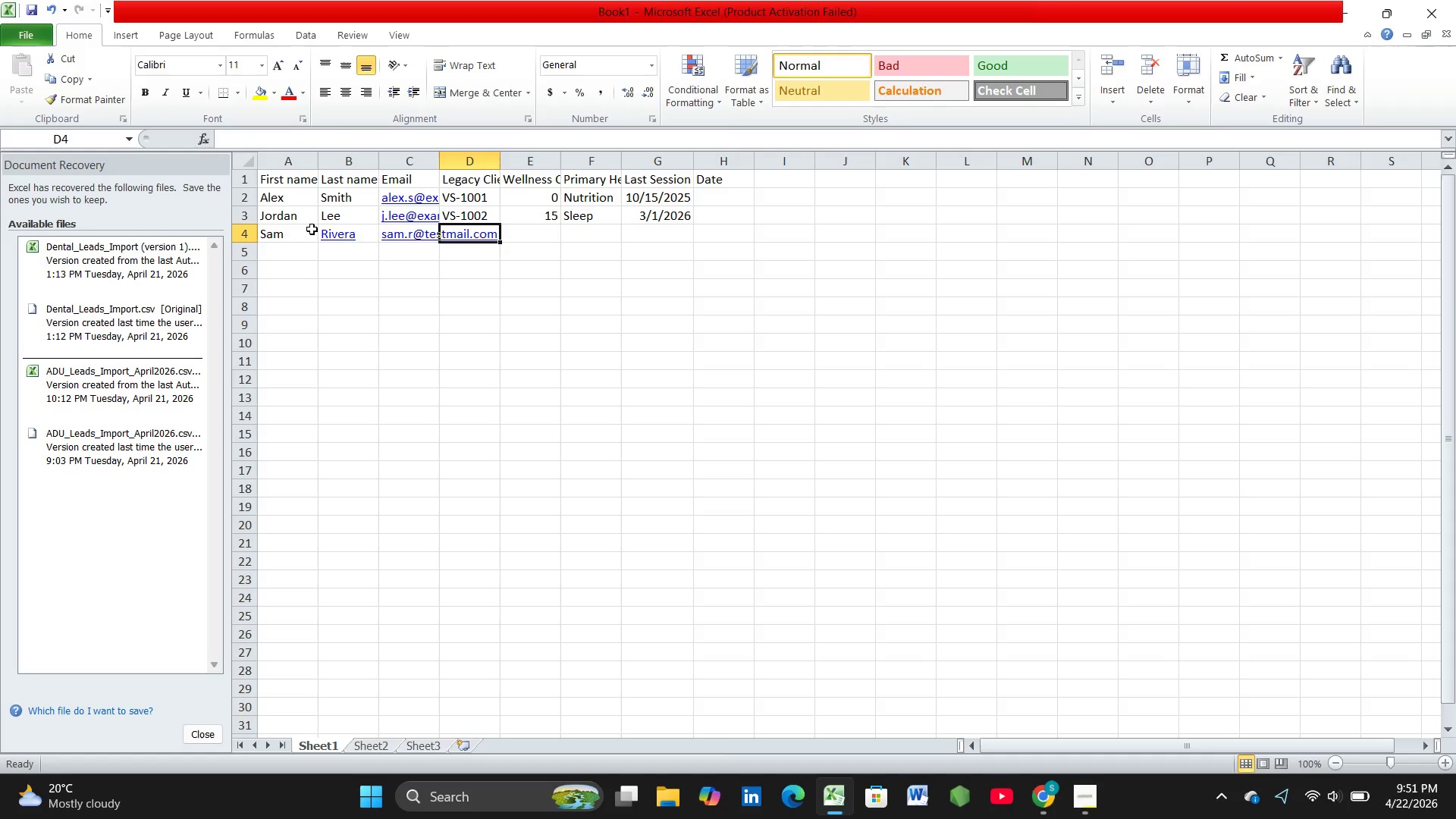 
type(Vs)
key(Backspace)
type(S)
 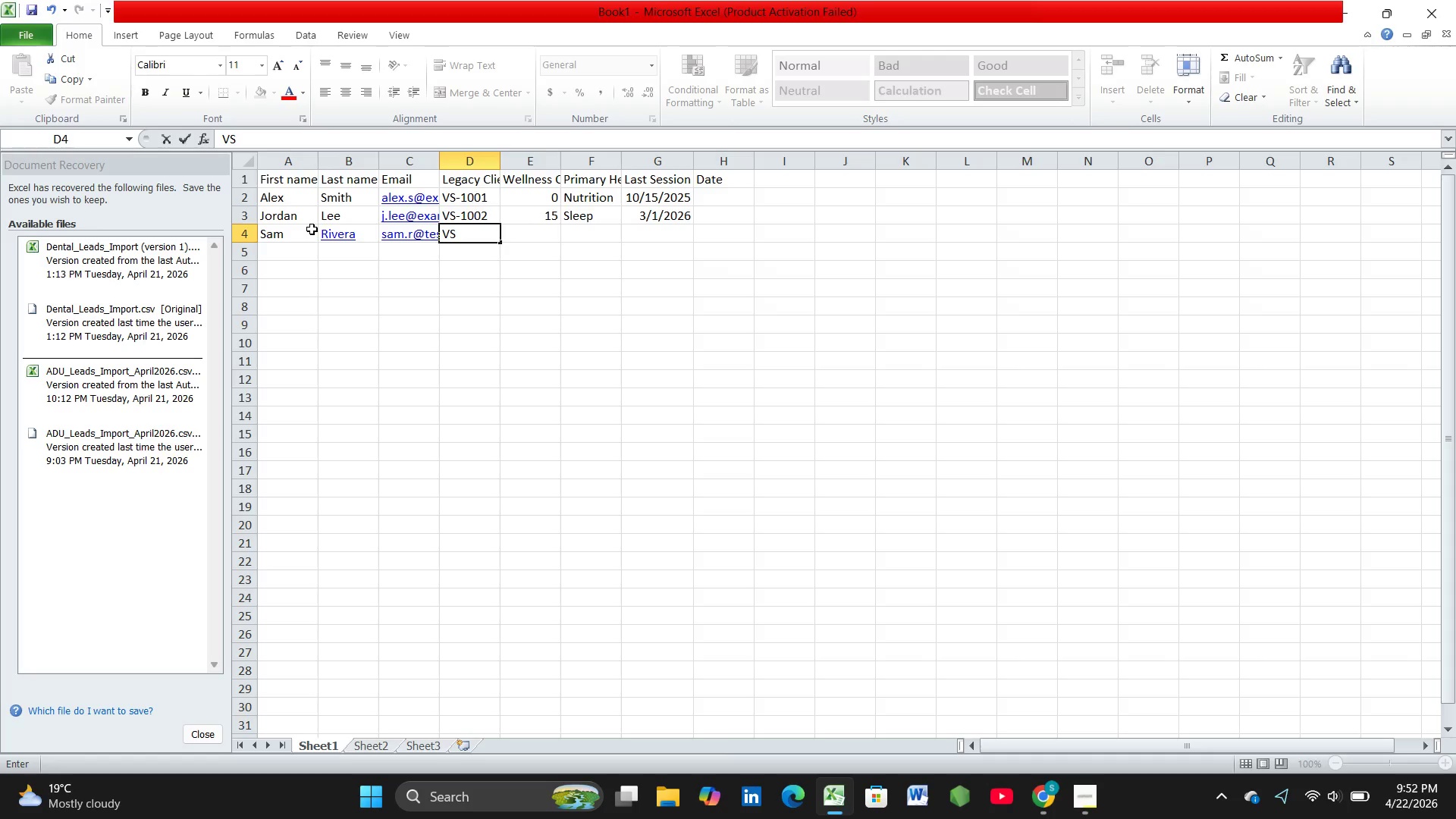 
wait(8.58)
 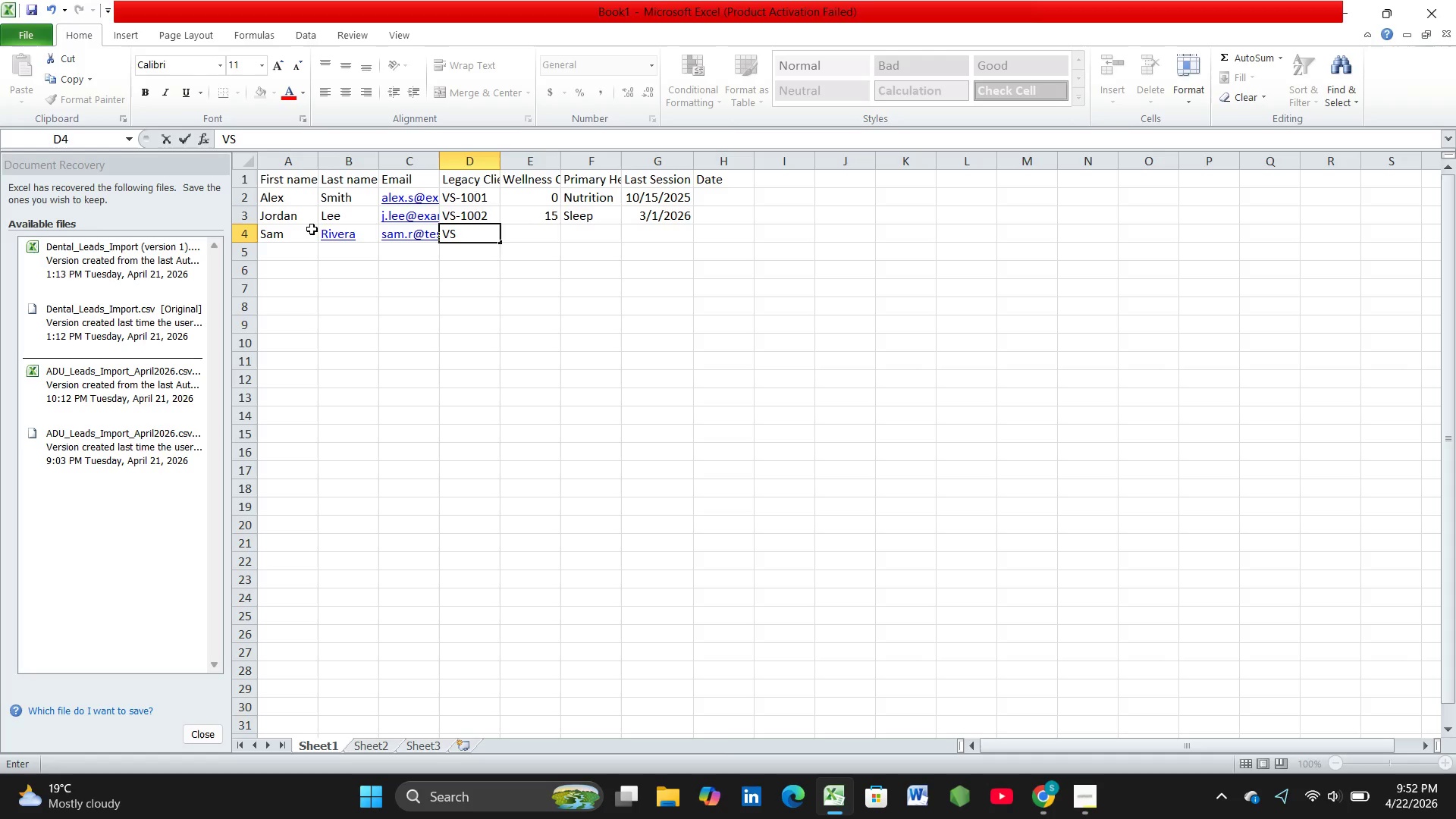 
key(Minus)
 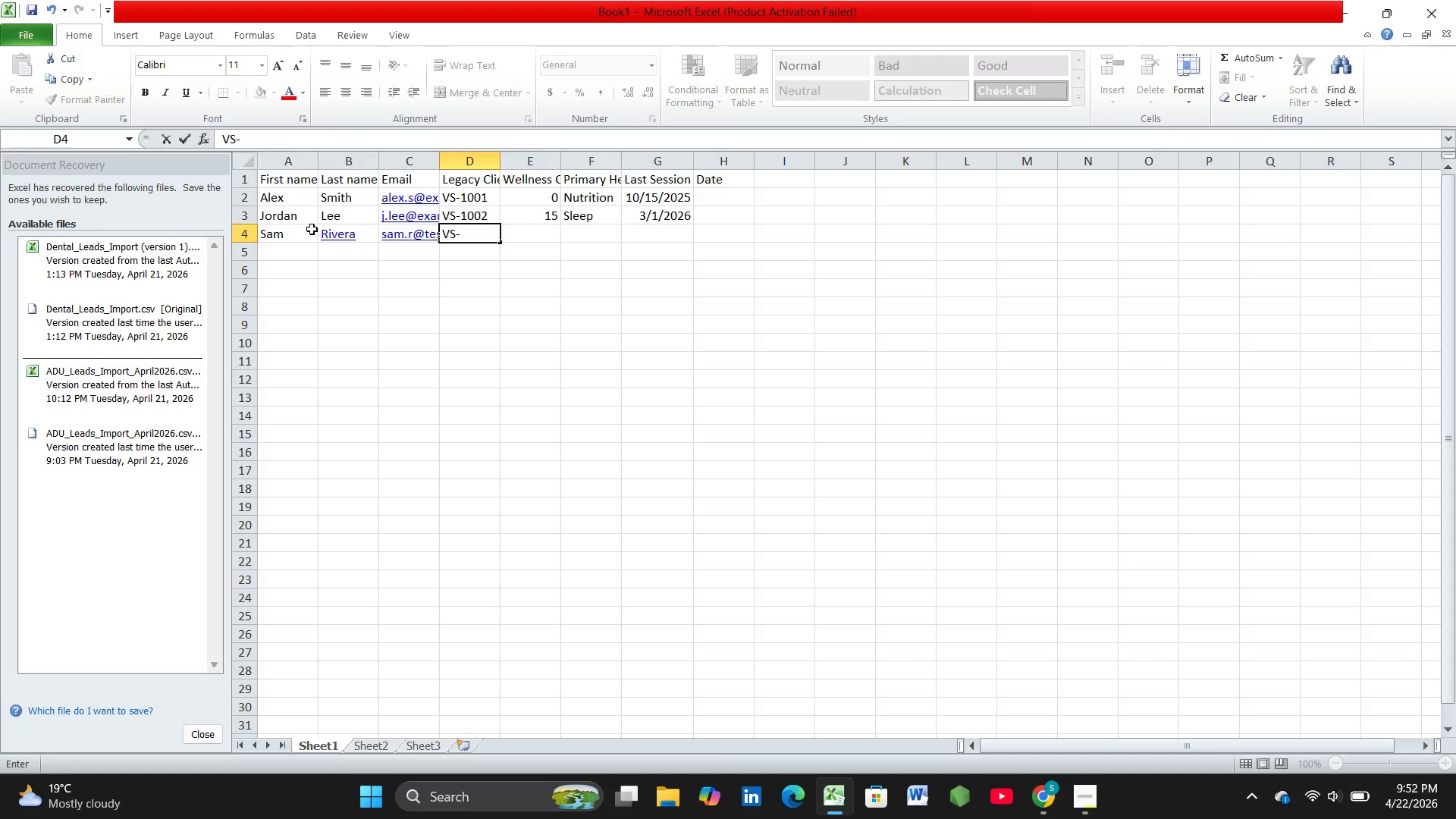 
wait(6.19)
 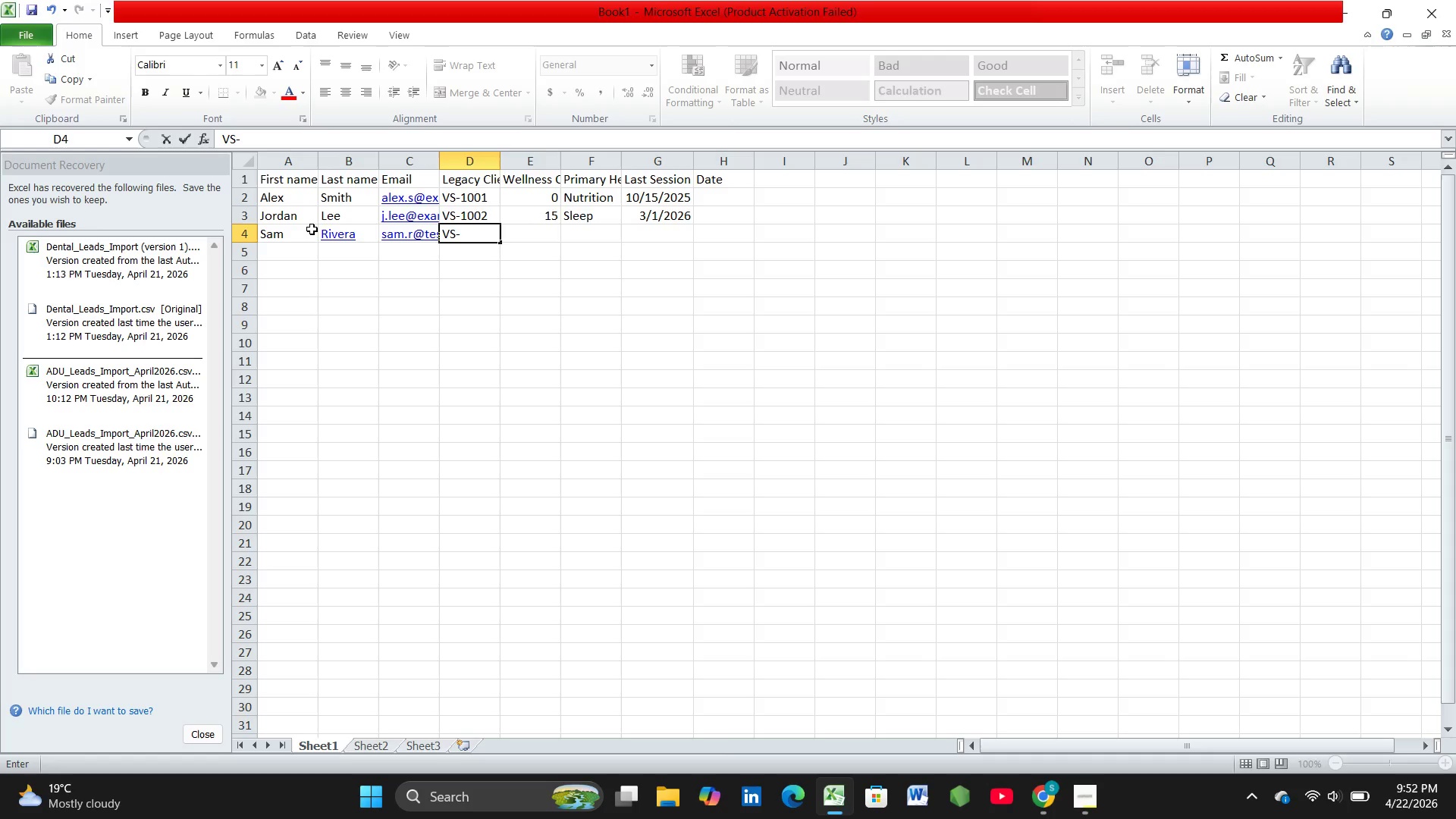 
type(1000)
key(Backspace)
type(3)
 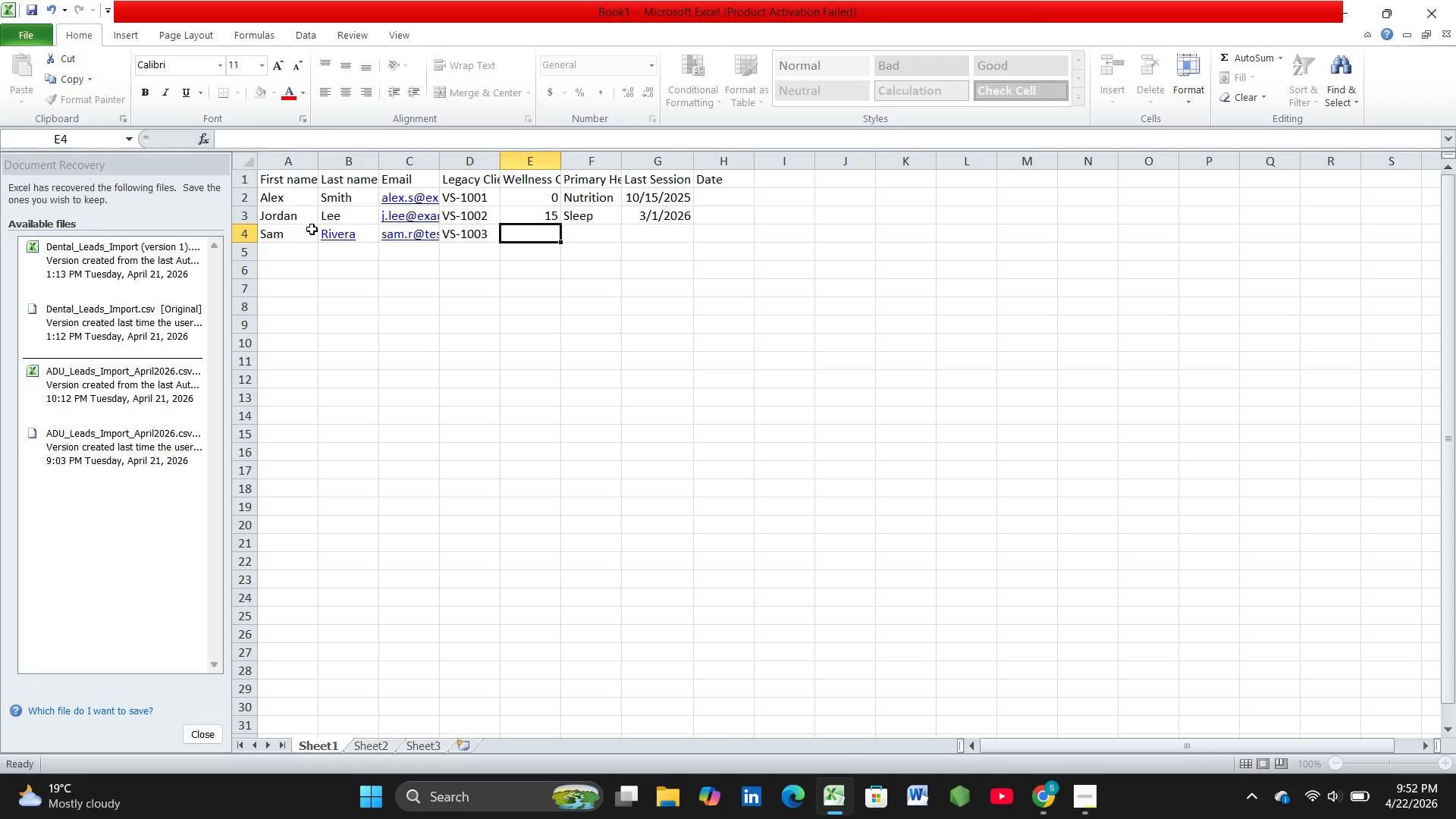 
key(ArrowRight)
 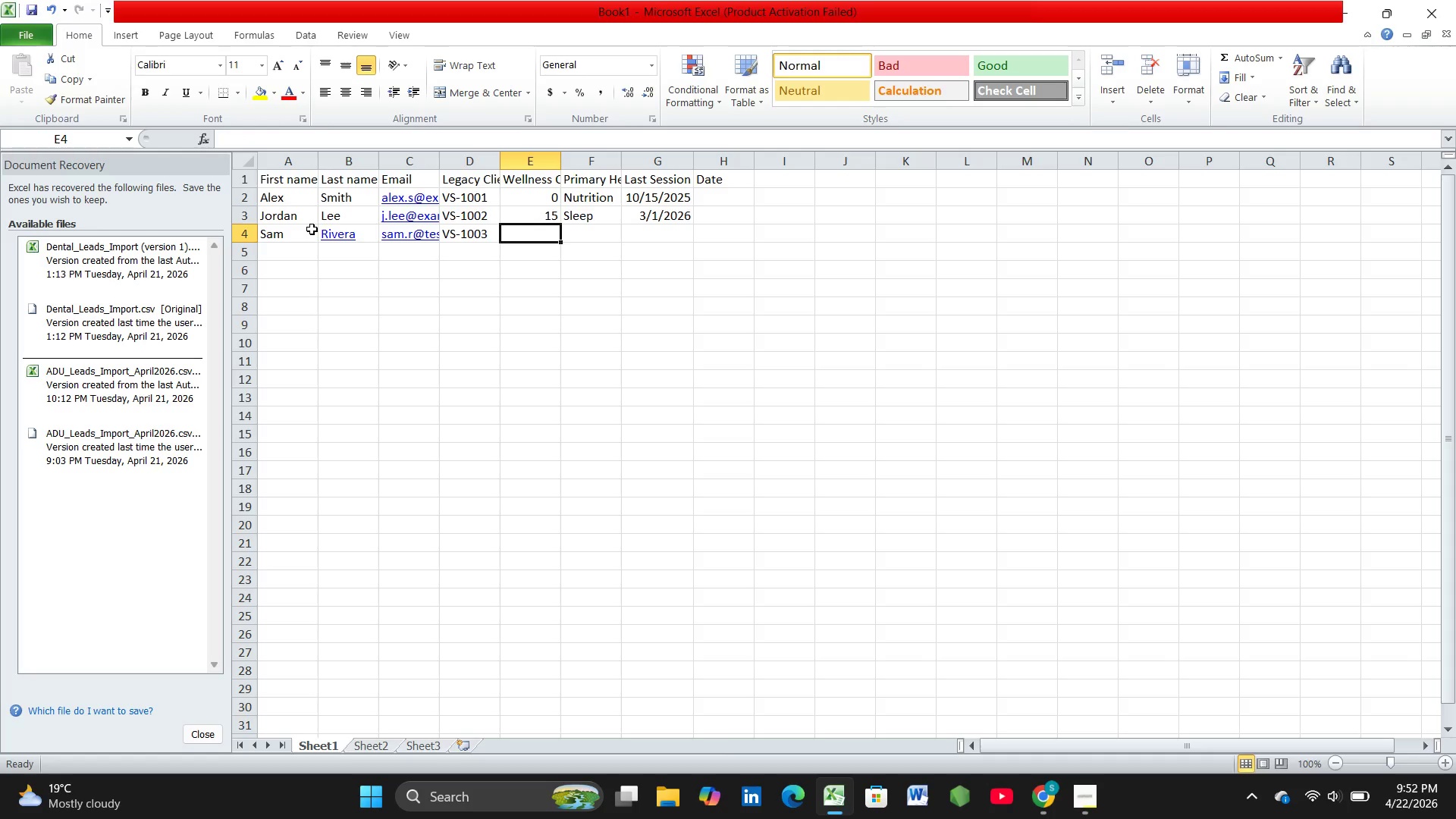 
key(1)
 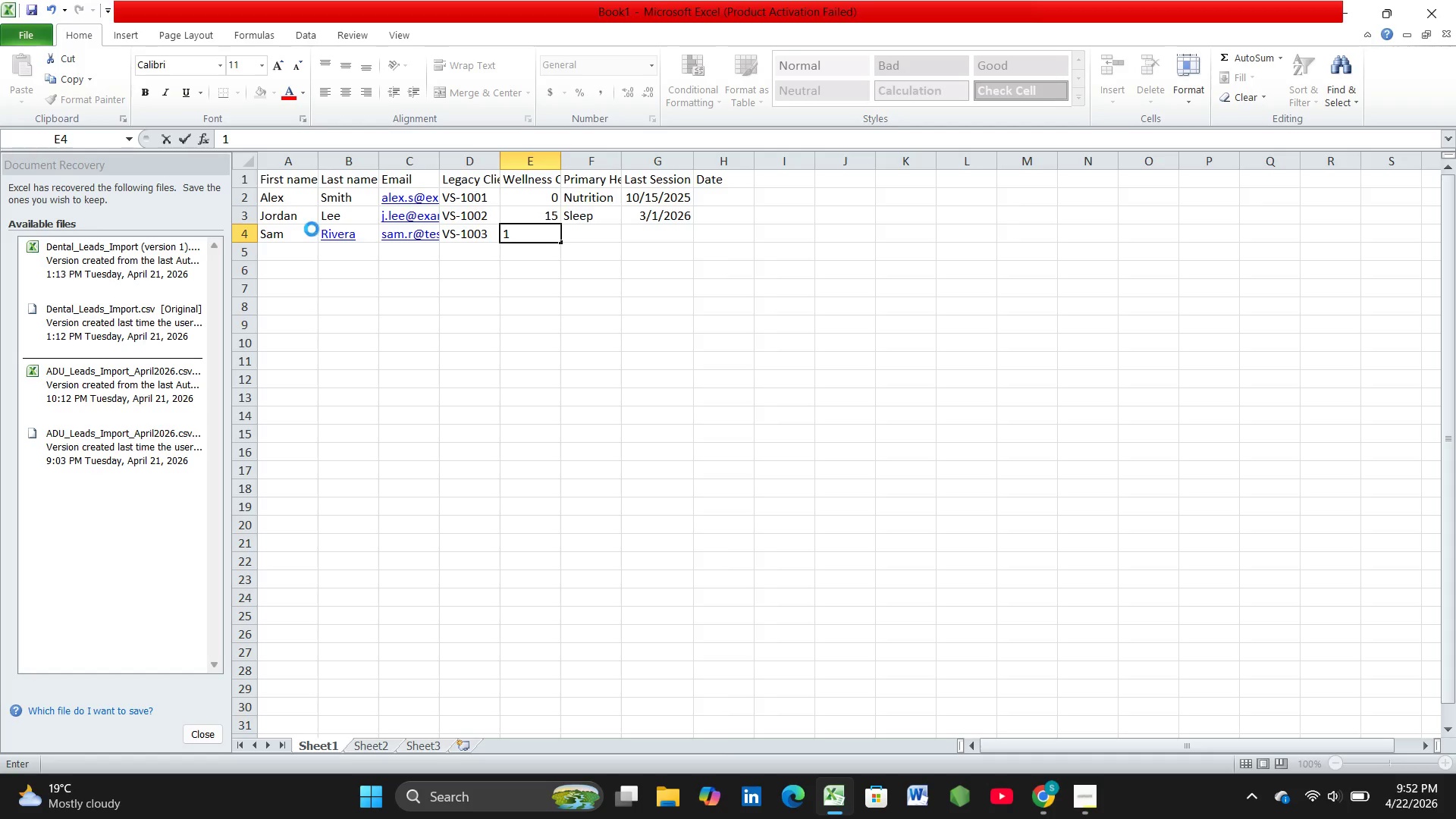 
key(ArrowRight)
 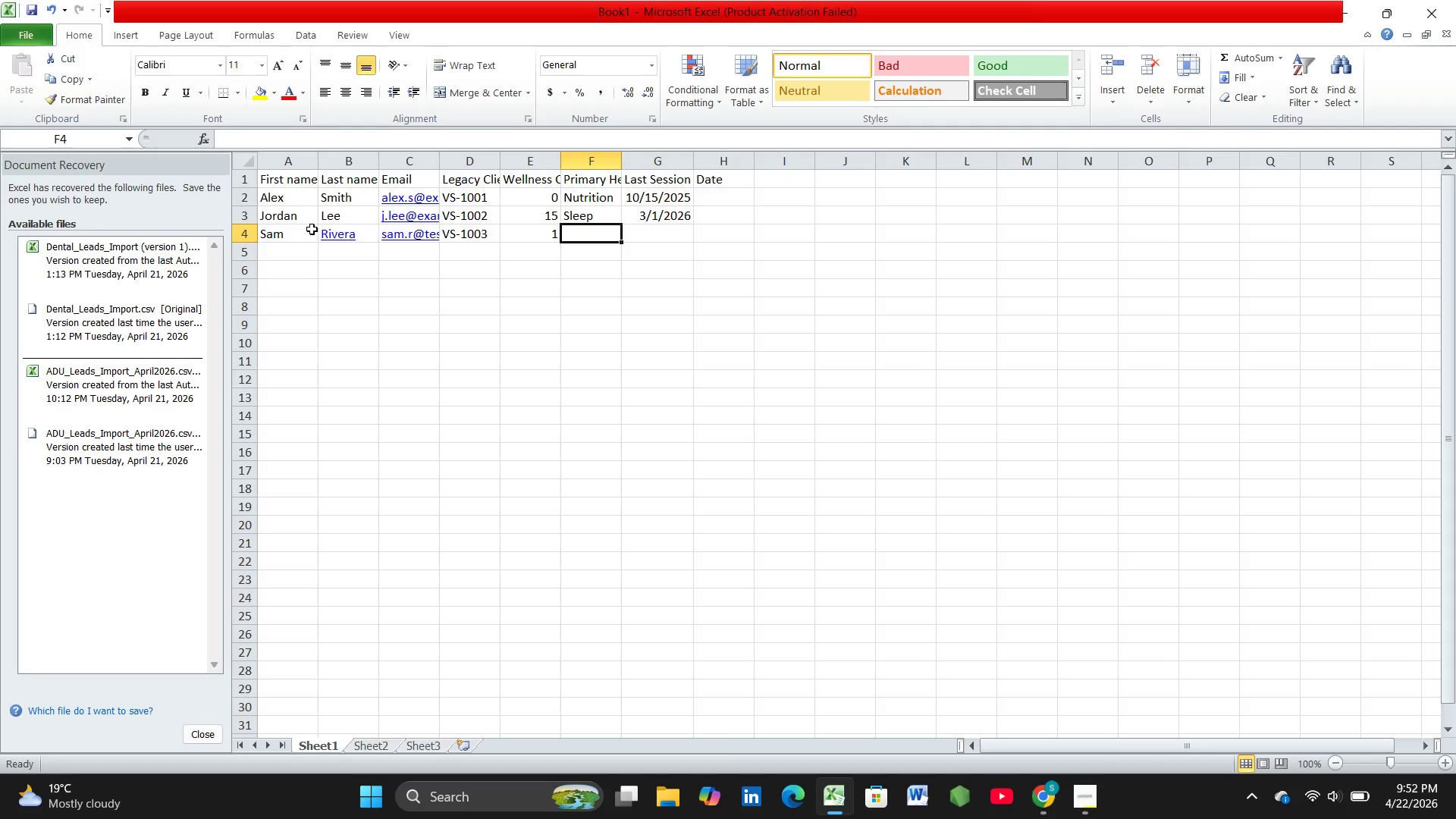 
type(Stress)
 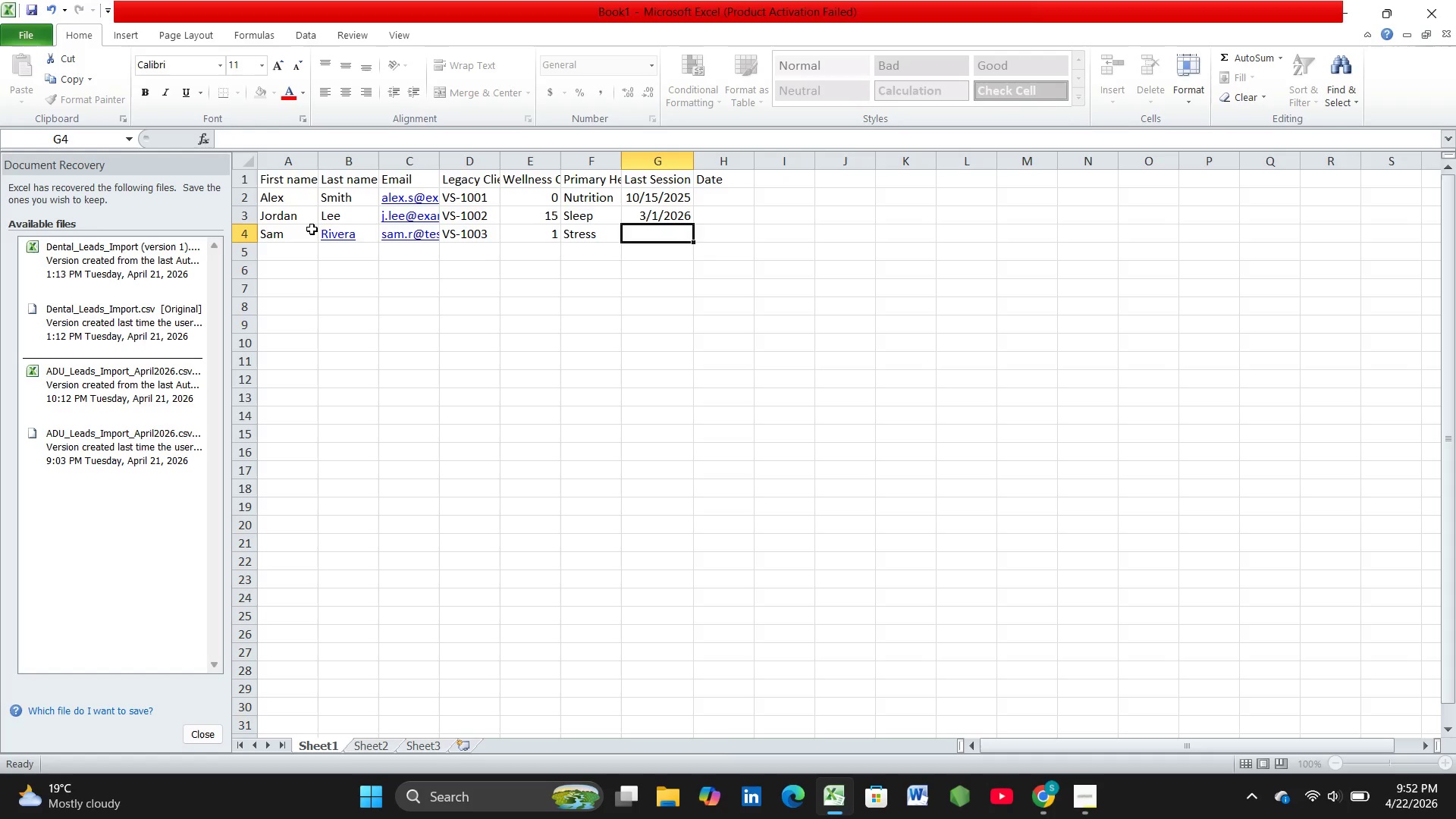 
key(ArrowRight)
 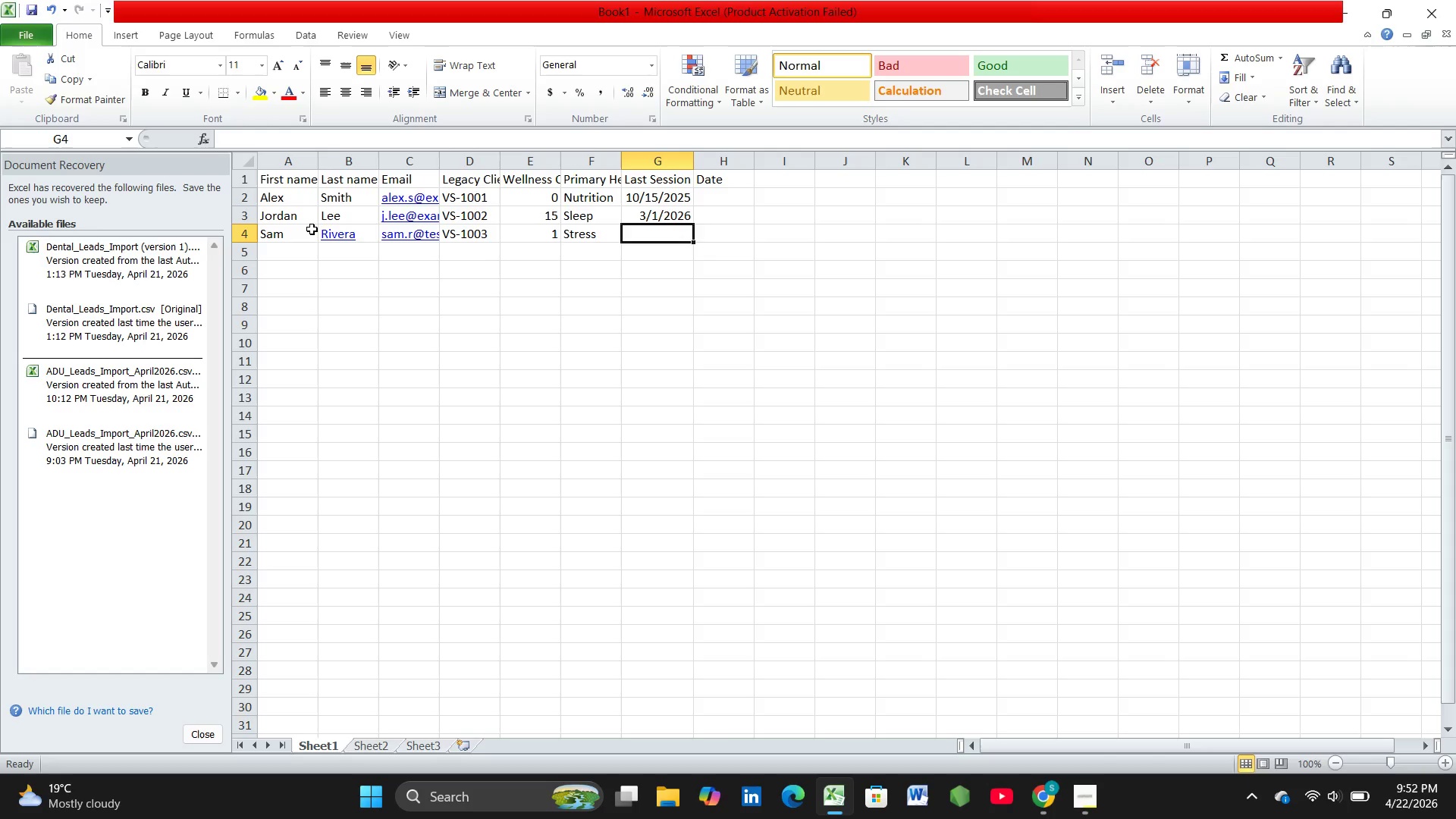 
key(Numpad2)
 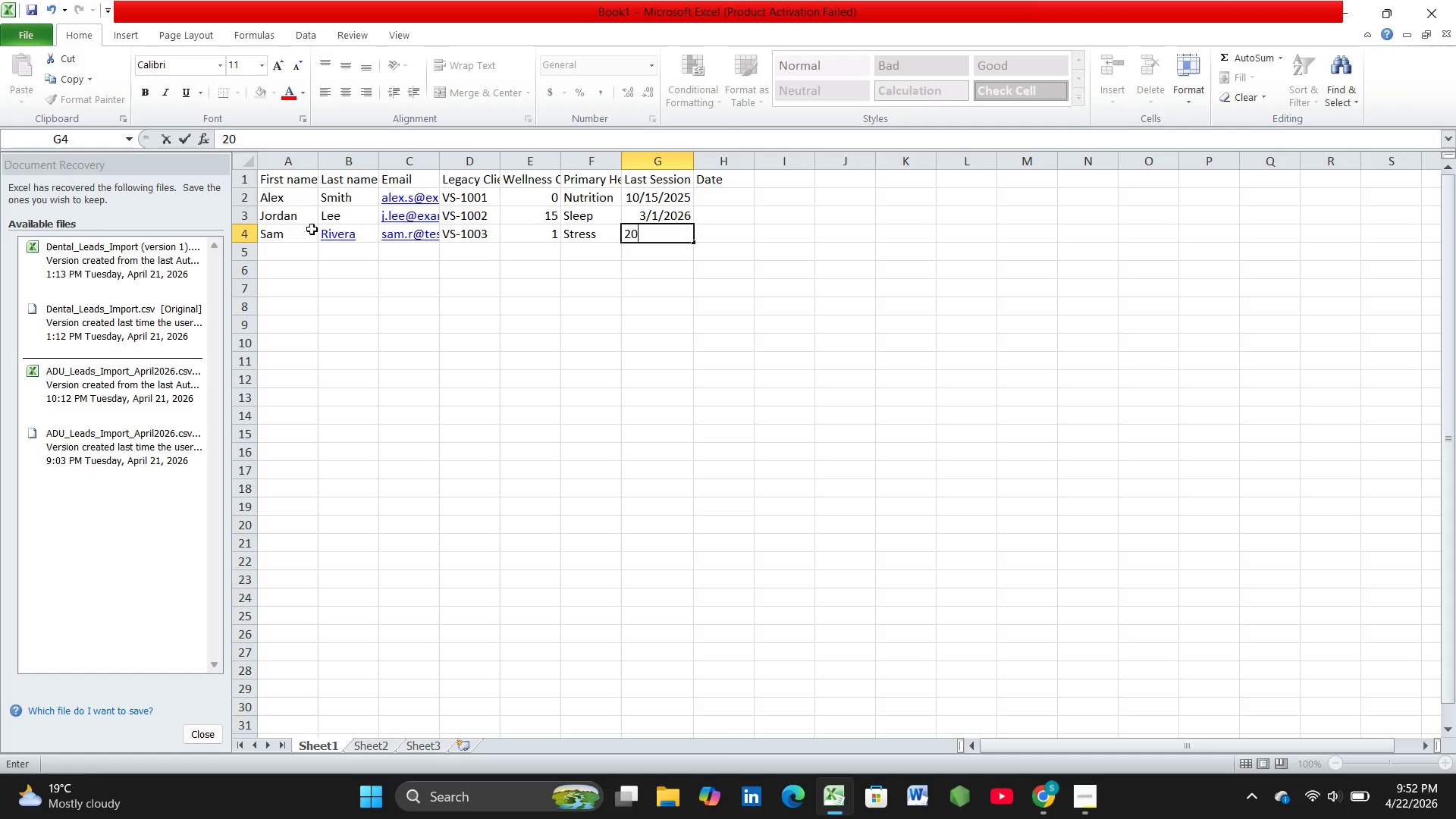 
key(Numpad0)
 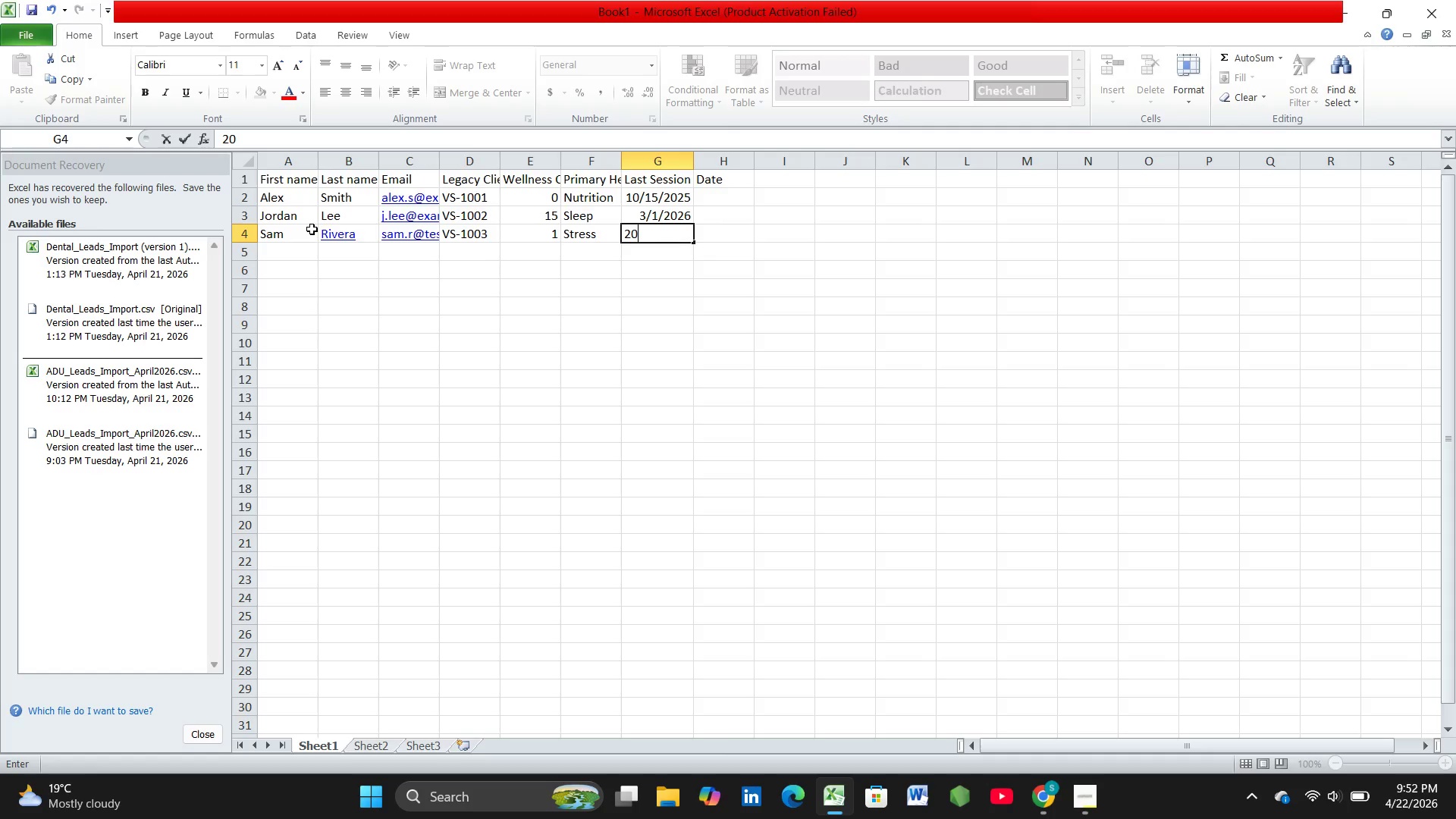 
key(Numpad2)
 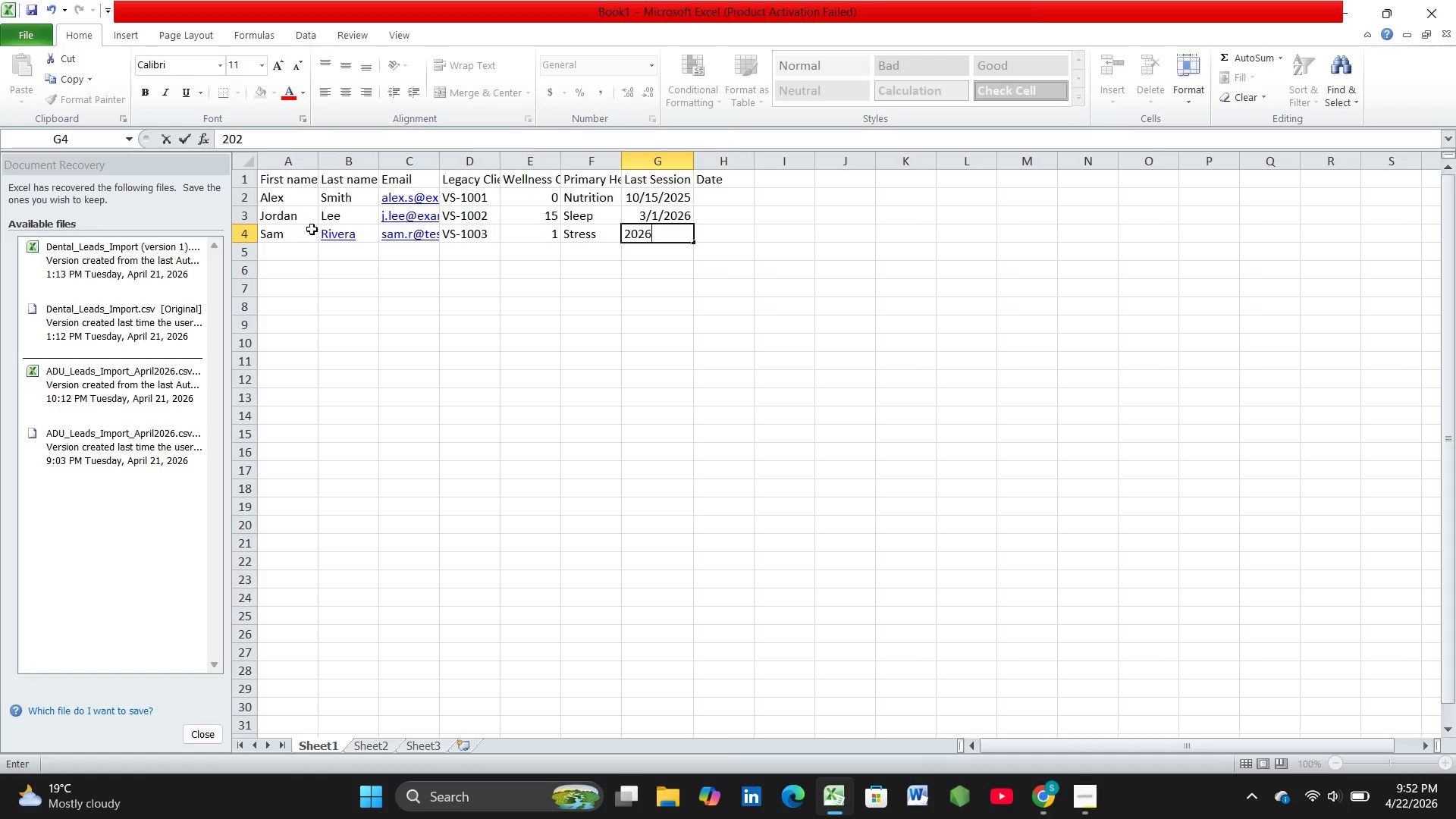 
key(Numpad6)
 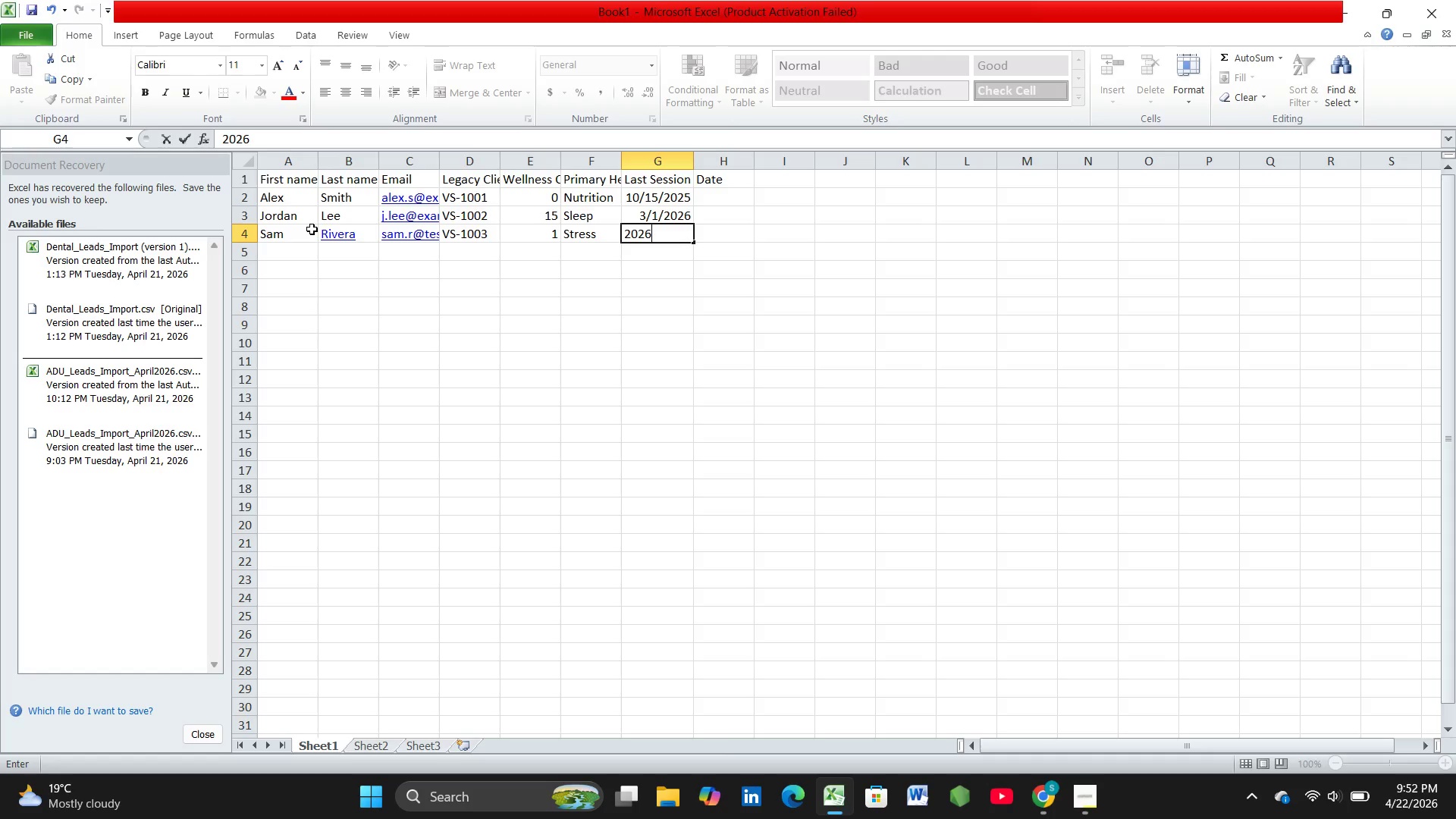 
key(Minus)
 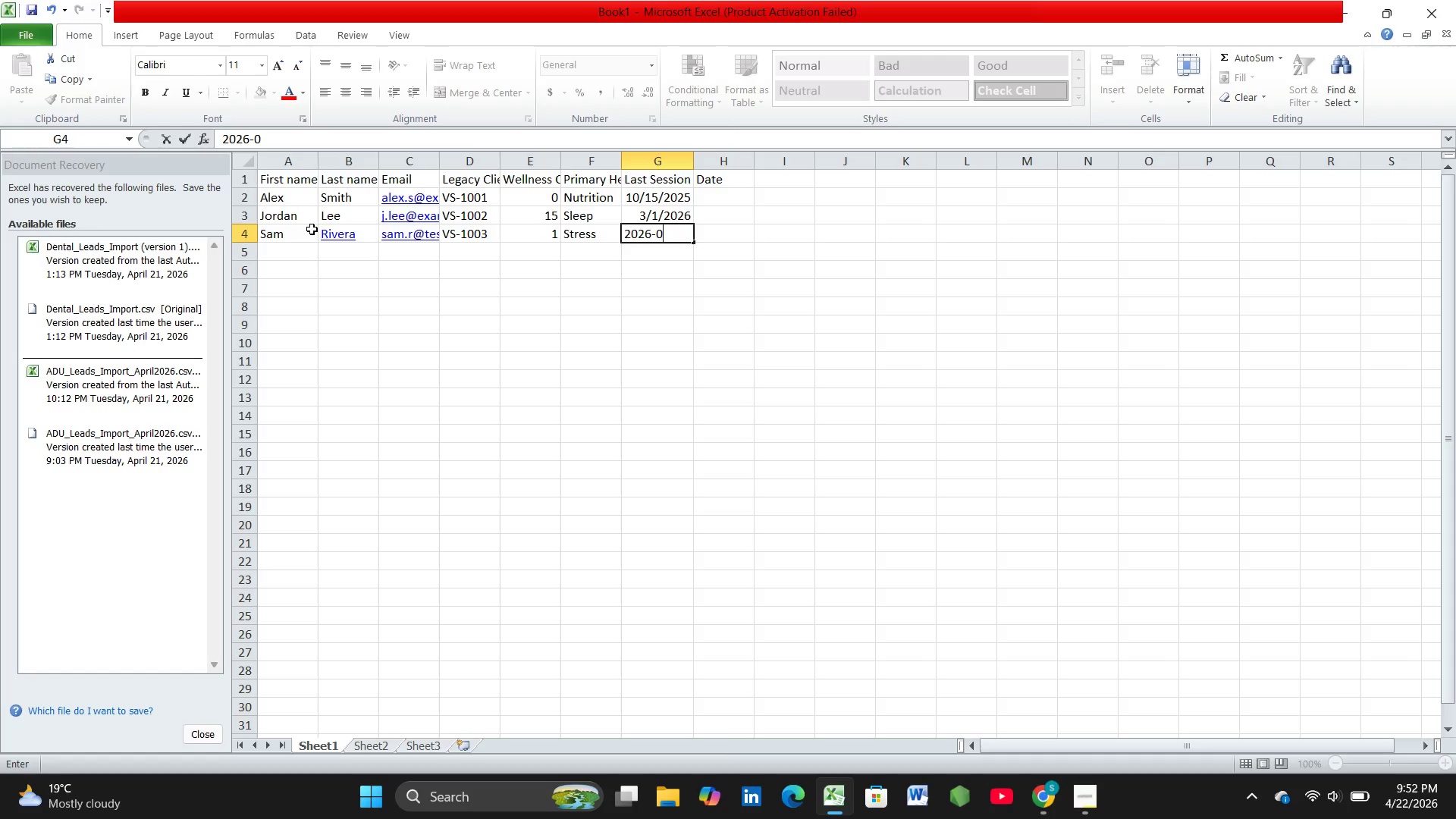 
key(Numpad0)
 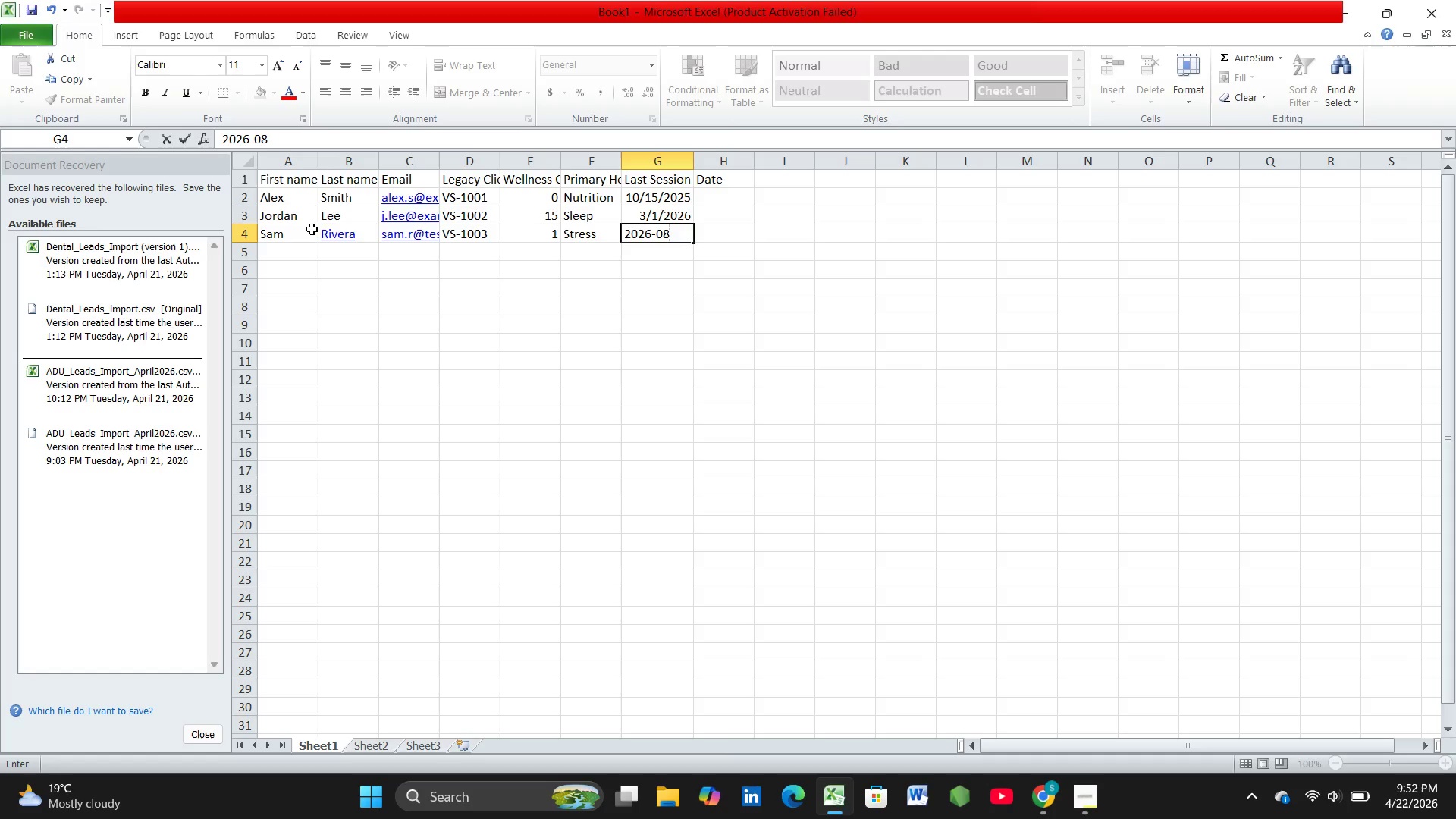 
key(Numpad8)
 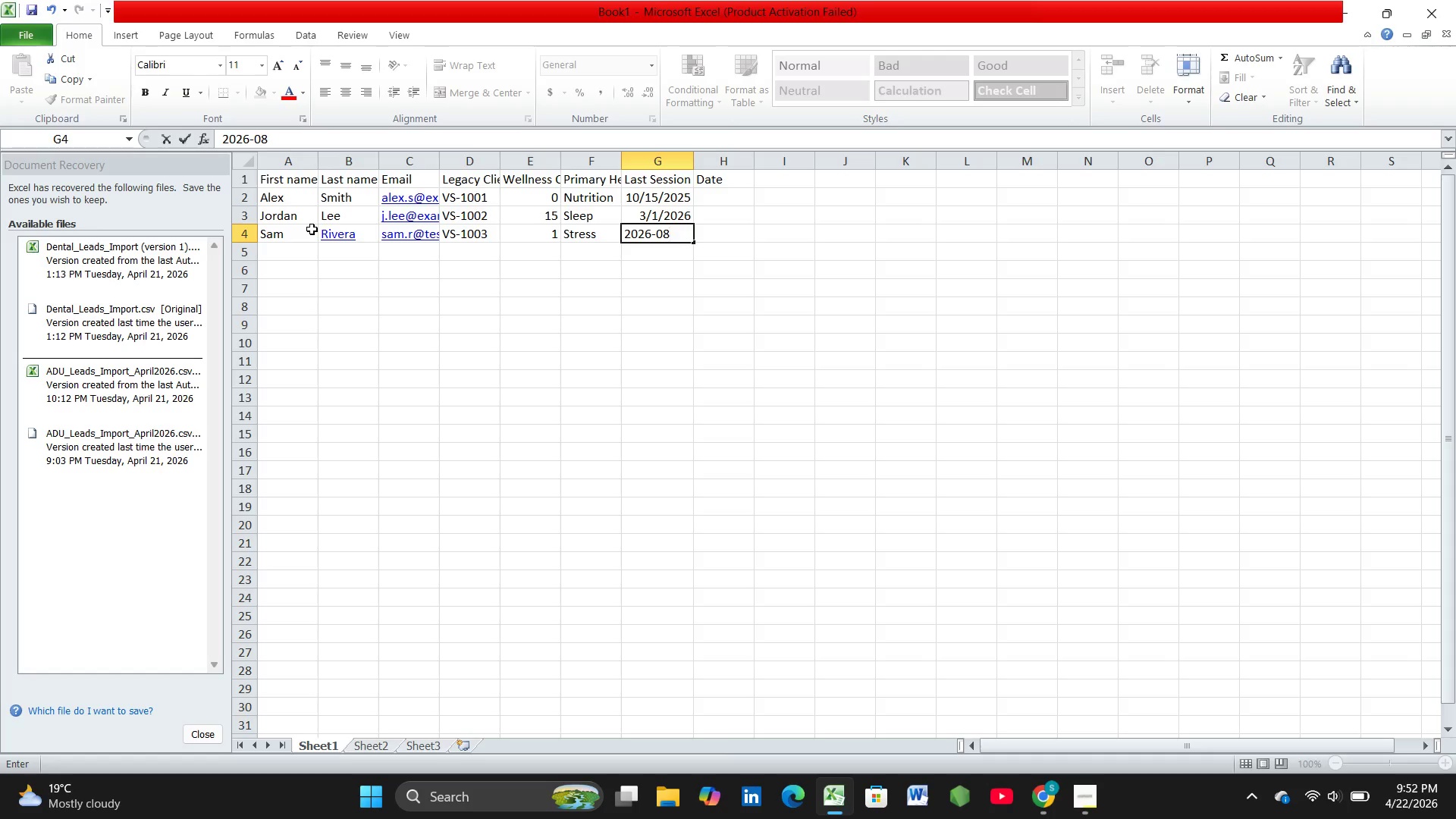 
key(Minus)
 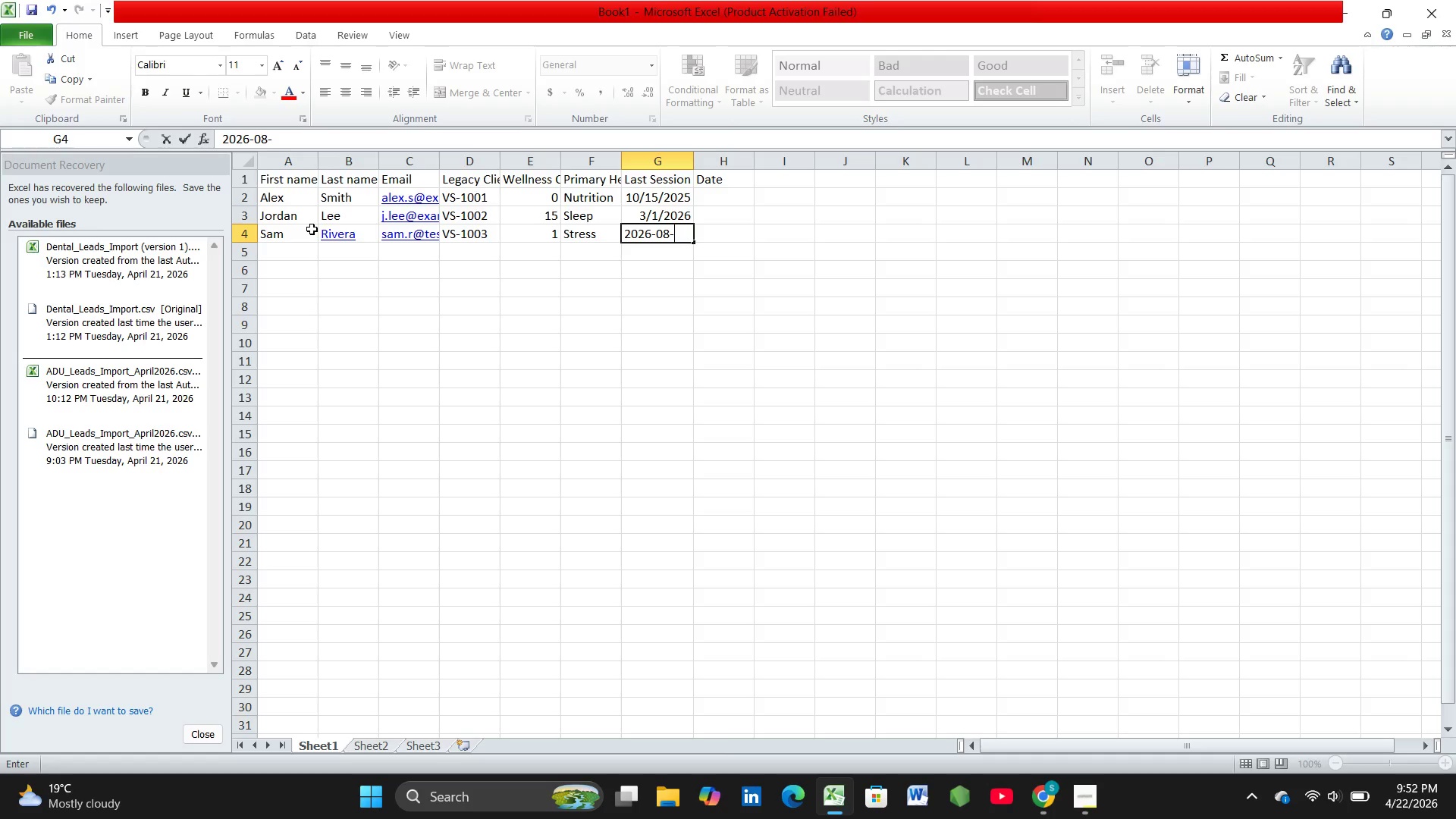 
key(Numpad2)
 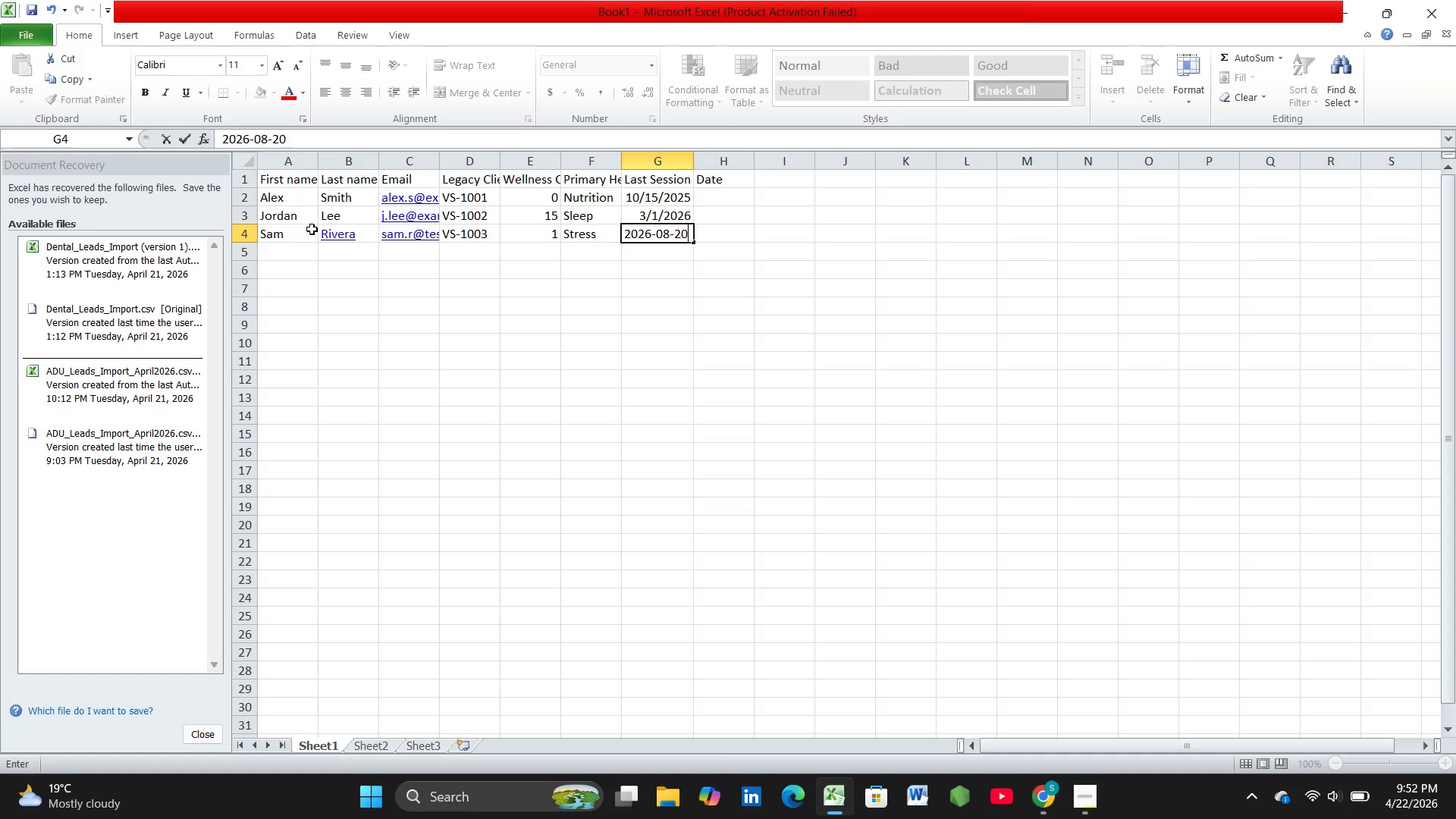 
key(Numpad0)
 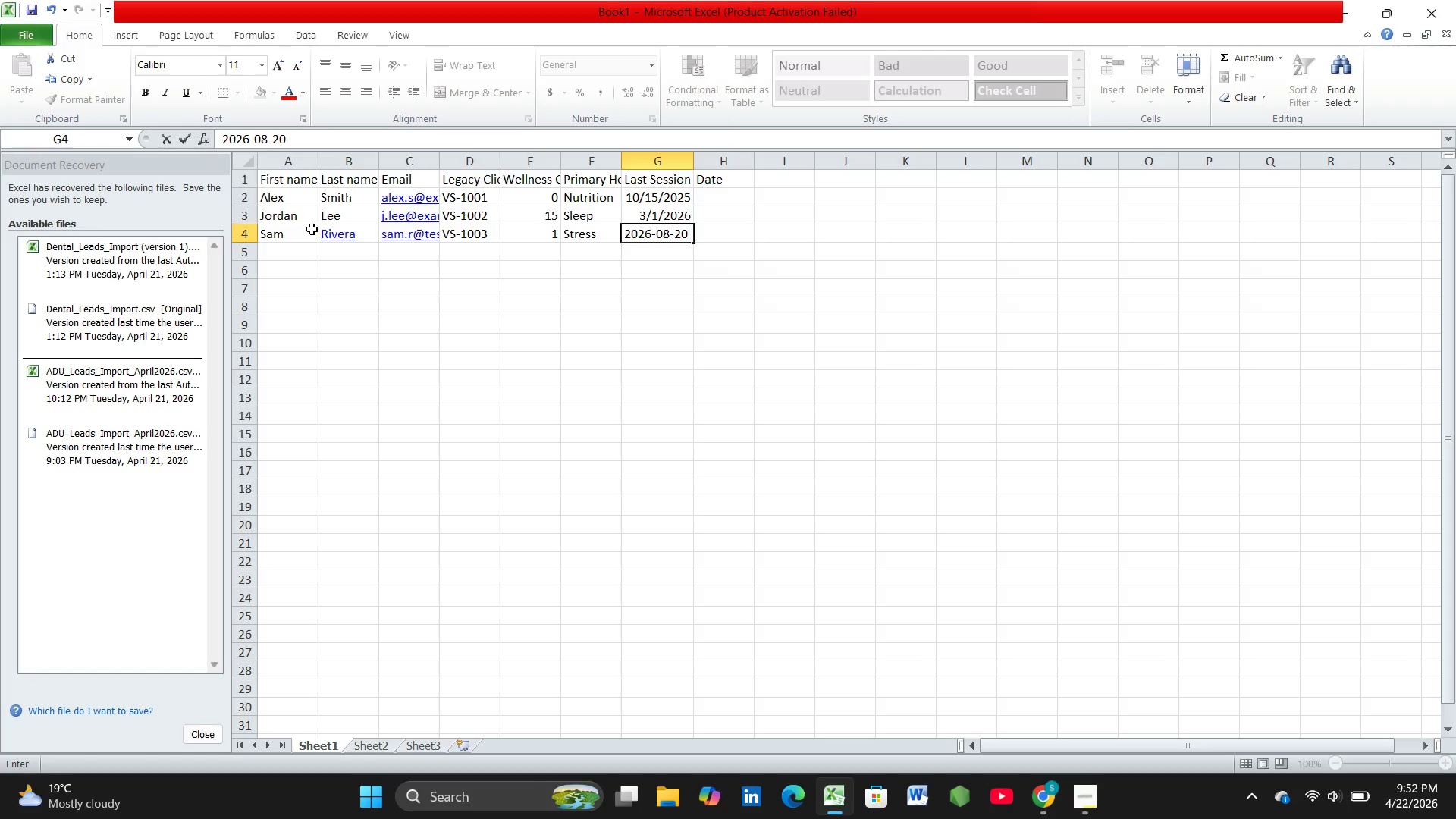 
key(ArrowDown)
 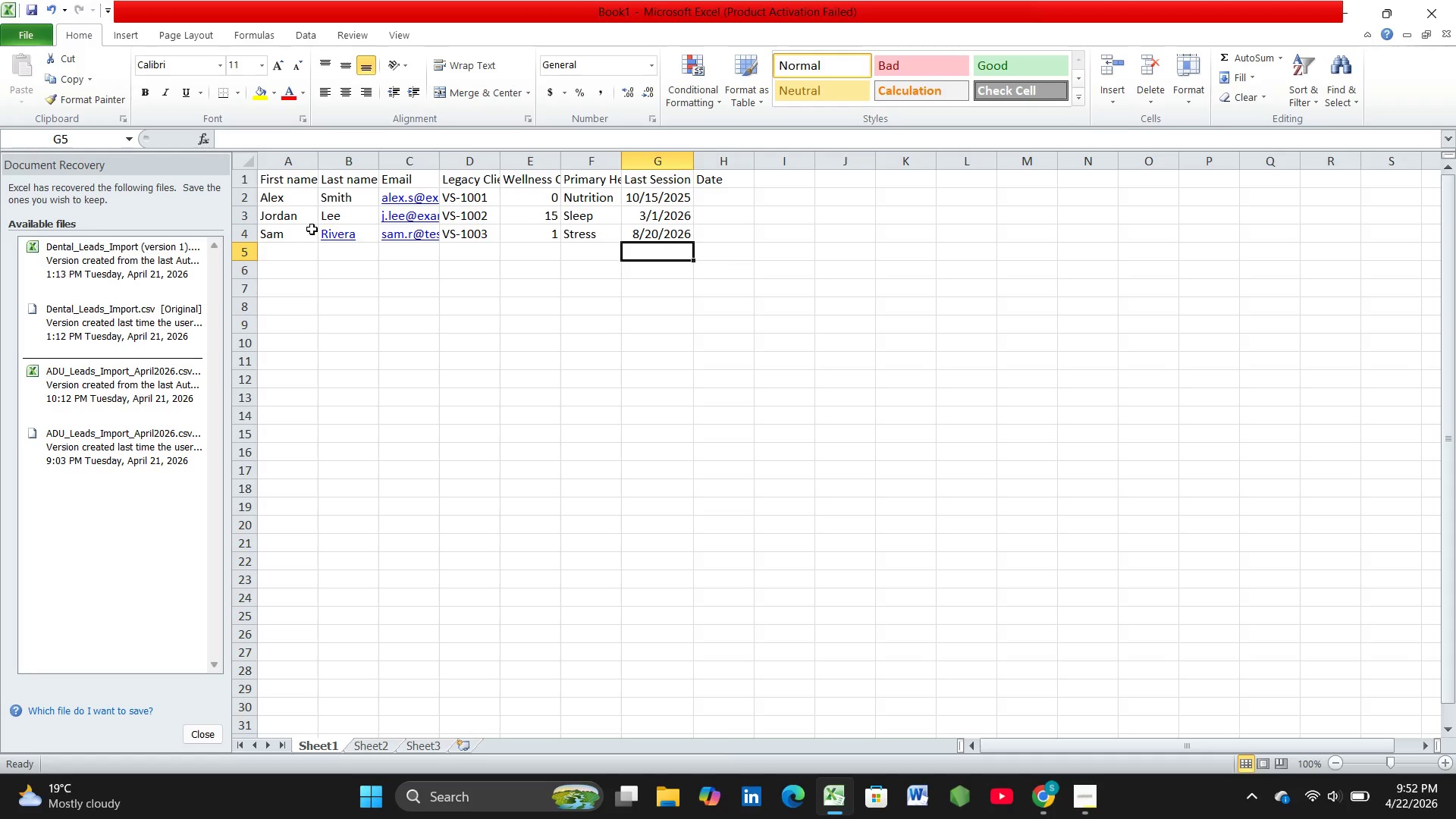 
hold_key(key=ArrowLeft, duration=0.45)
 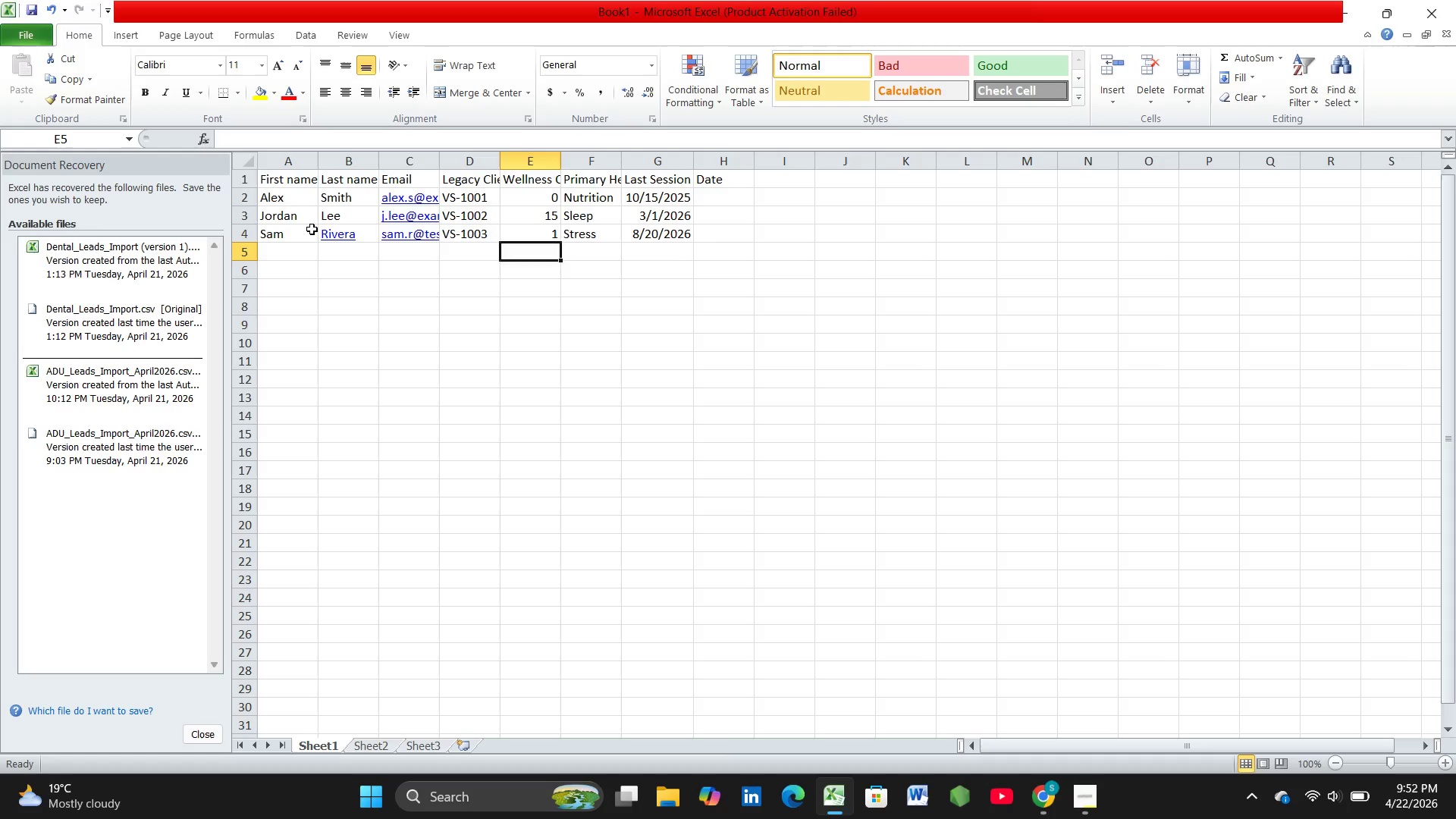 
key(ArrowLeft)
 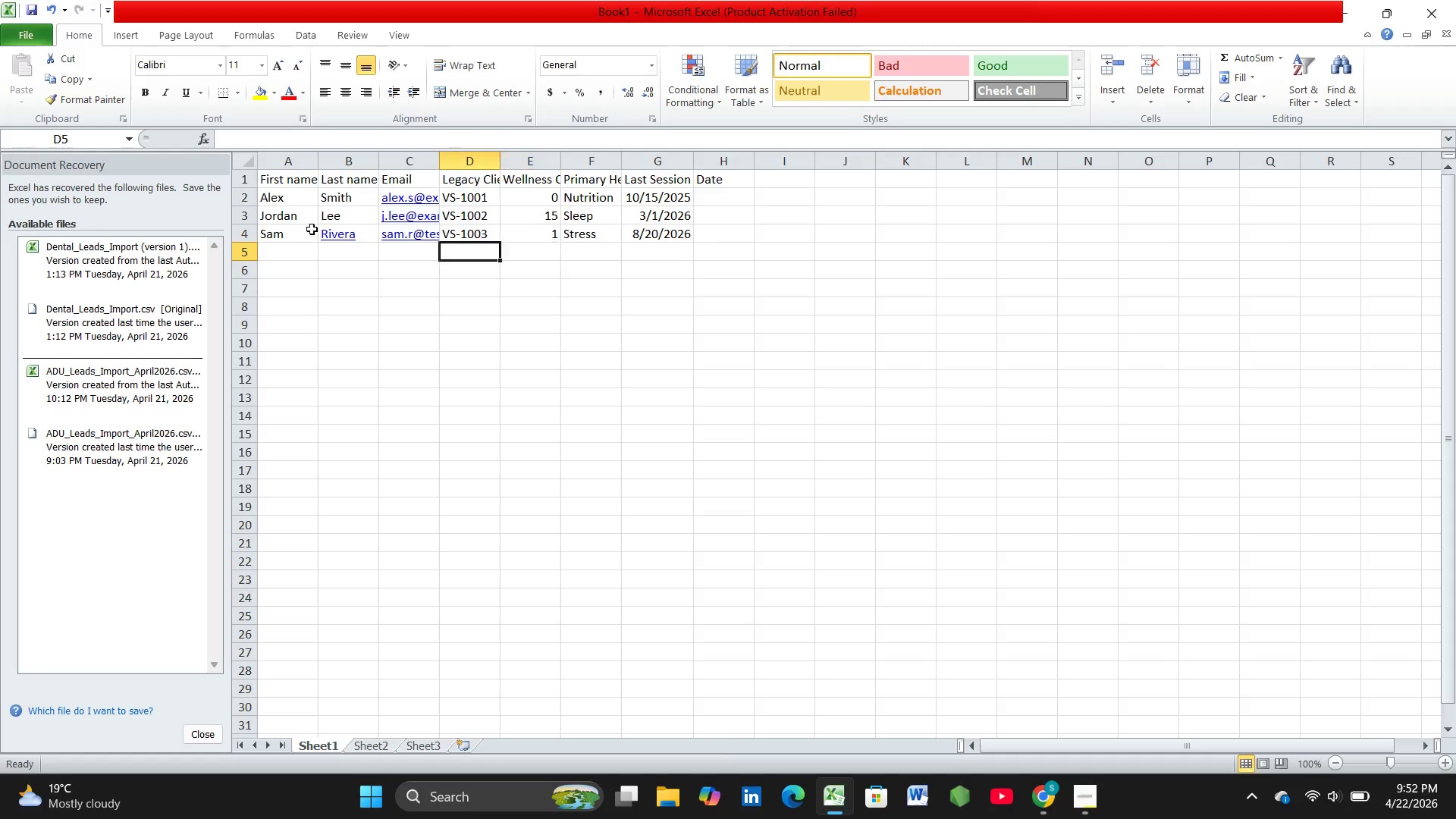 
key(ArrowLeft)
 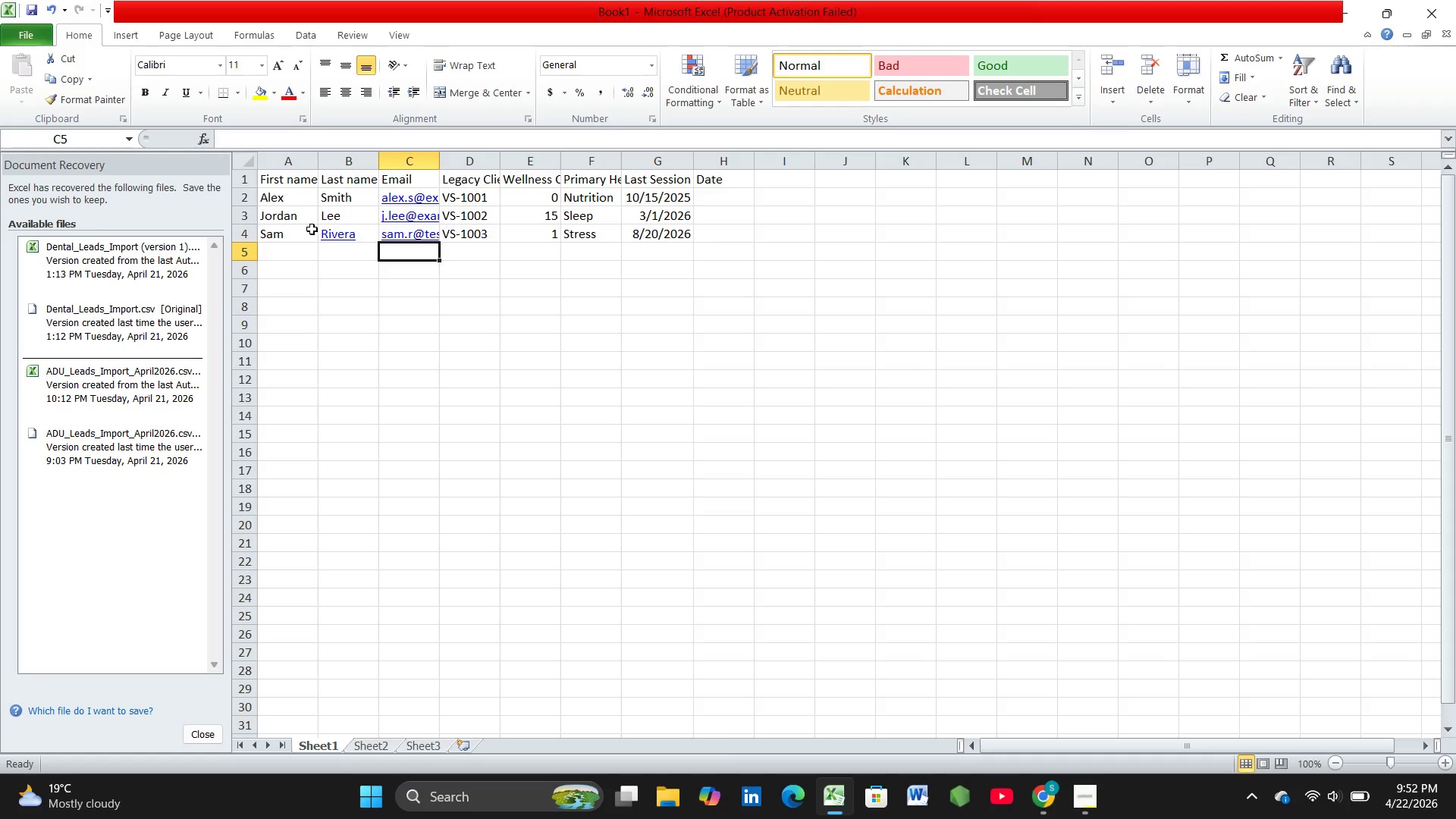 
key(ArrowLeft)
 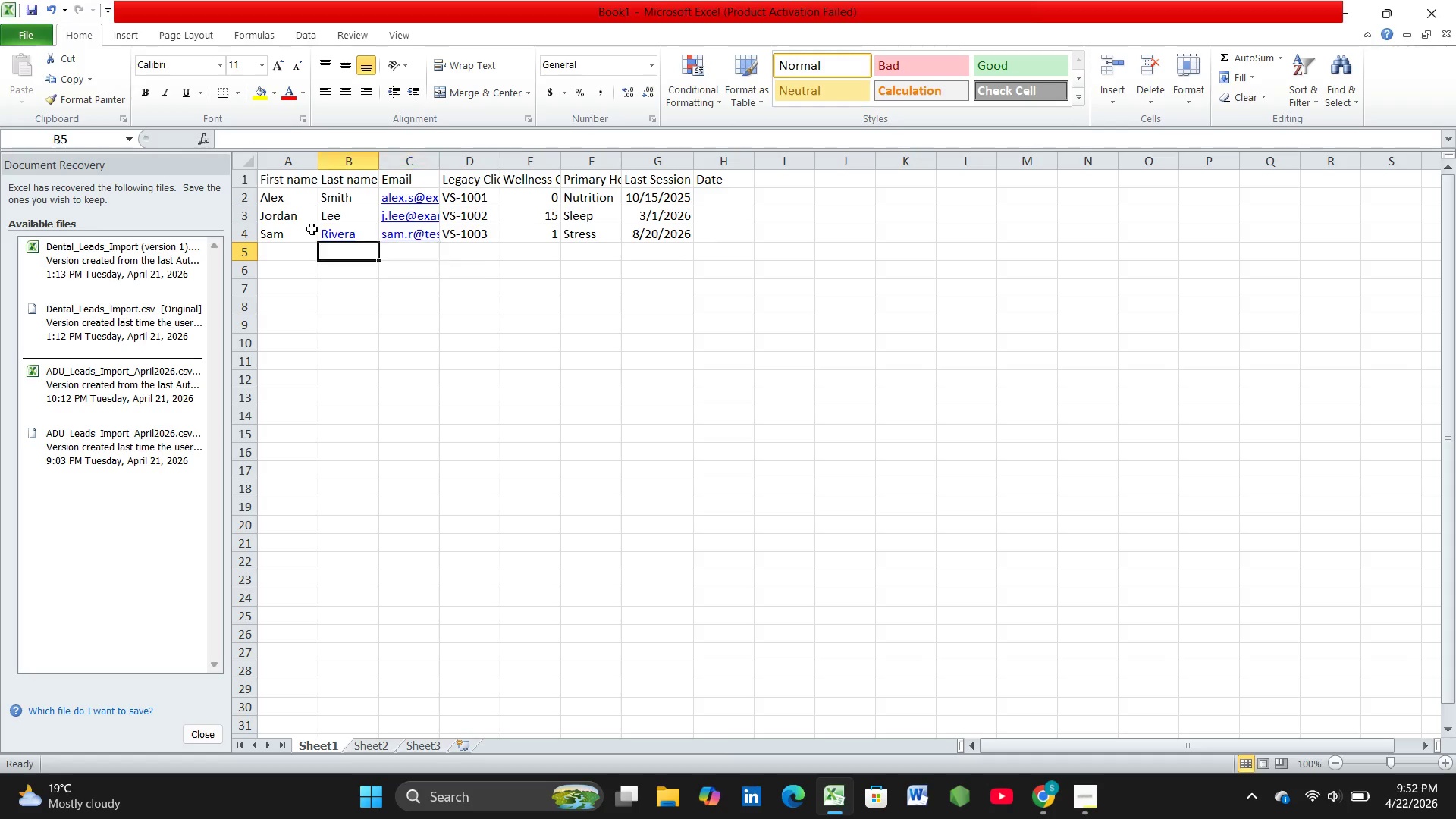 
key(ArrowLeft)
 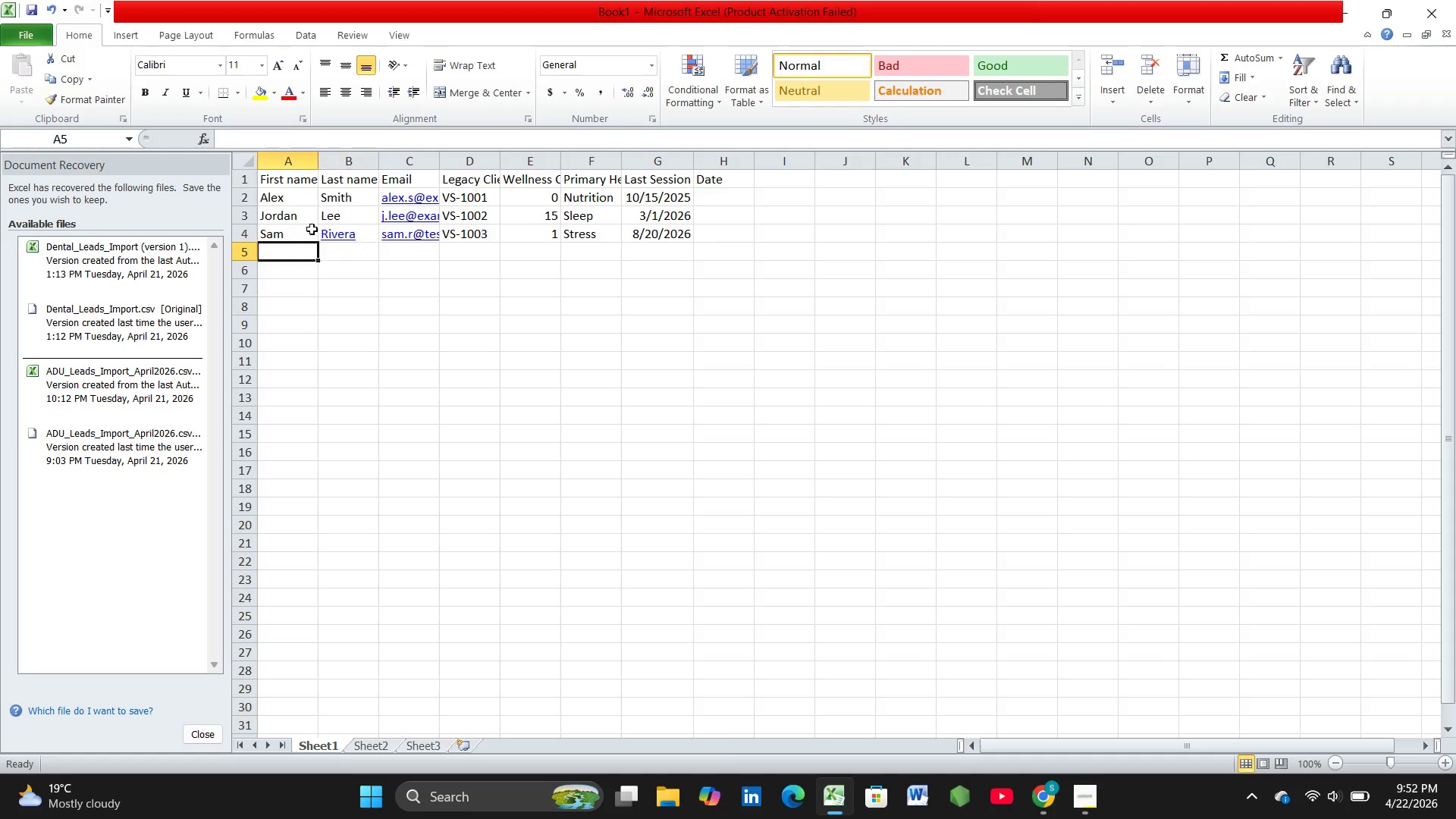 
key(ArrowLeft)
 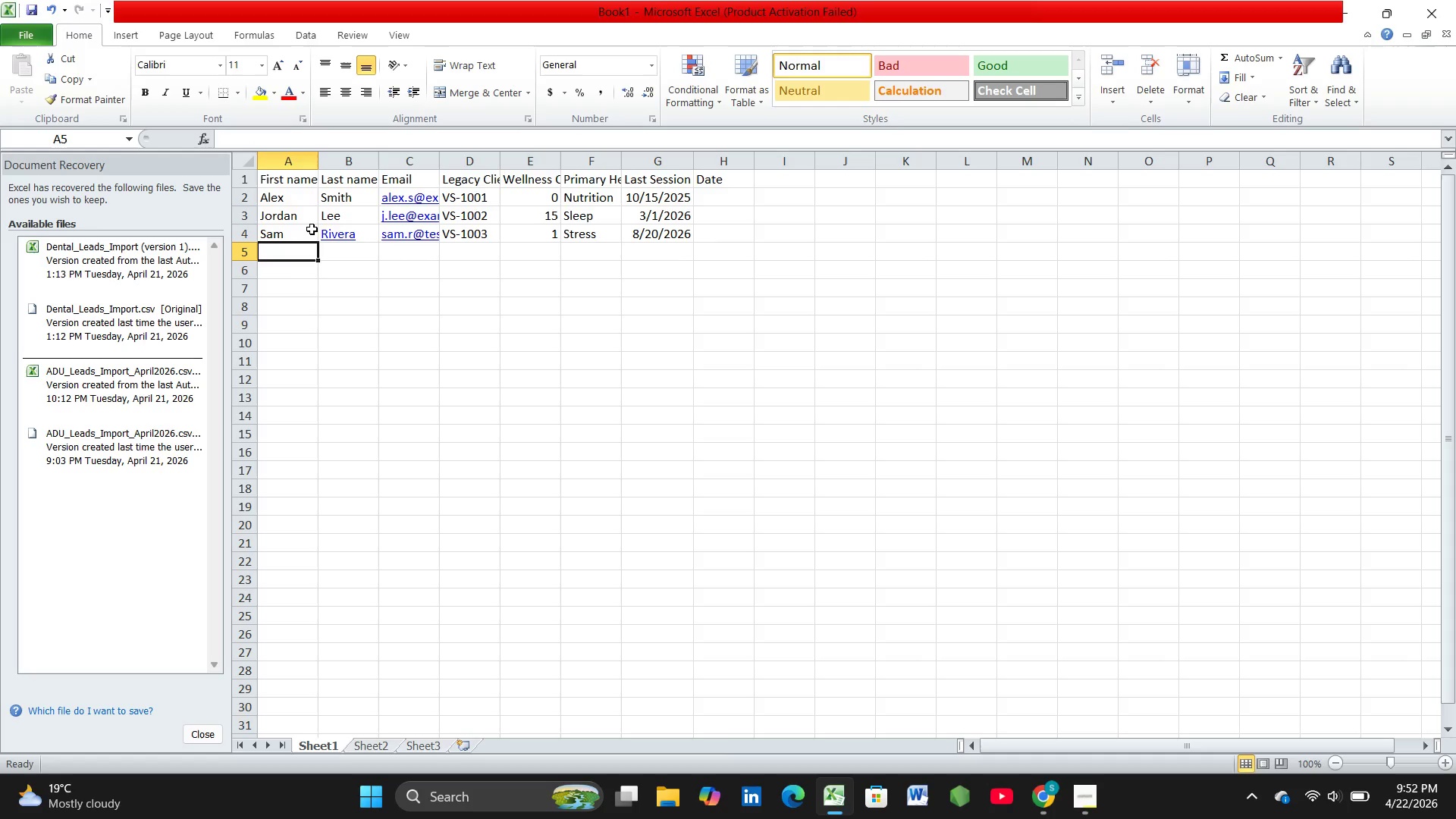 
type(Taylor)
 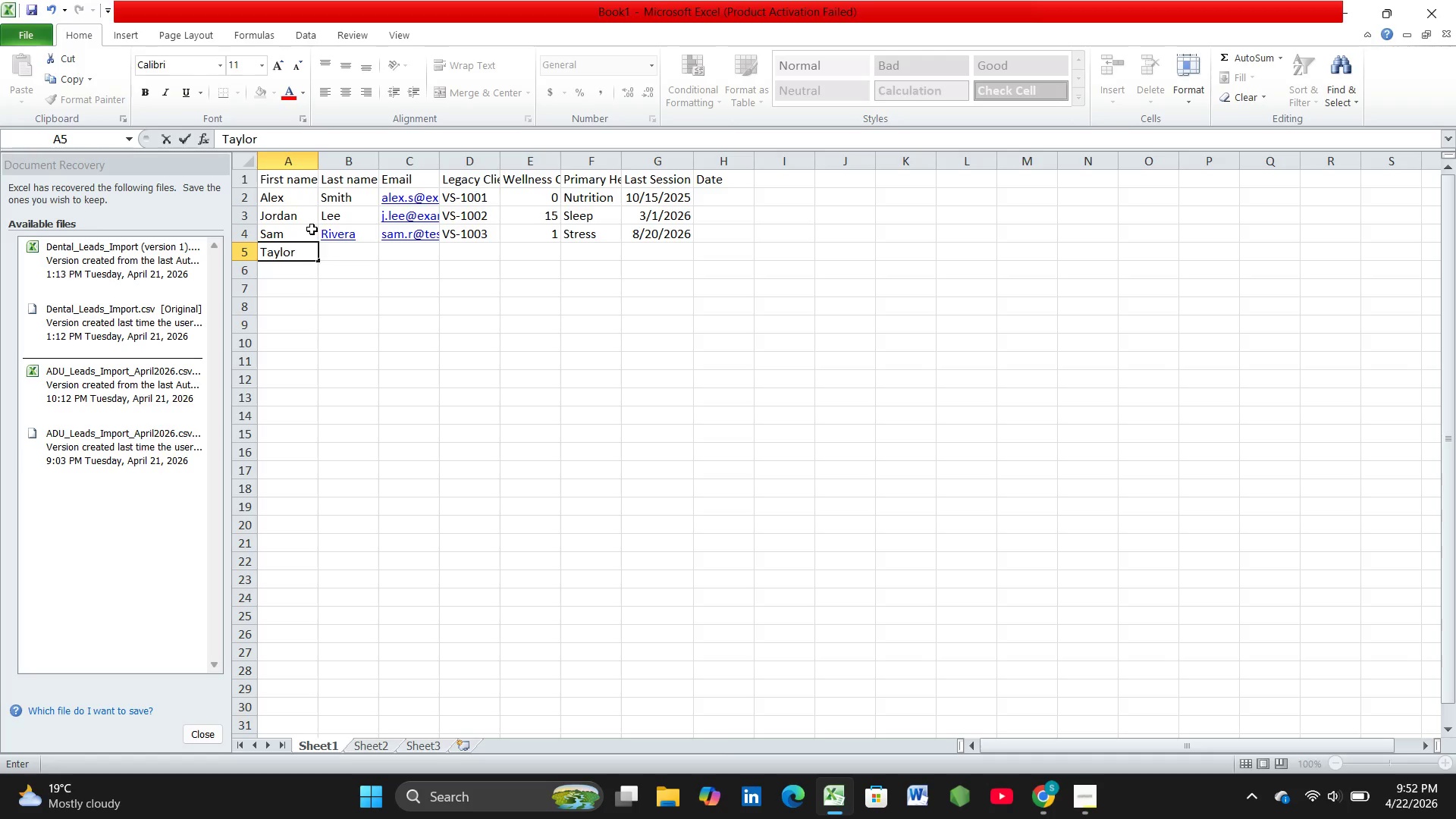 
key(ArrowRight)
 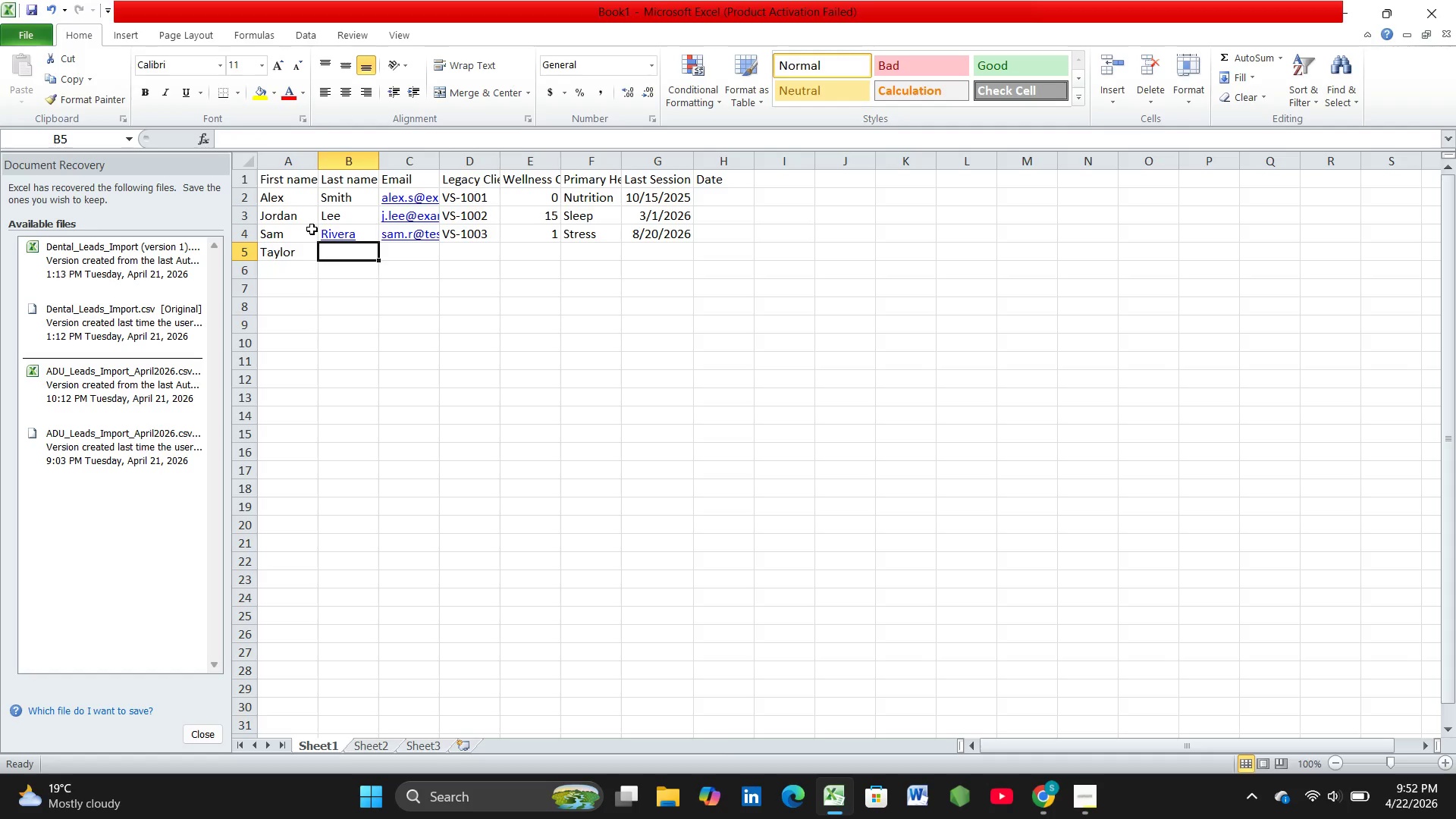 
type(Chen)
 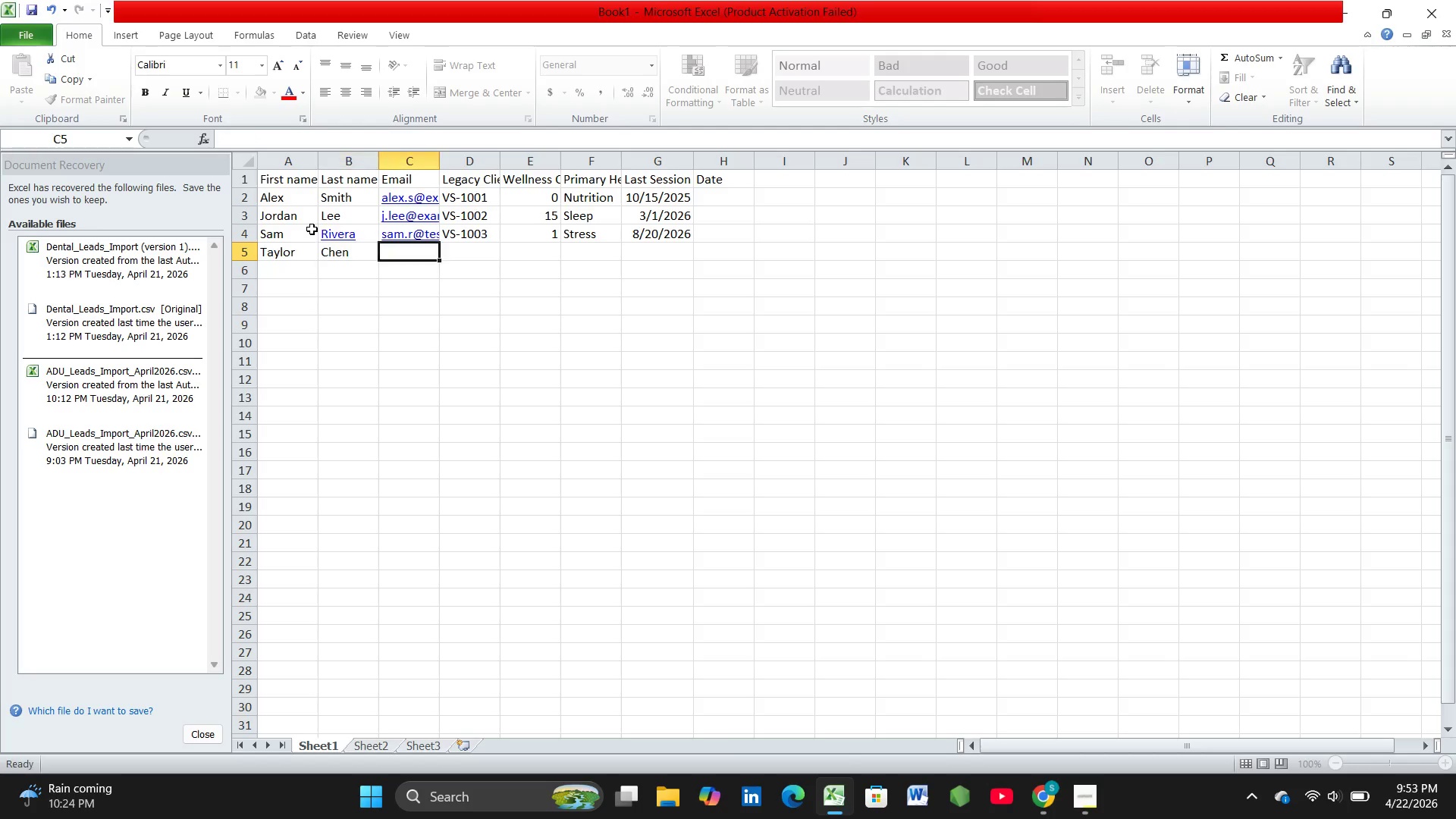 
key(ArrowRight)
 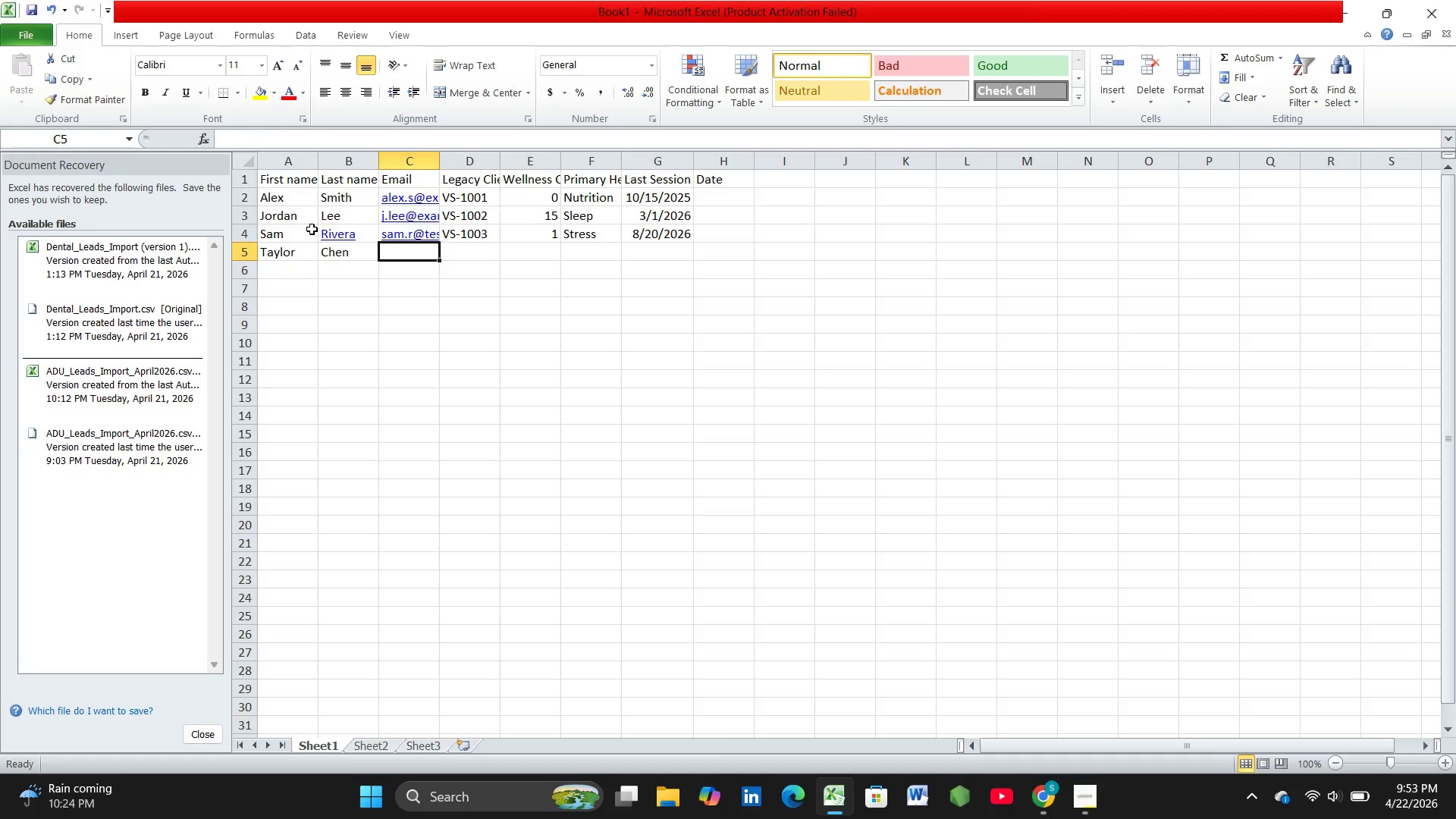 
type(T)
key(Backspace)
type(t.chen@wellness.com)
 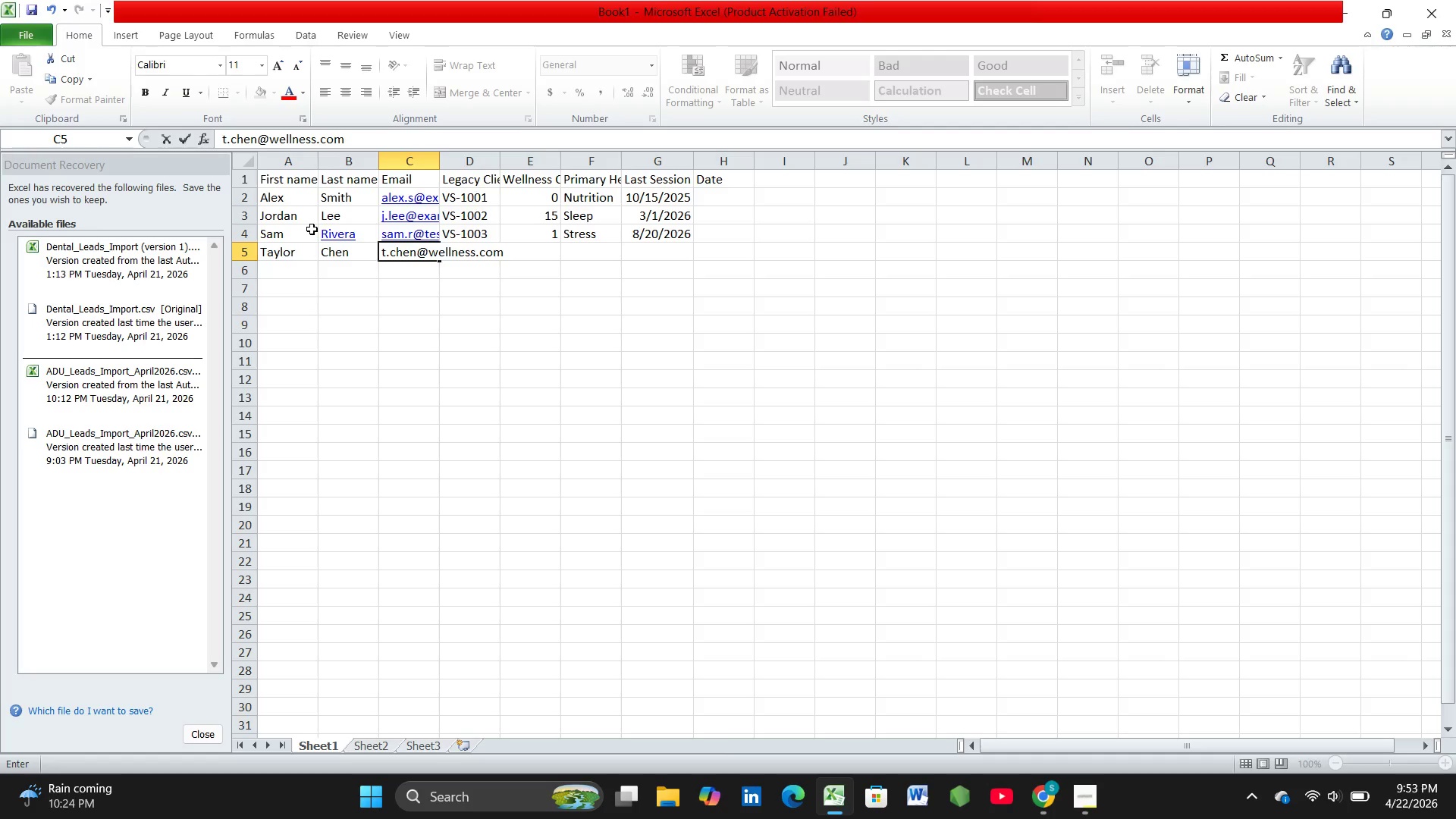 
key(ArrowRight)
 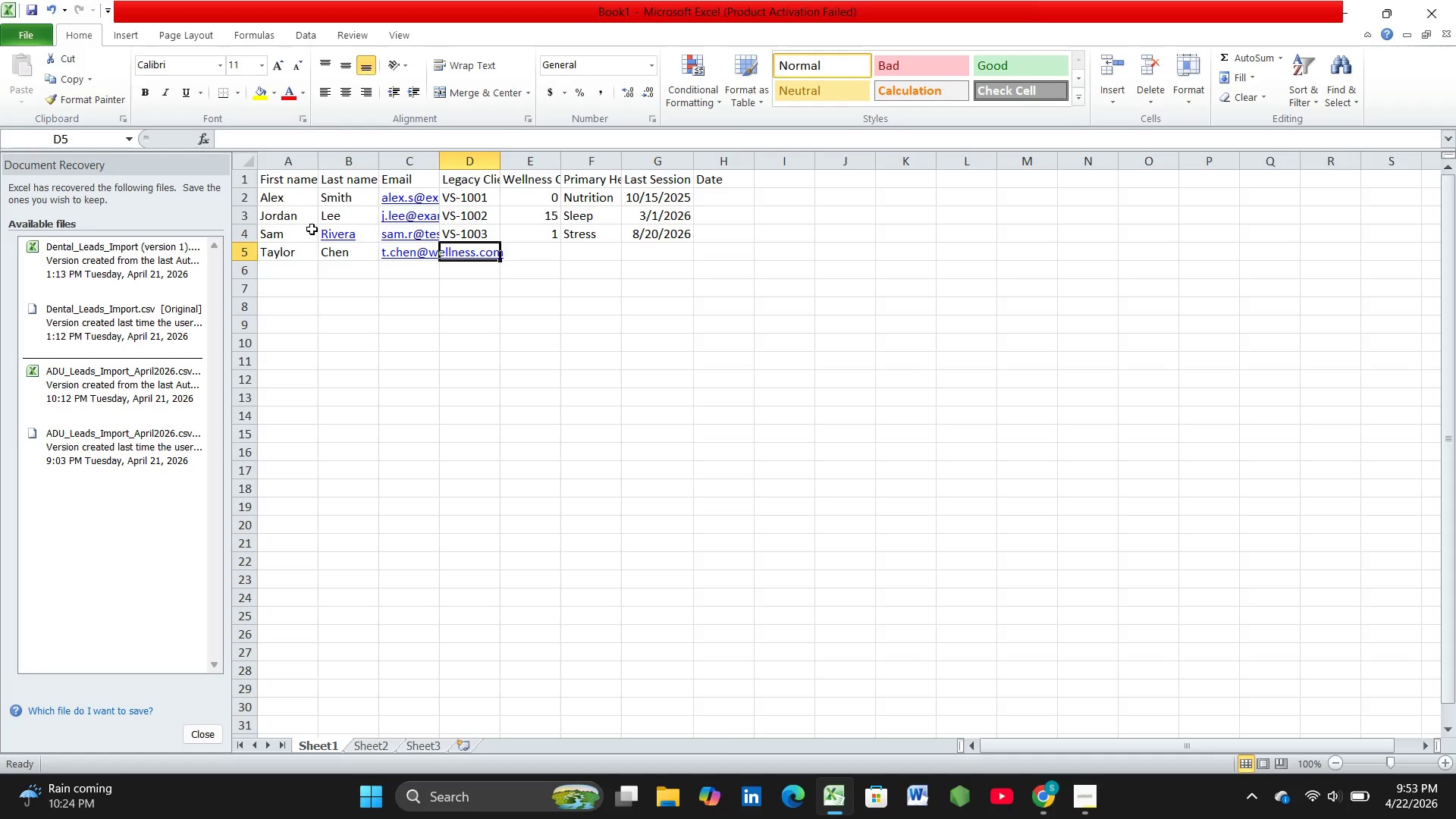 
type(Vs)
key(Backspace)
type(S-1004)
 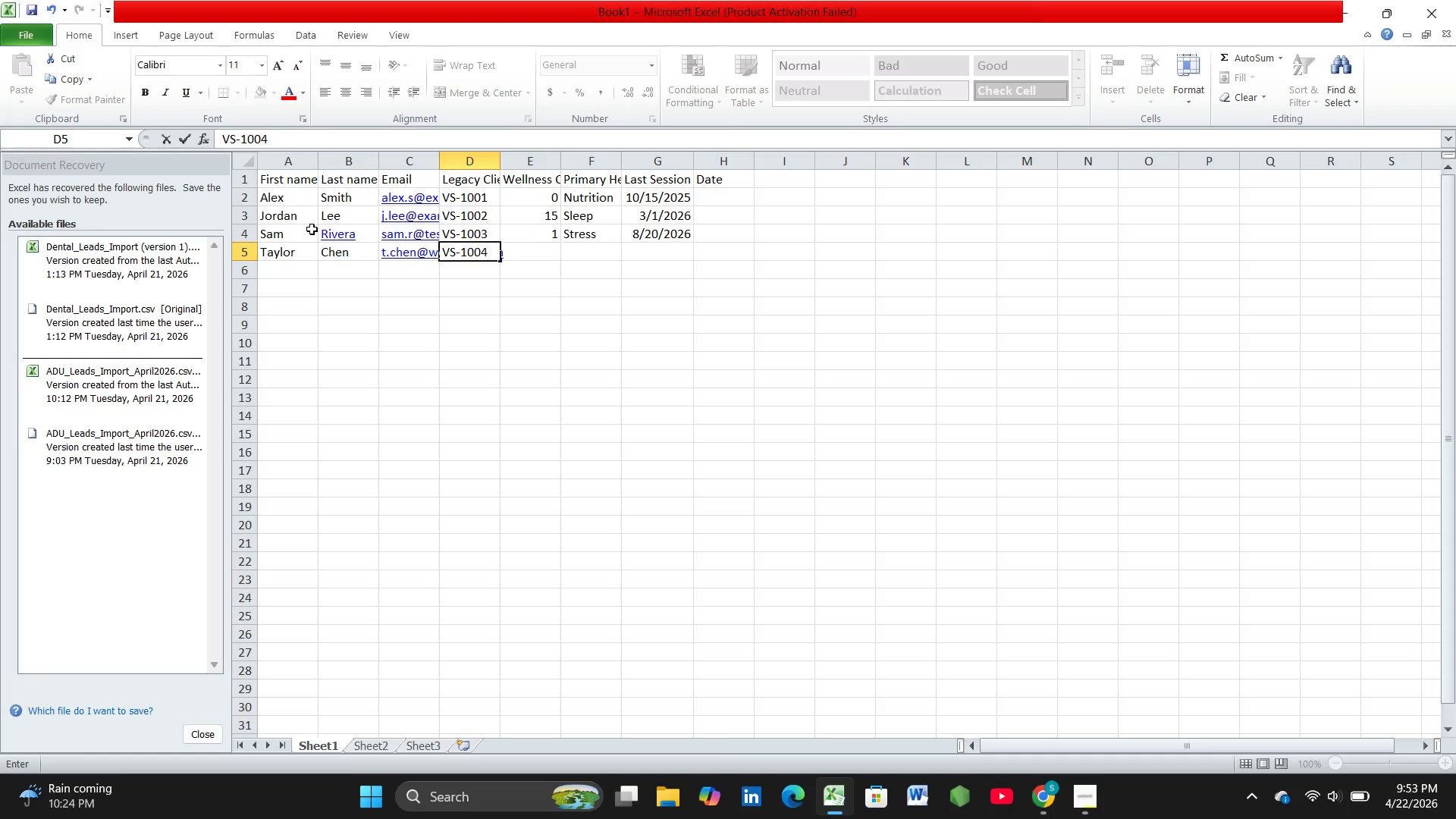 
key(ArrowRight)
 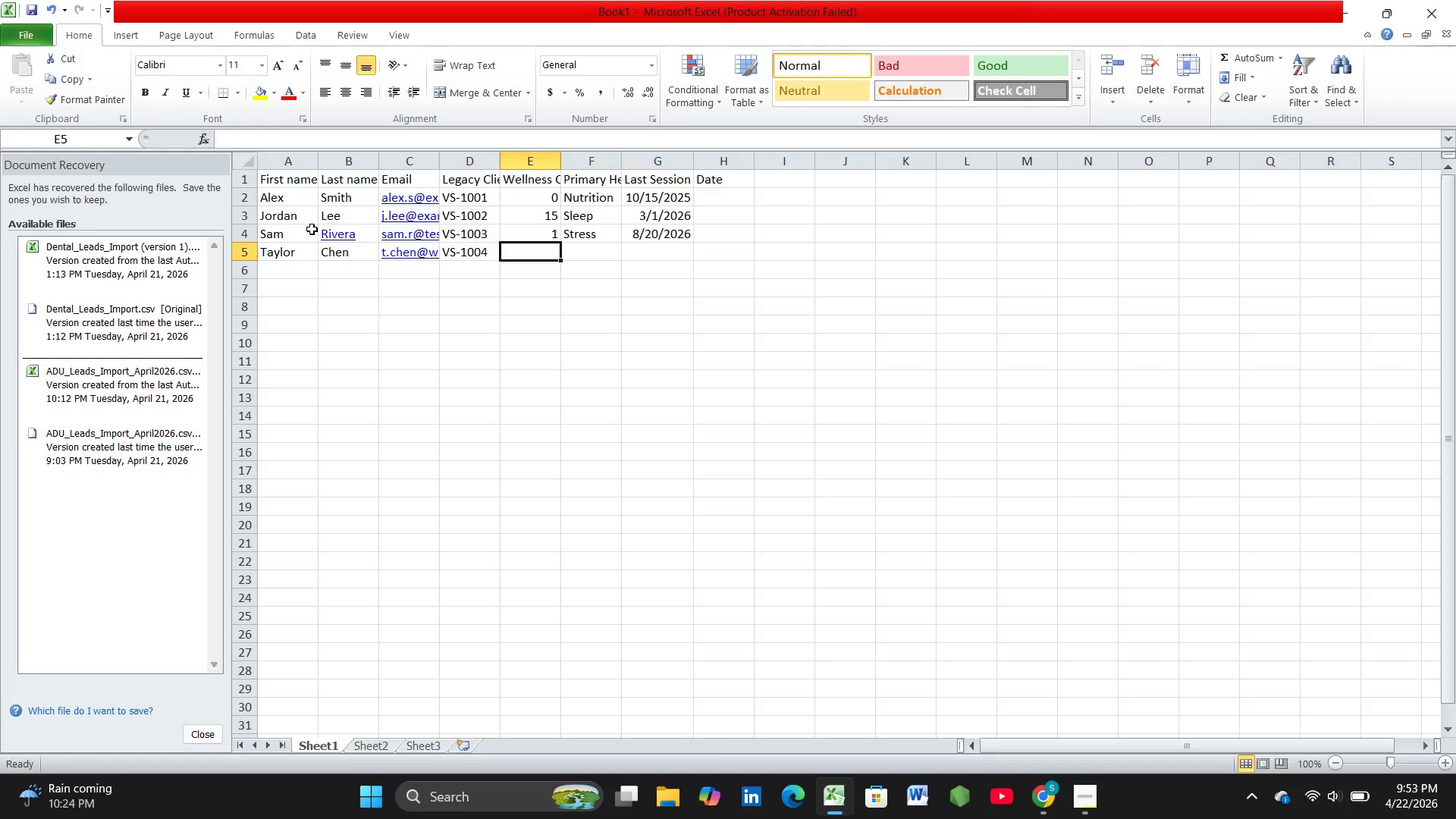 
type(50)
 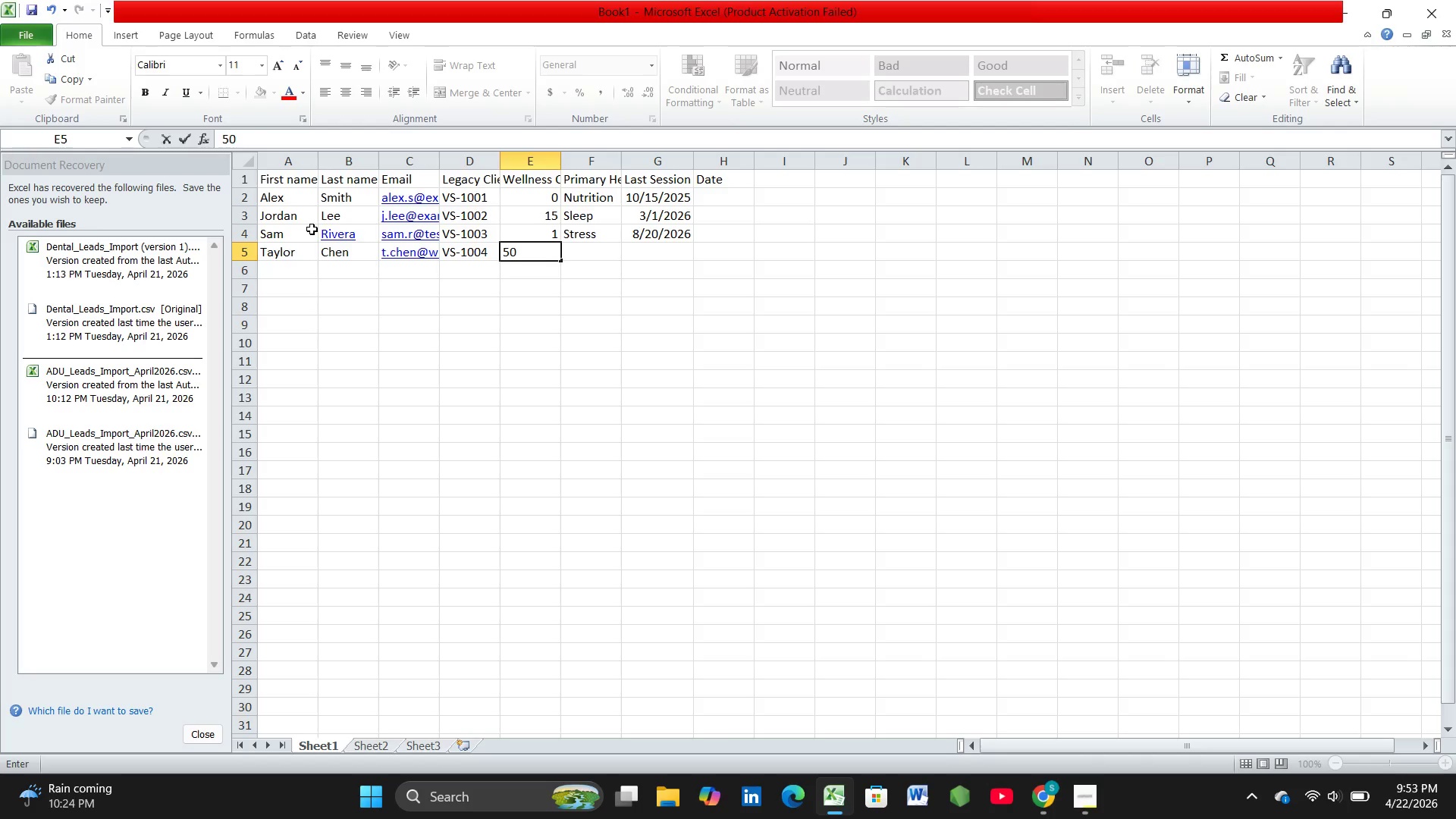 
key(ArrowRight)
 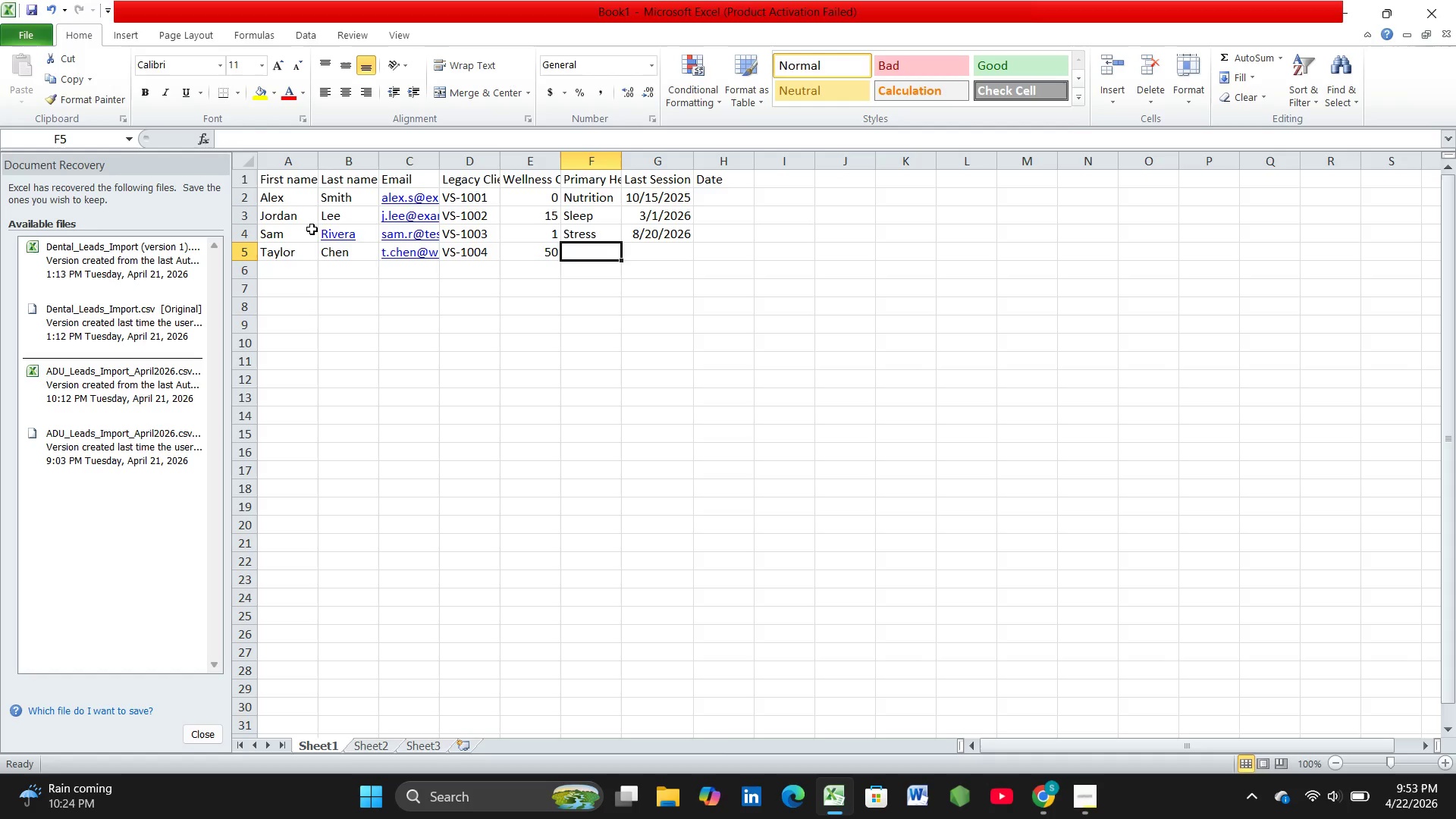 
type(Physical Activity)
 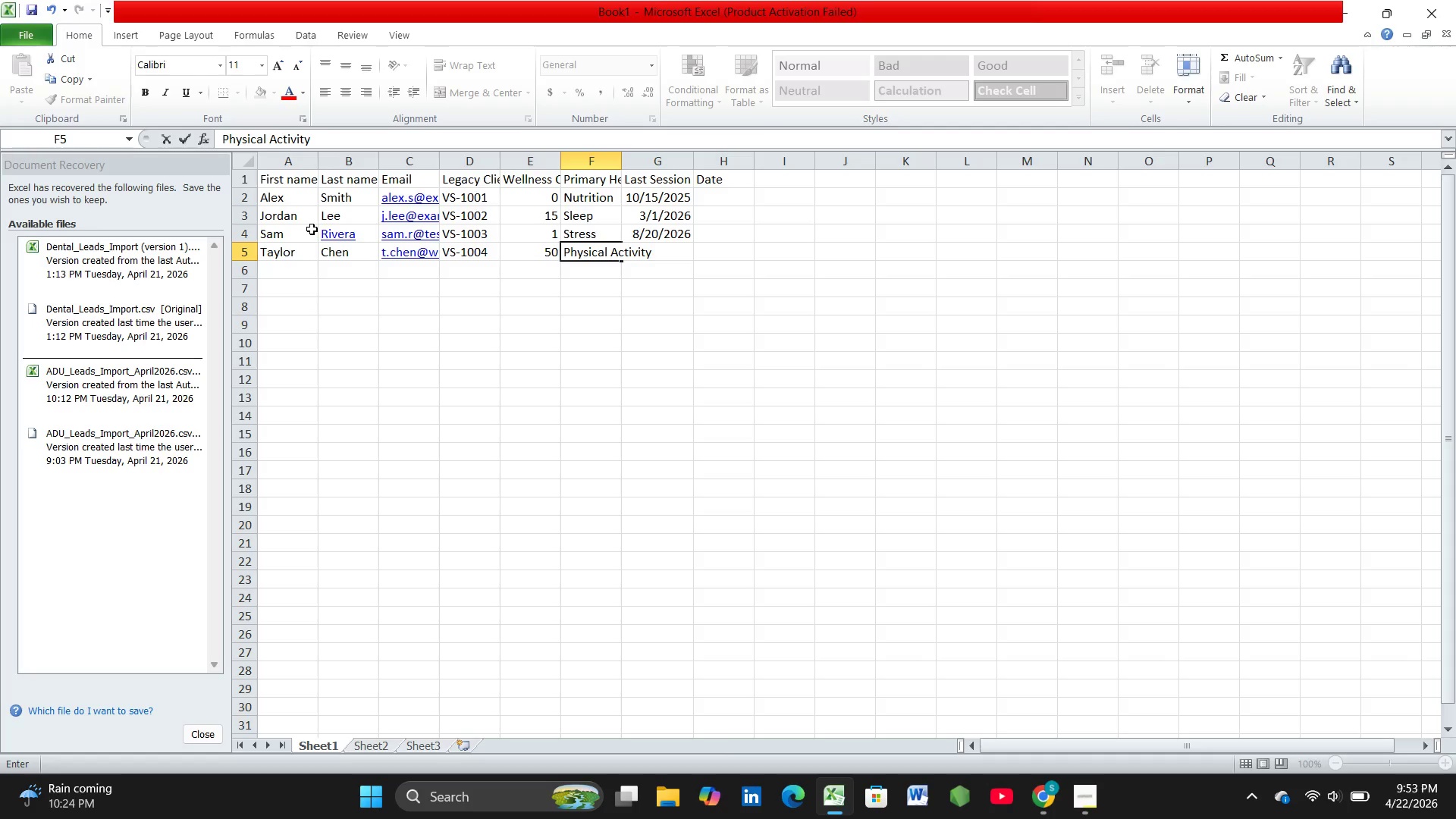 
key(ArrowRight)
 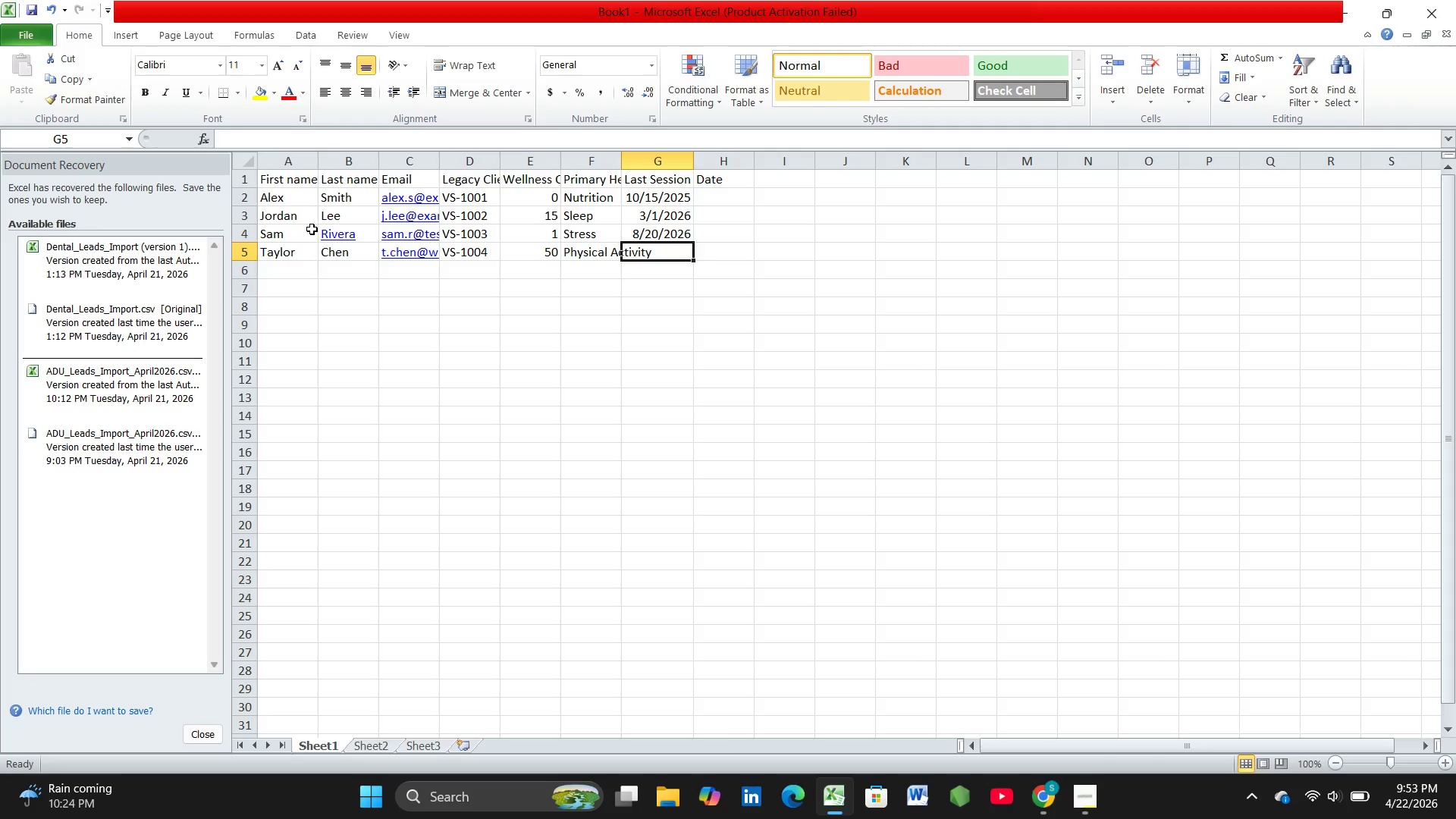 
type(2026-01-10)
 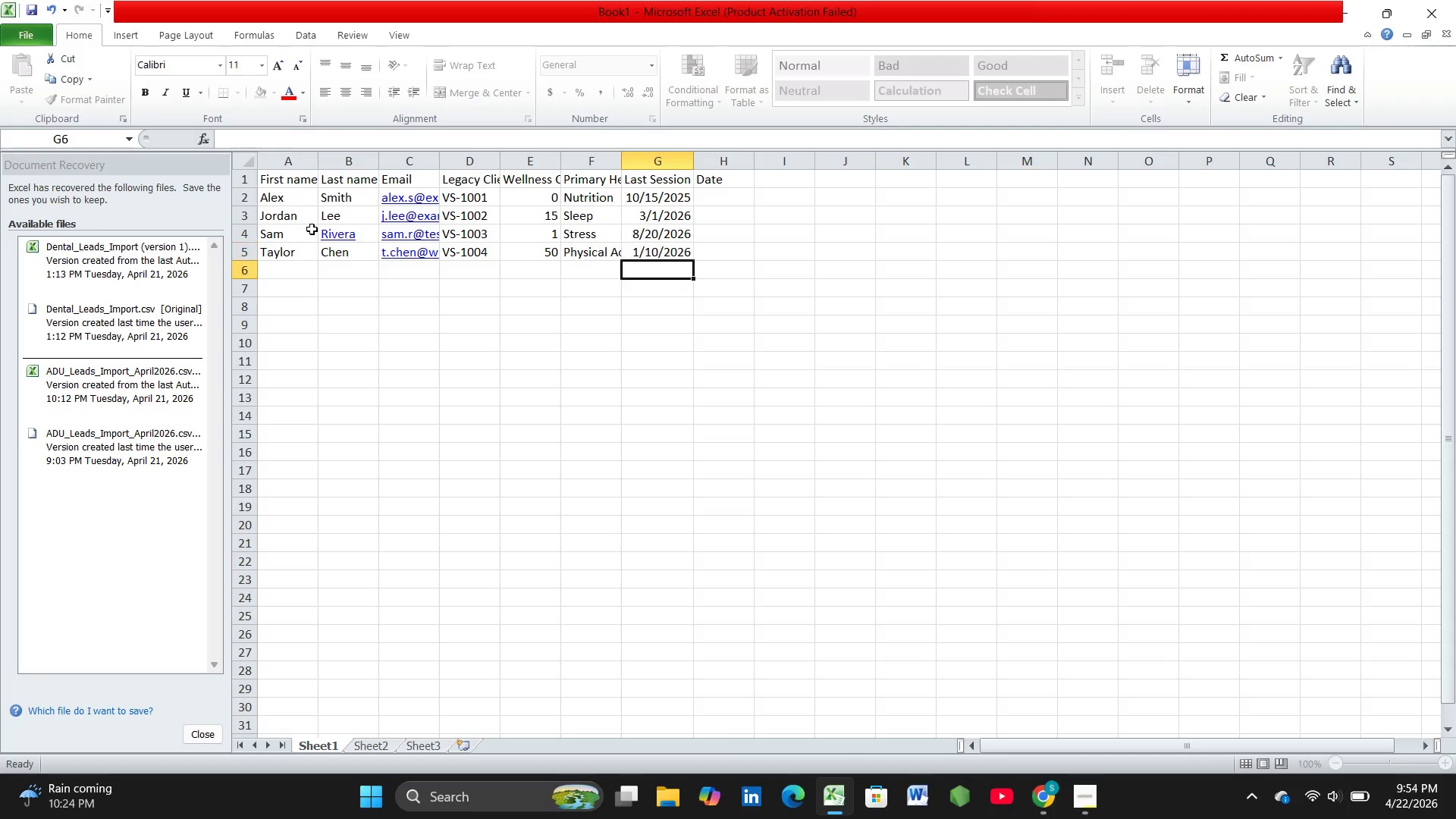 
key(ArrowDown)
 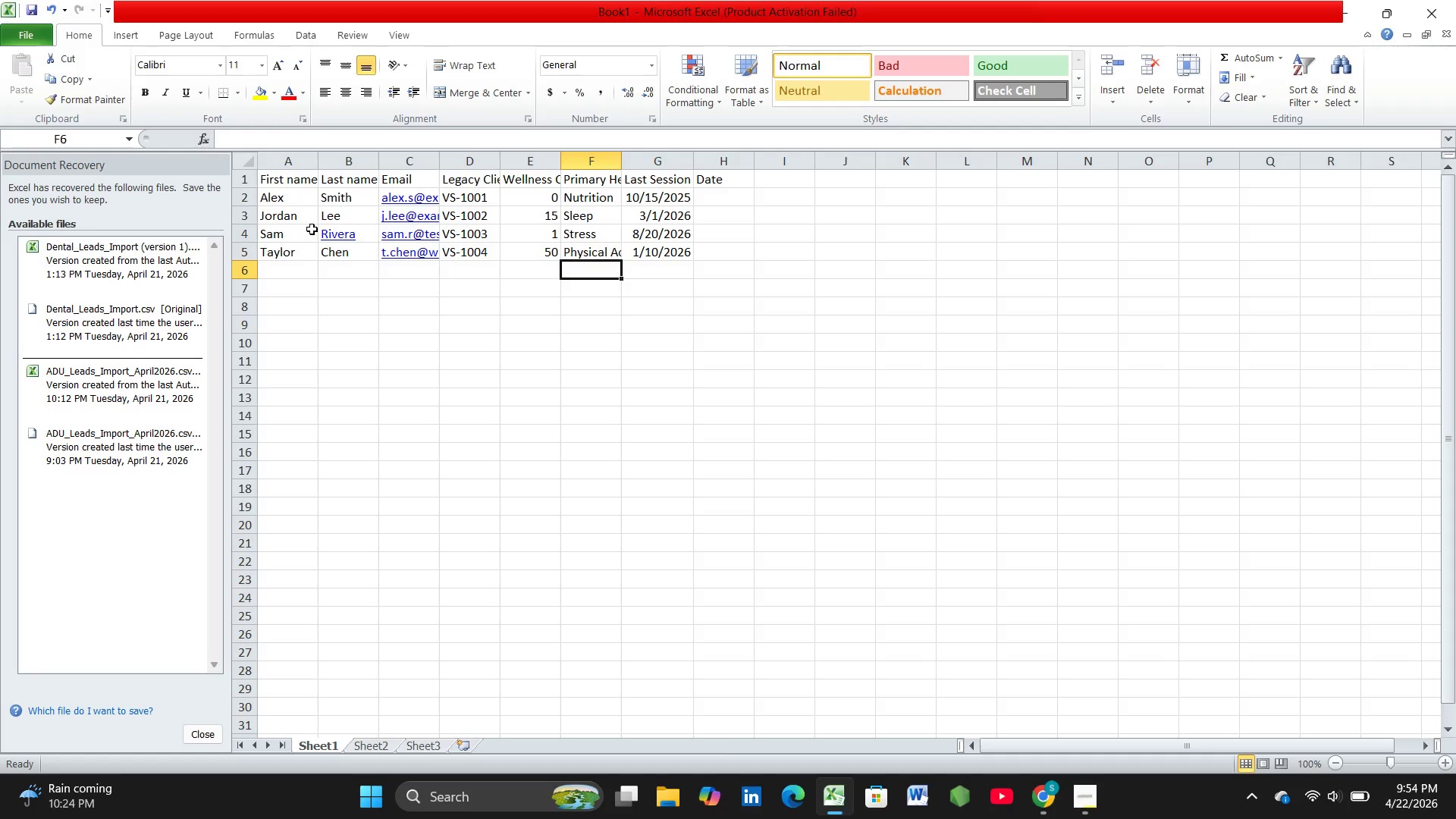 
key(ArrowLeft)
 